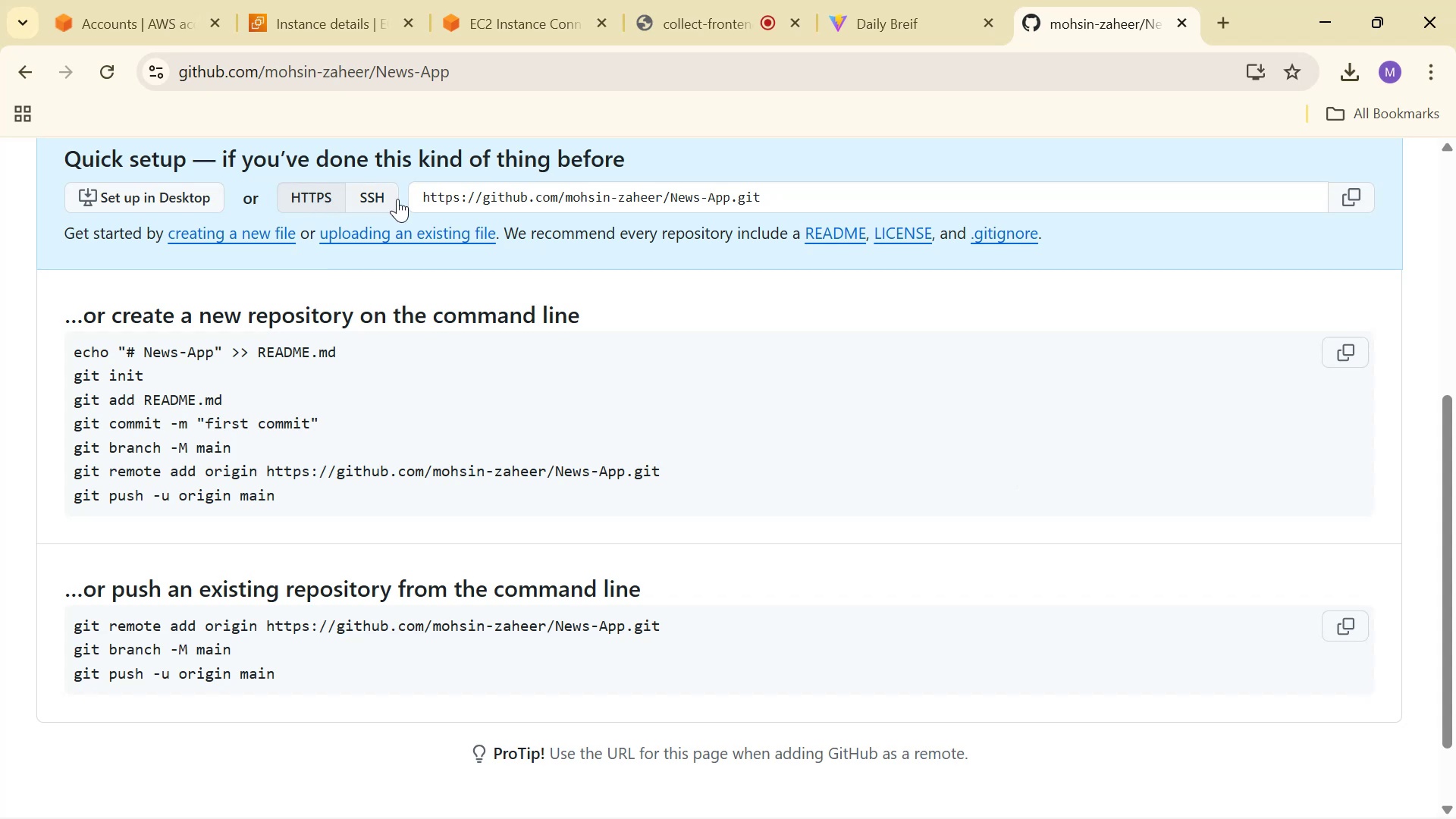 
wait(5.99)
 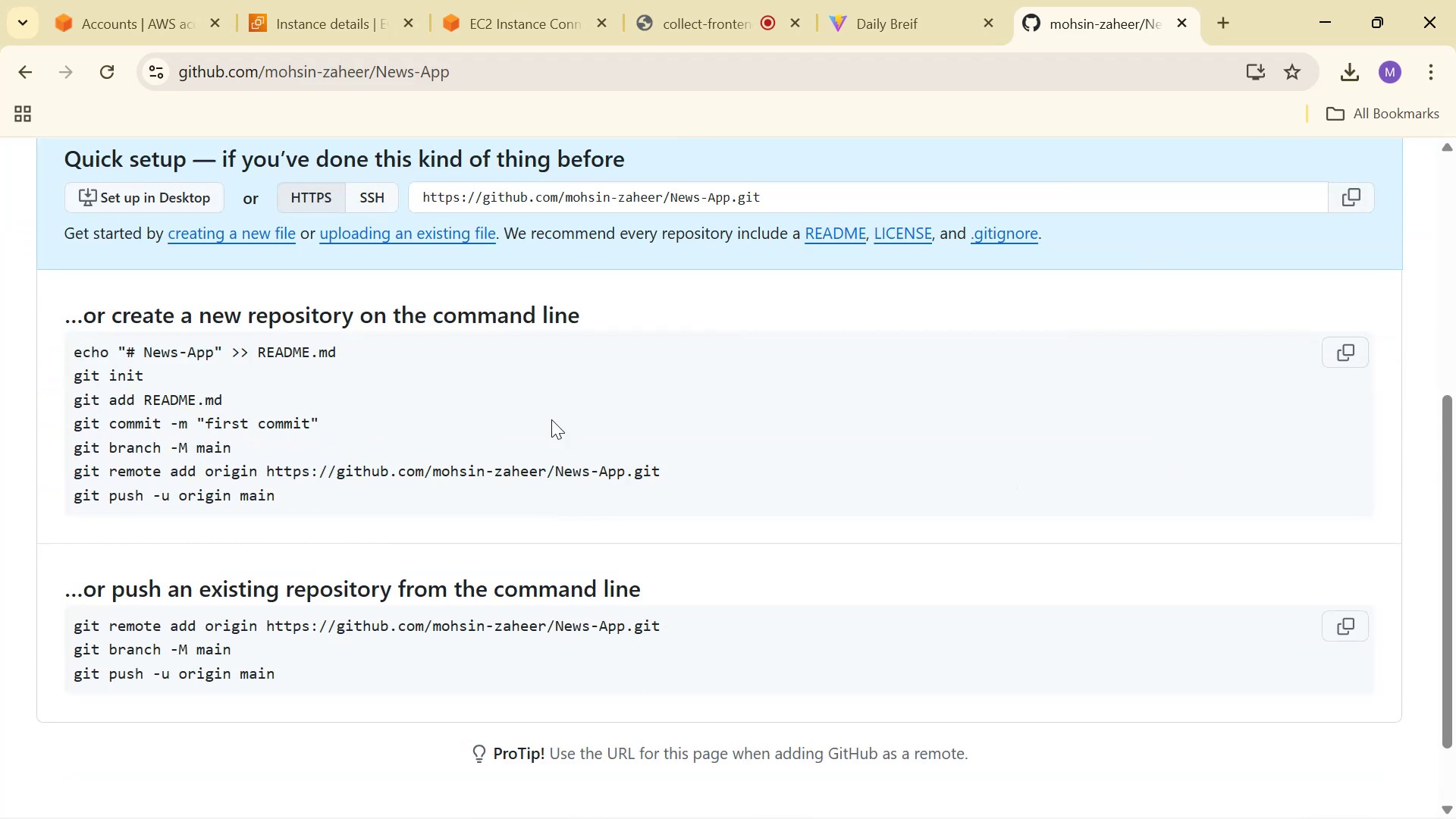 
scroll: coordinate [1179, 286], scroll_direction: up, amount: 1.0
 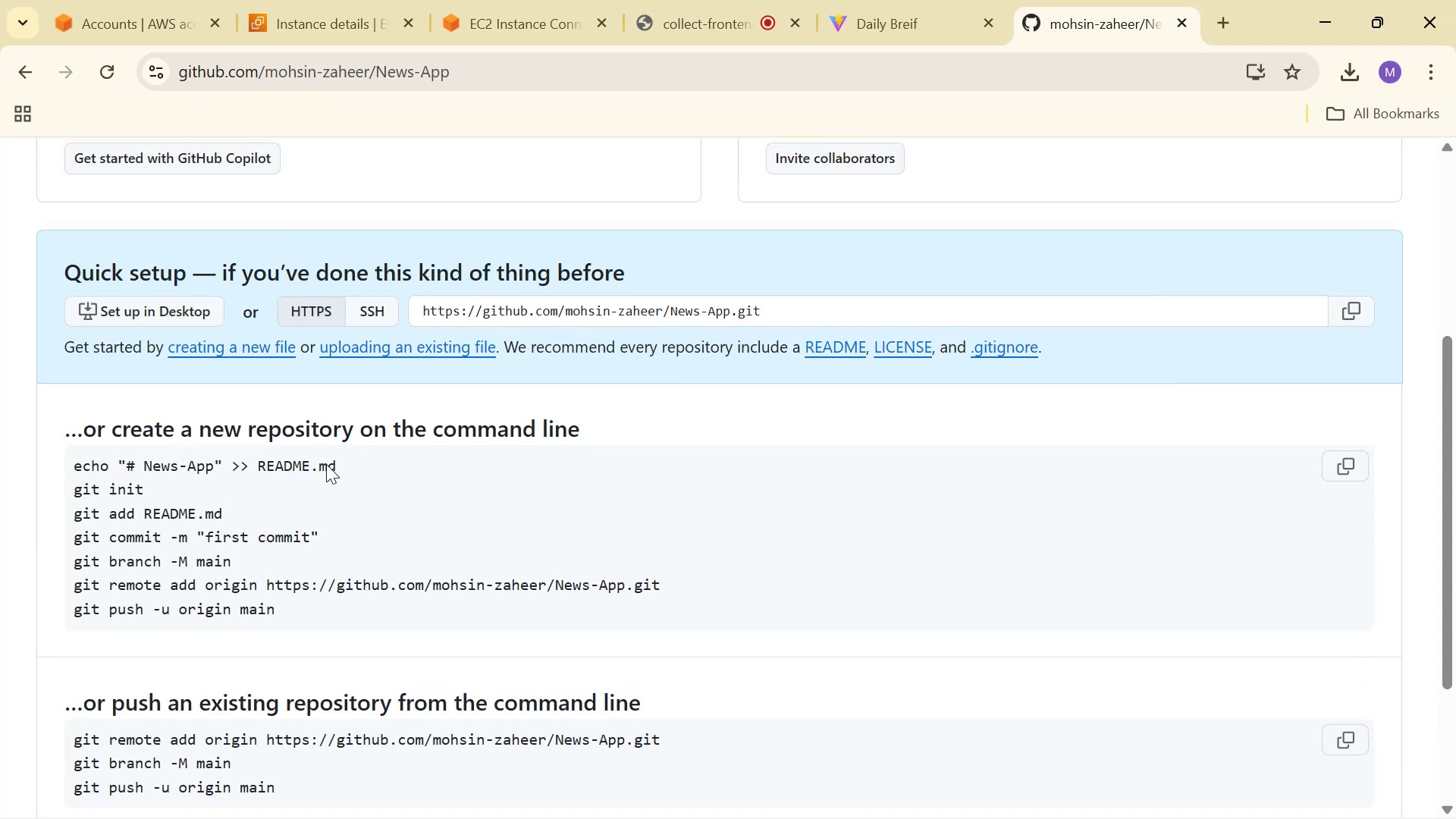 
key(Control+C)
 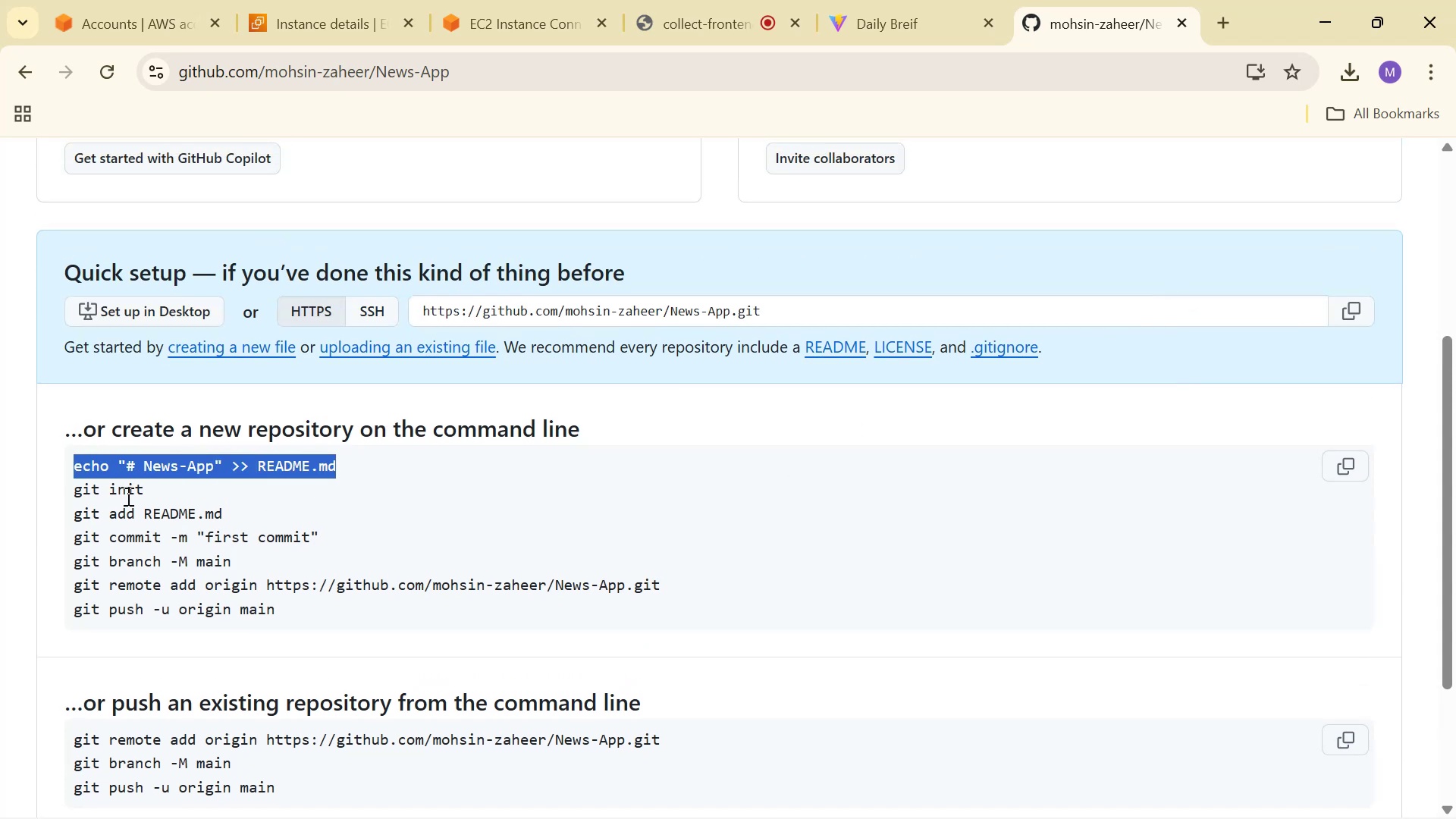 
key(Tab)
 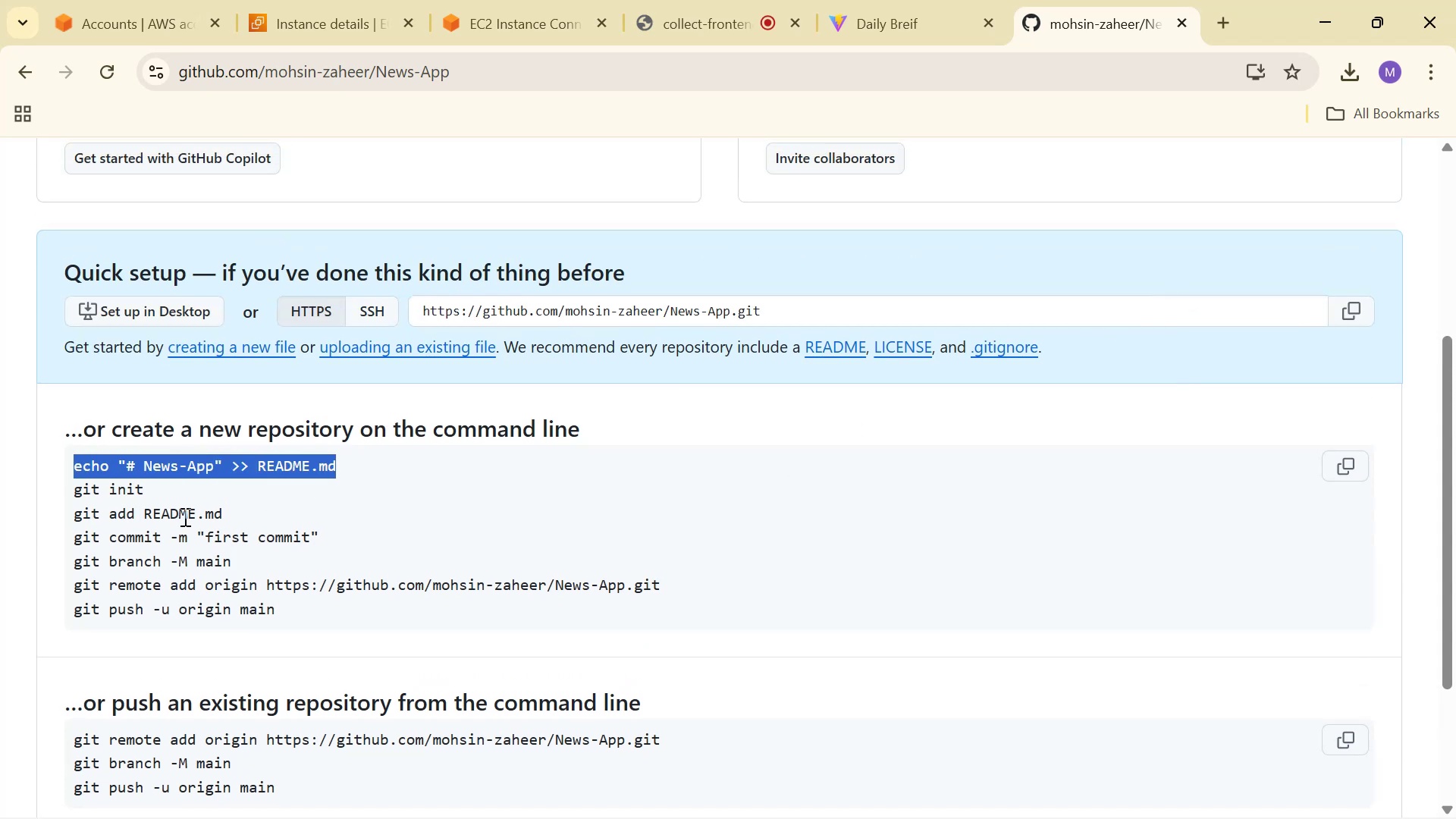 
key(Alt+Tab)
 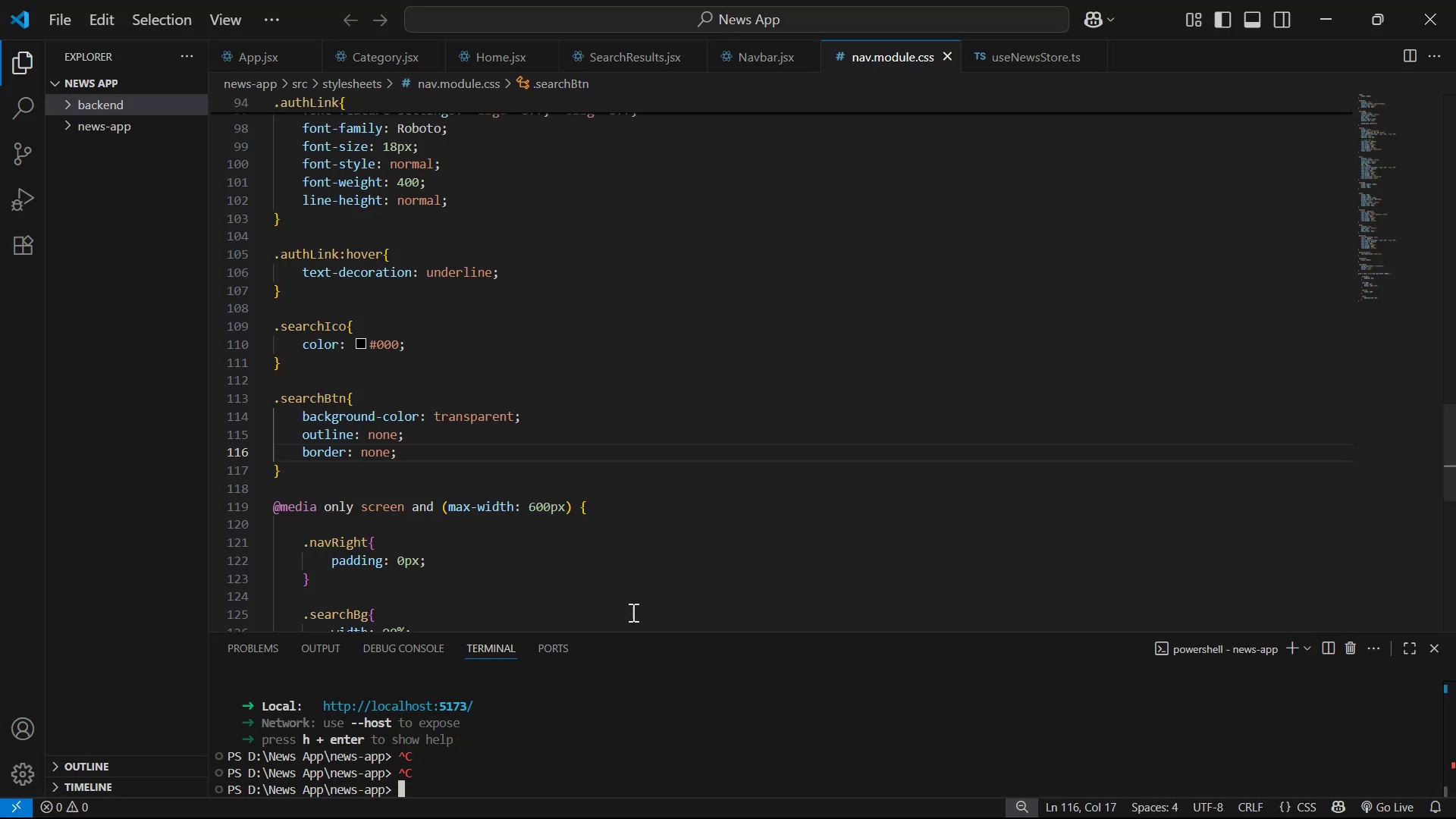 
right_click([871, 759])
 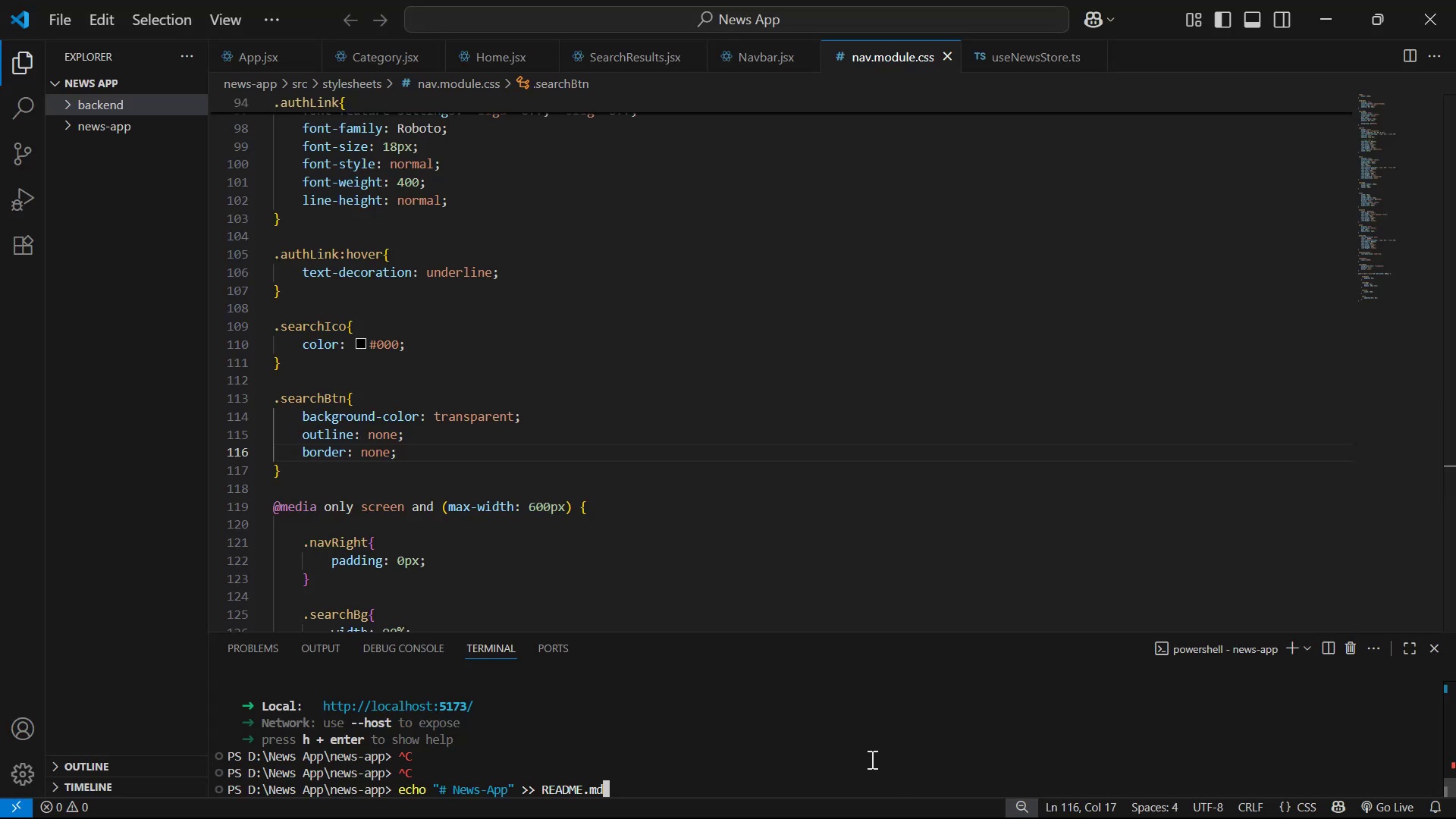 
hold_key(key=Backspace, duration=1.53)
 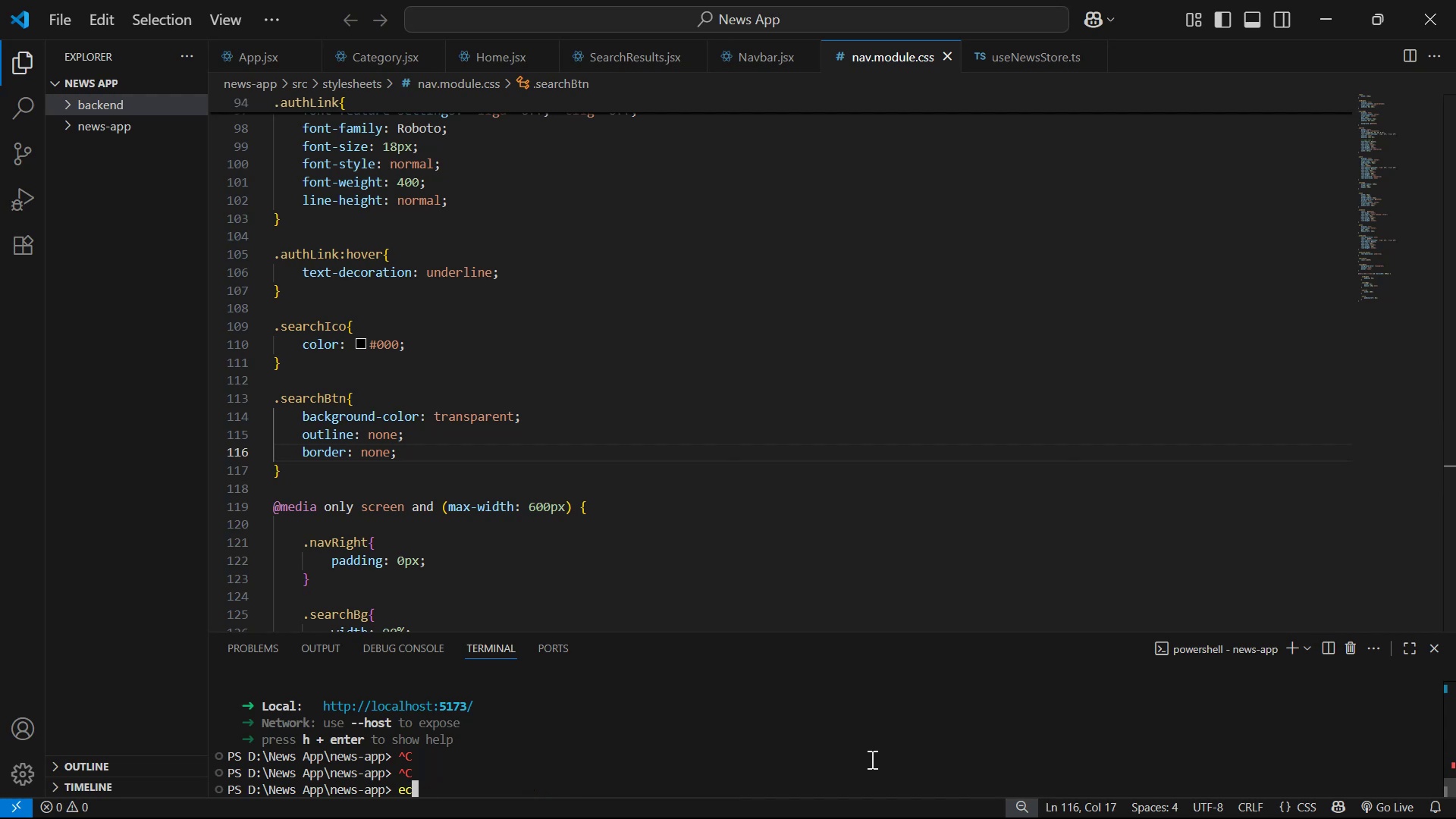 
key(Backspace)
type(cd ../)
 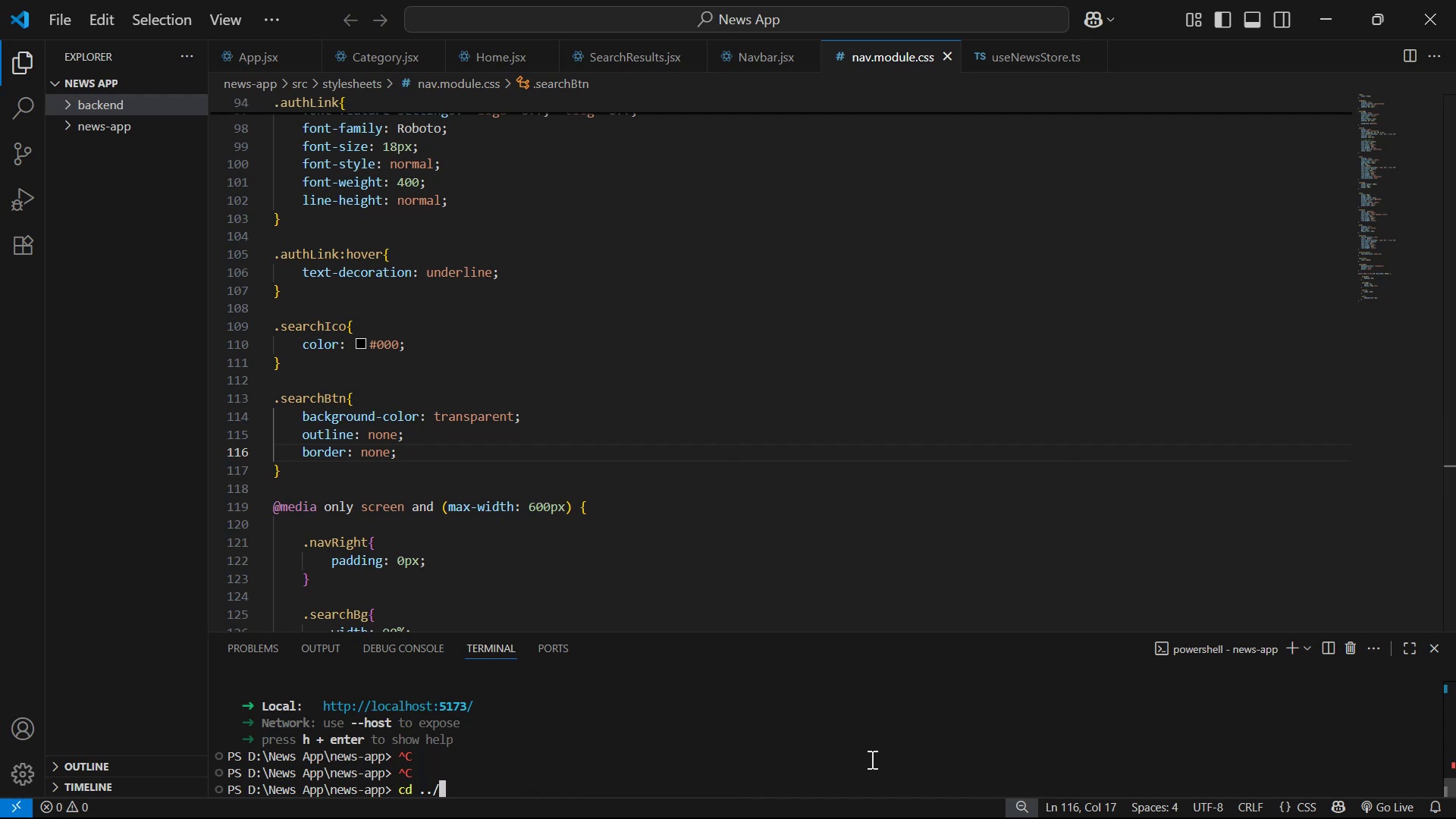 
key(Enter)
 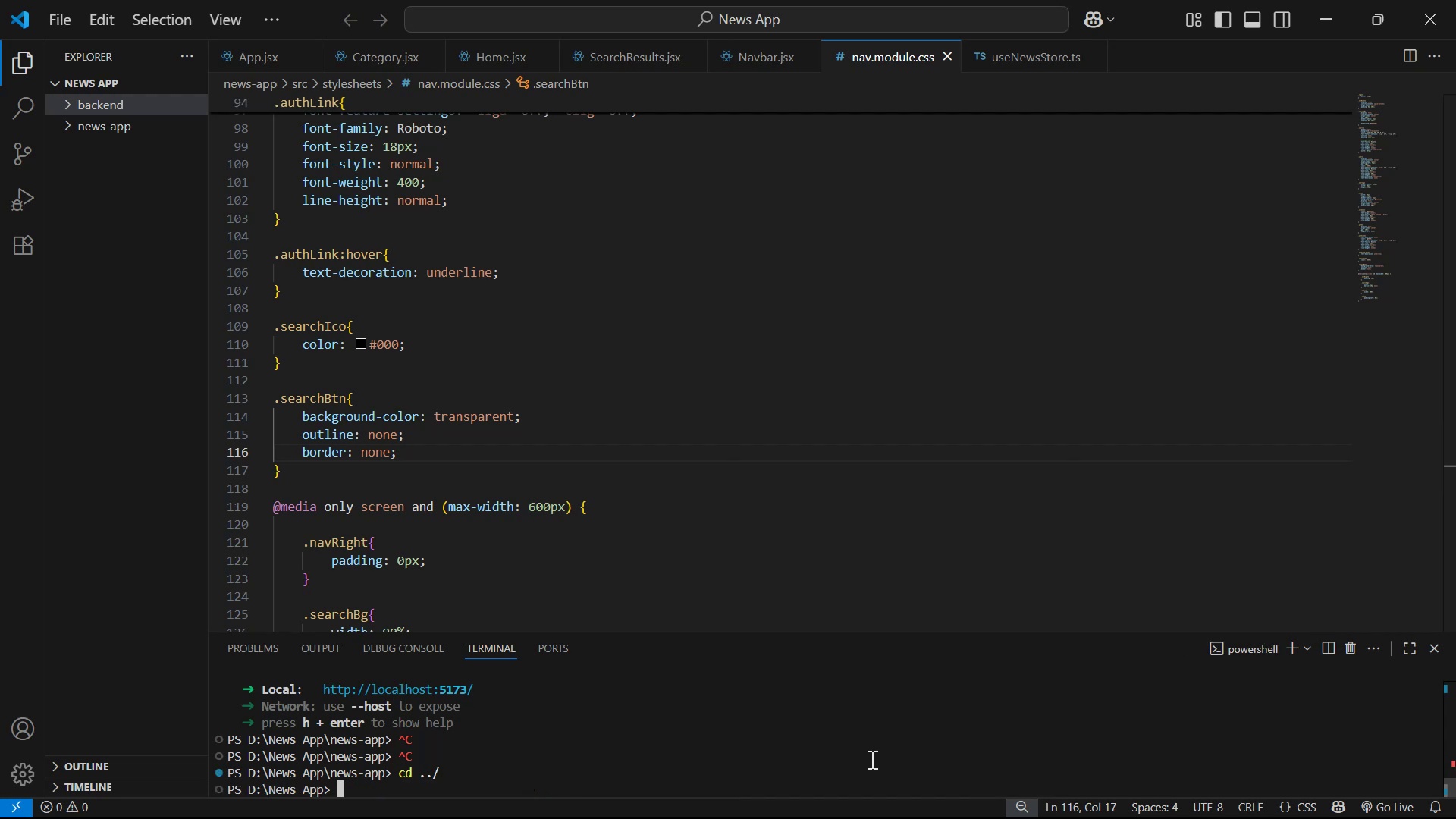 
right_click([868, 758])
 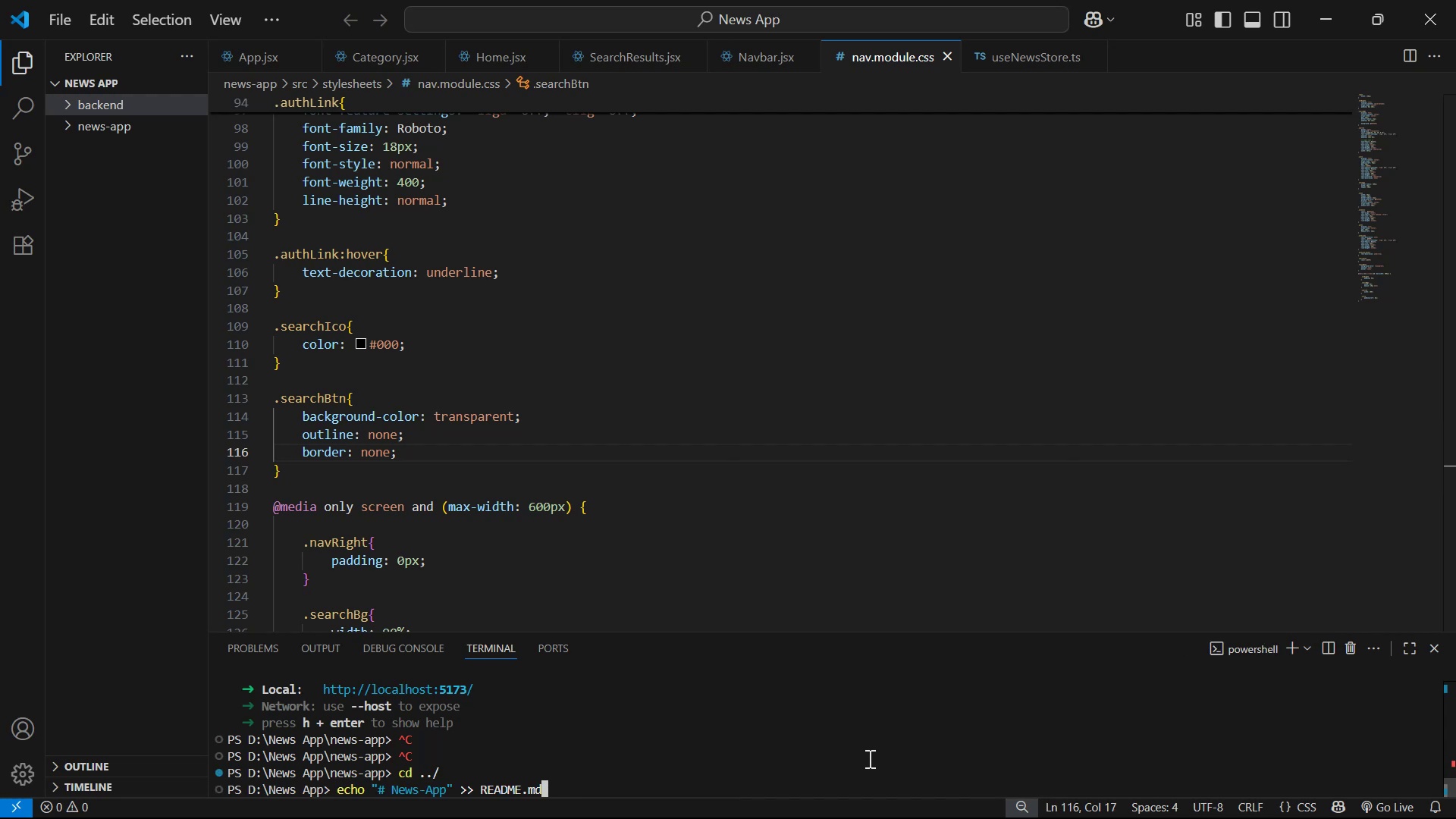 
key(Enter)
 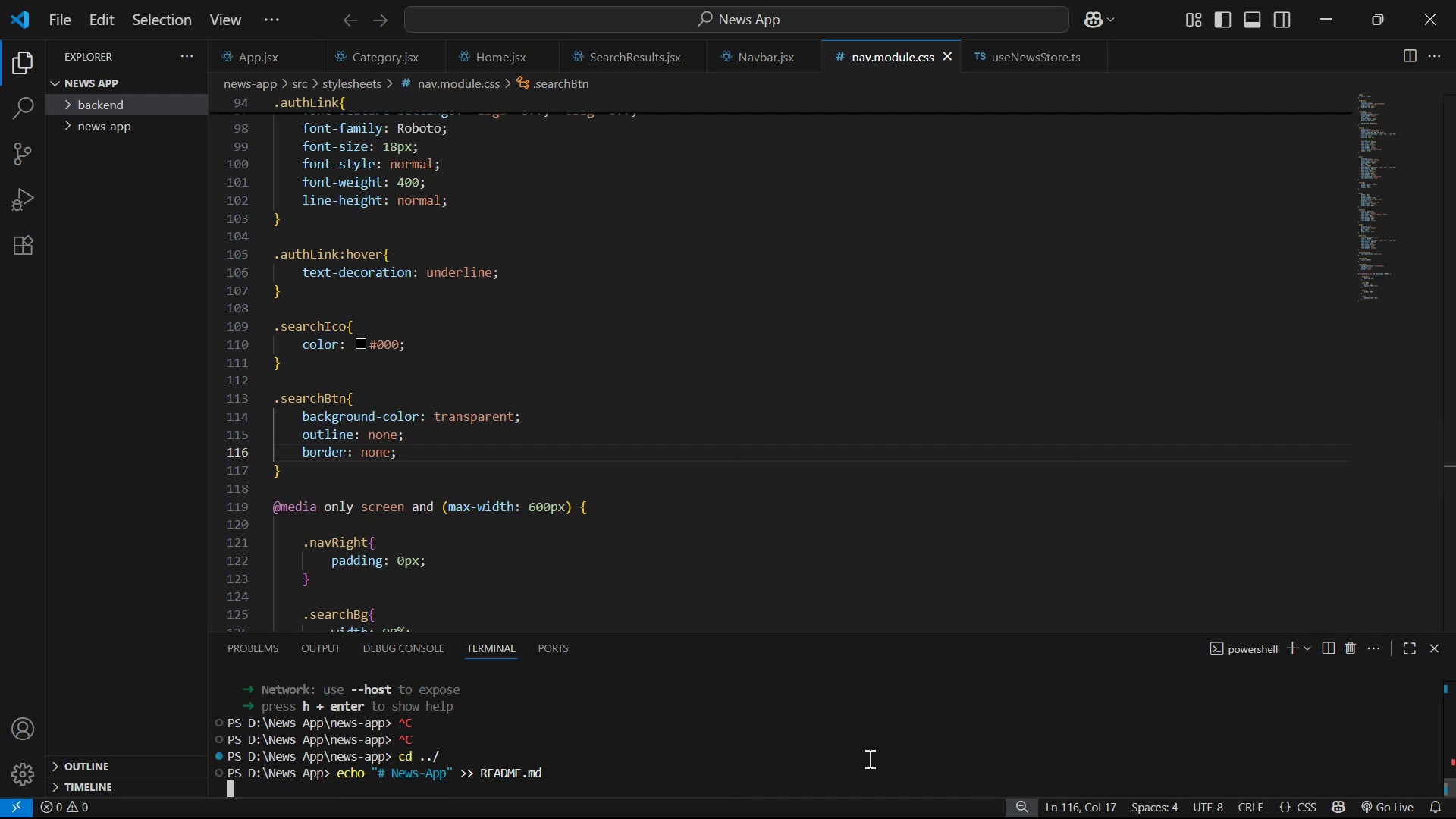 
key(Alt+AltLeft)
 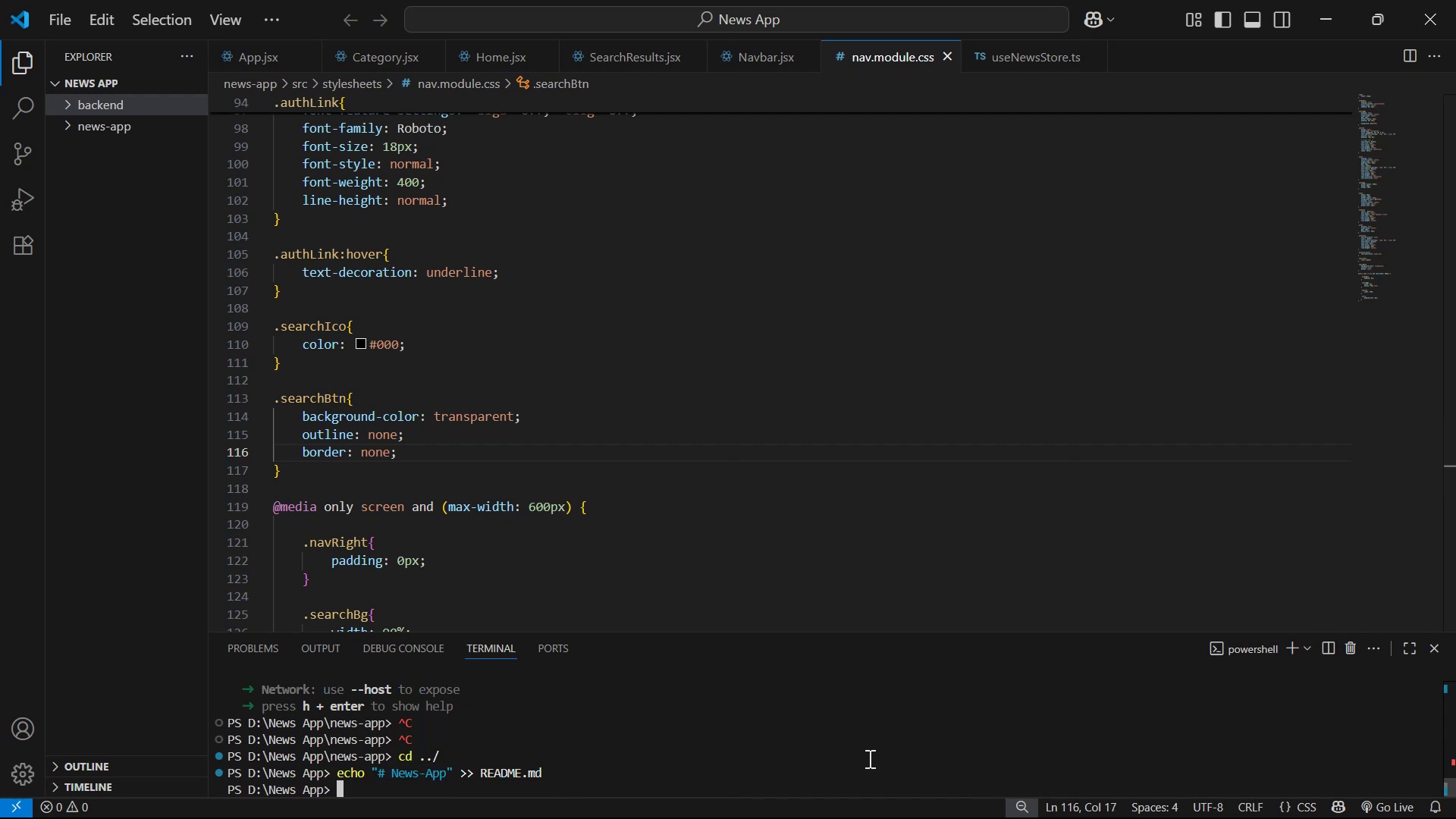 
key(Alt+Tab)
 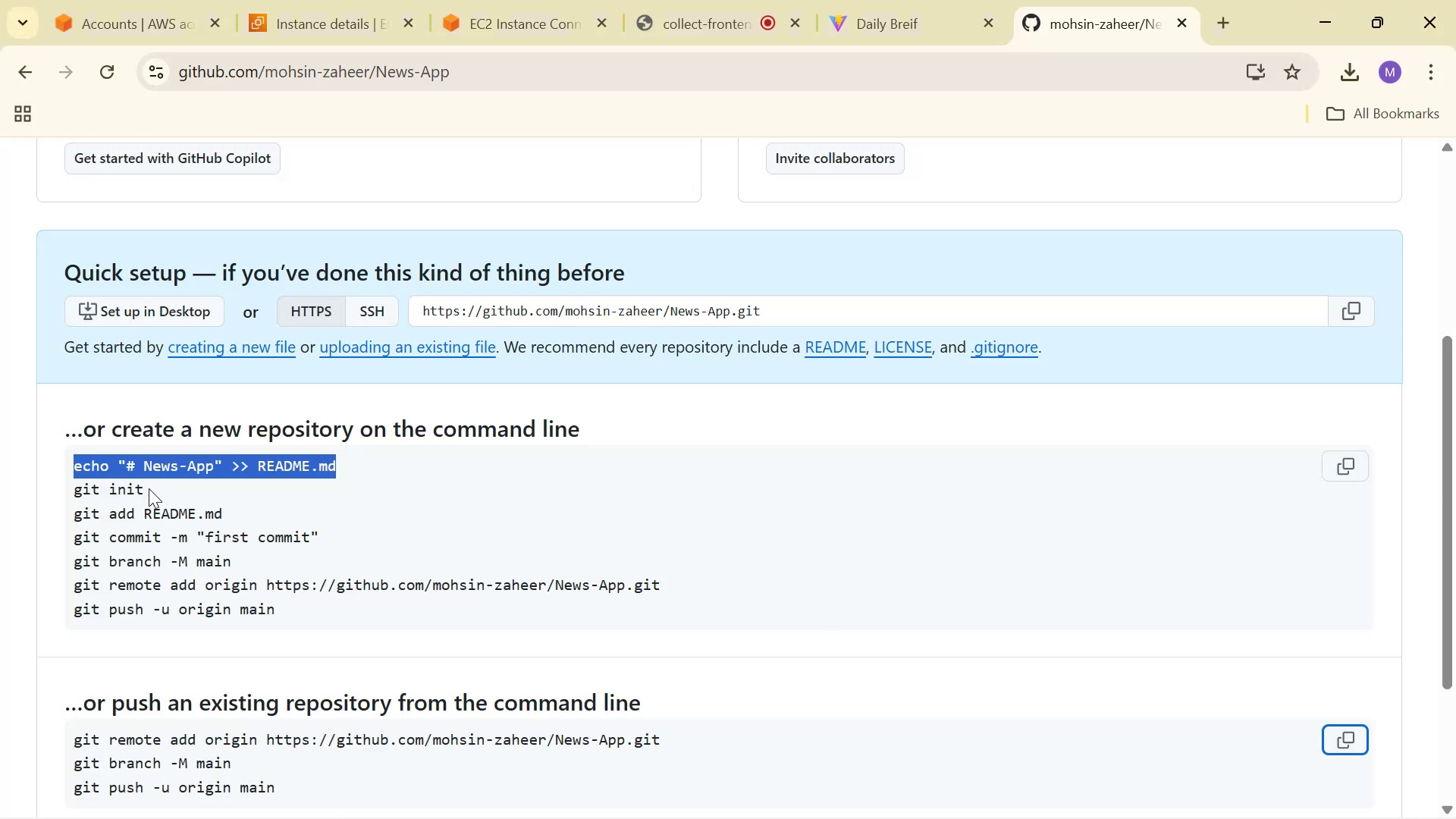 
key(Control+ControlLeft)
 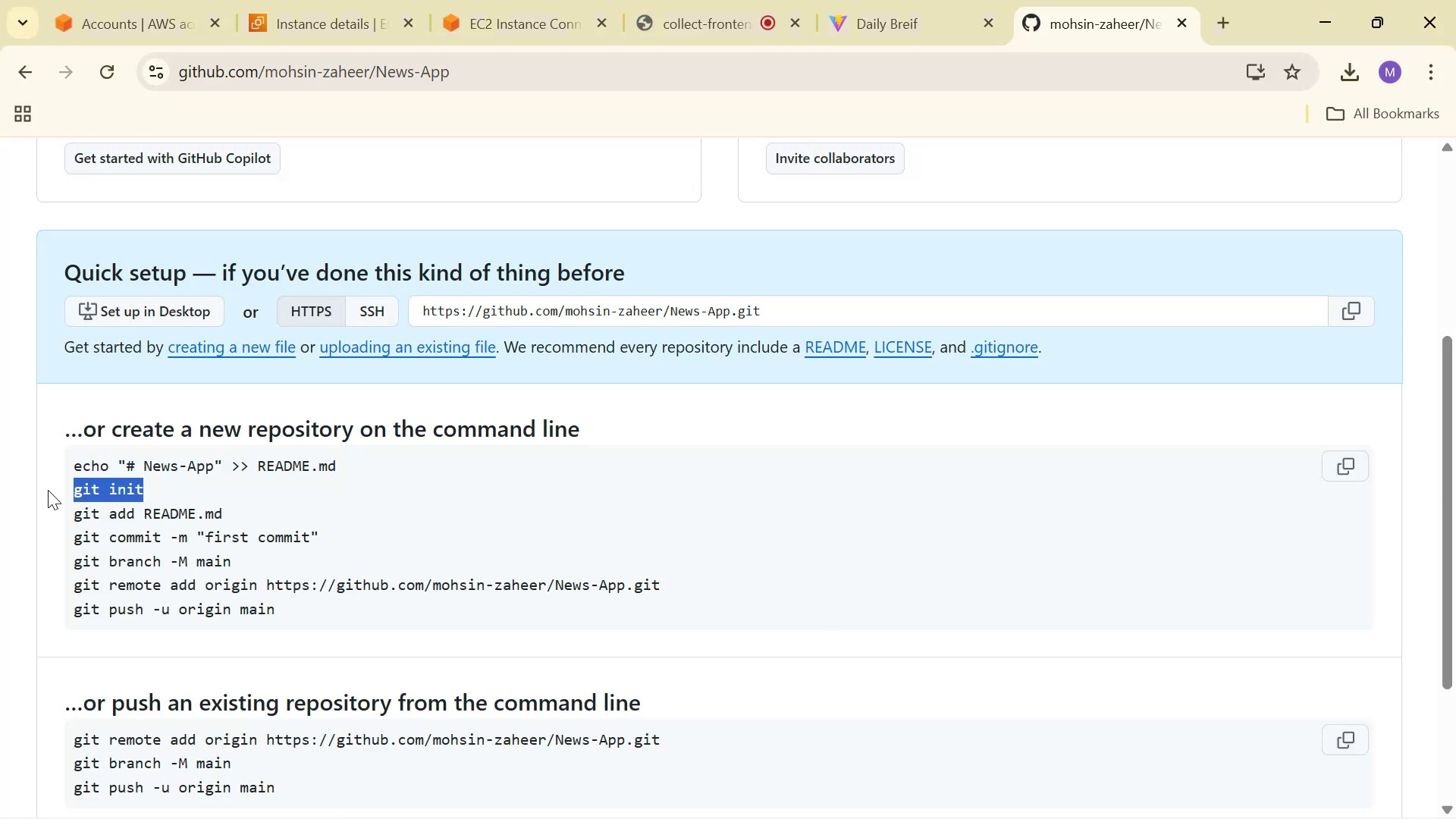 
key(Control+C)
 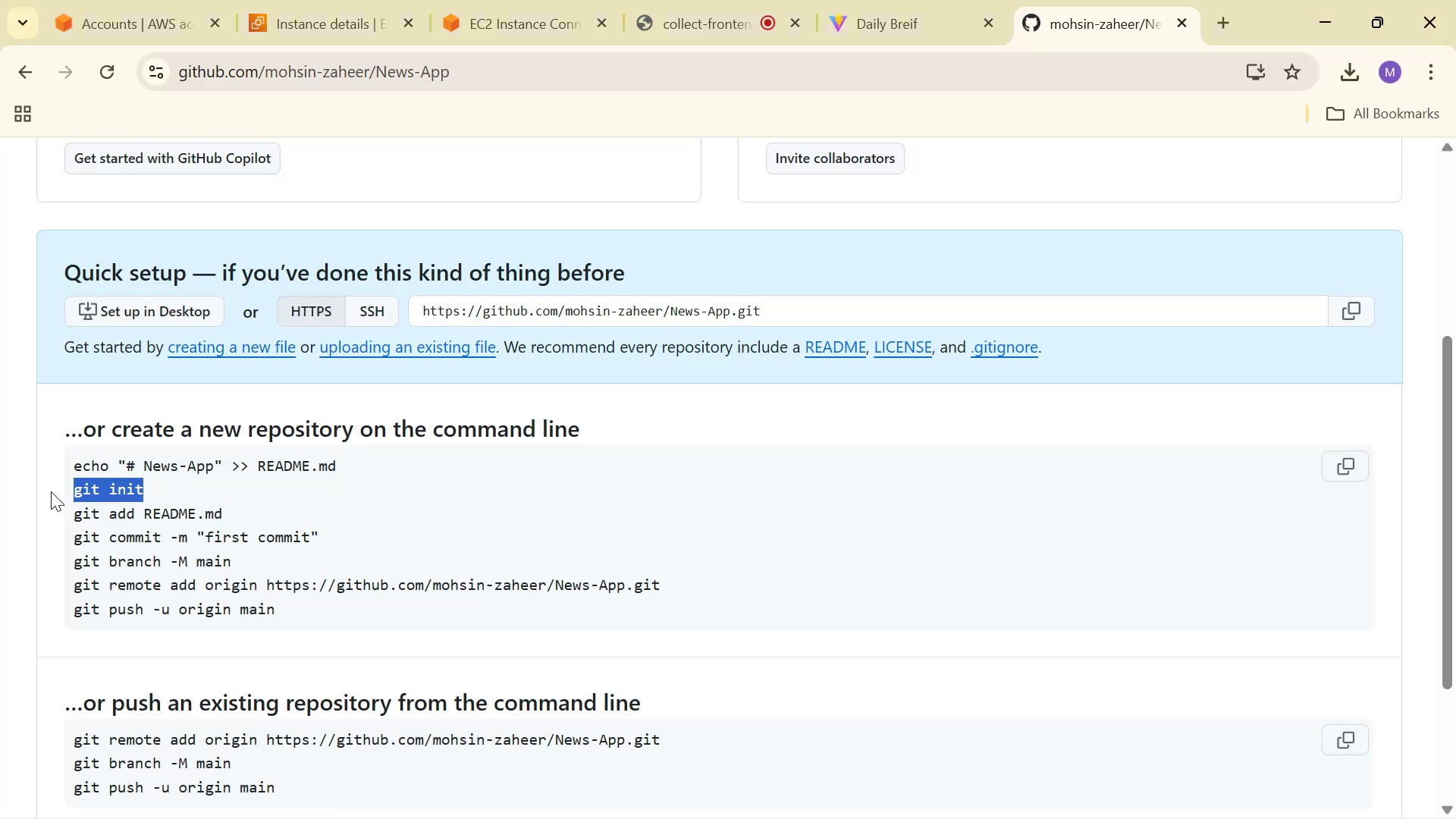 
key(Alt+AltLeft)
 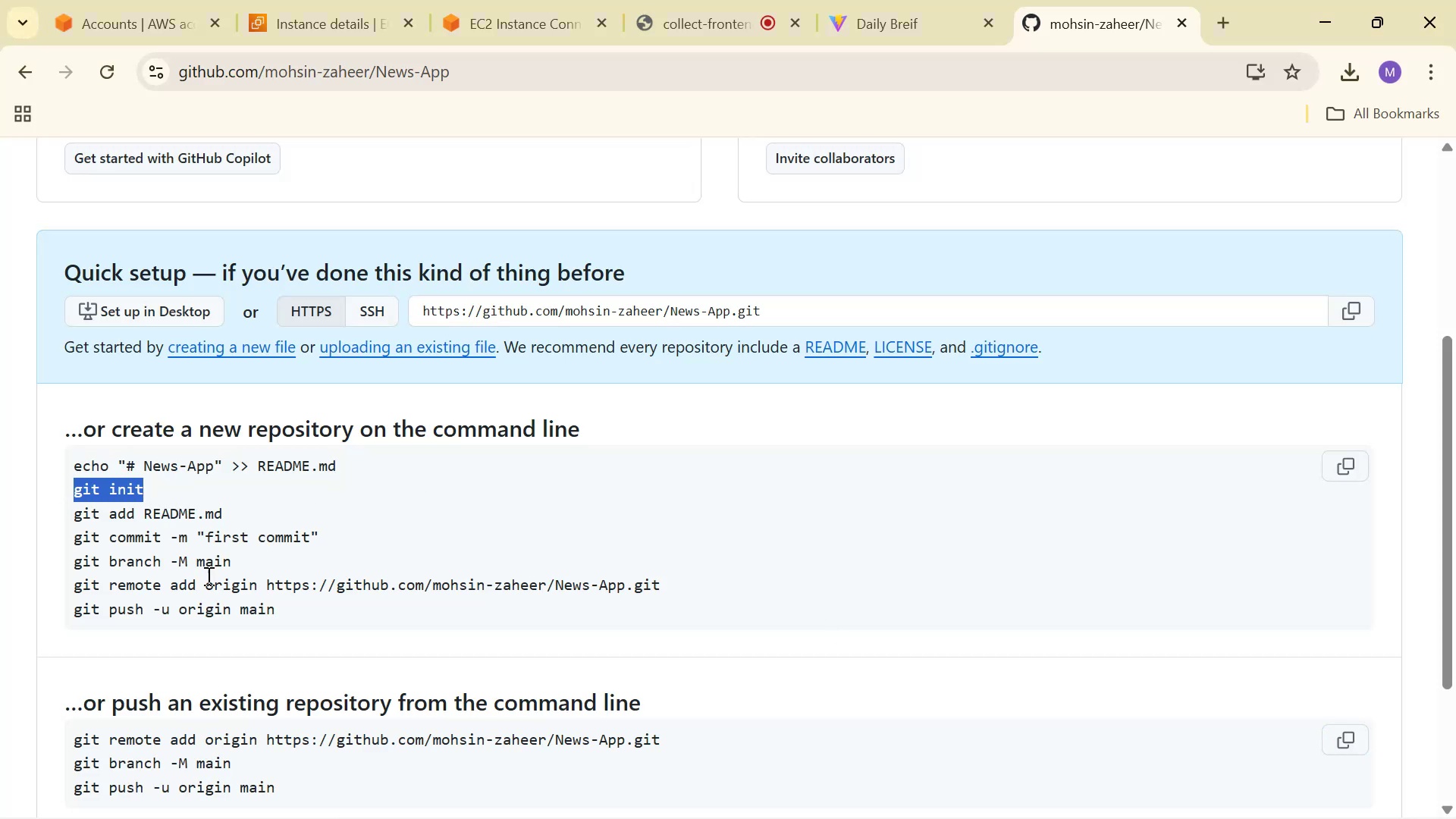 
key(Alt+Tab)
 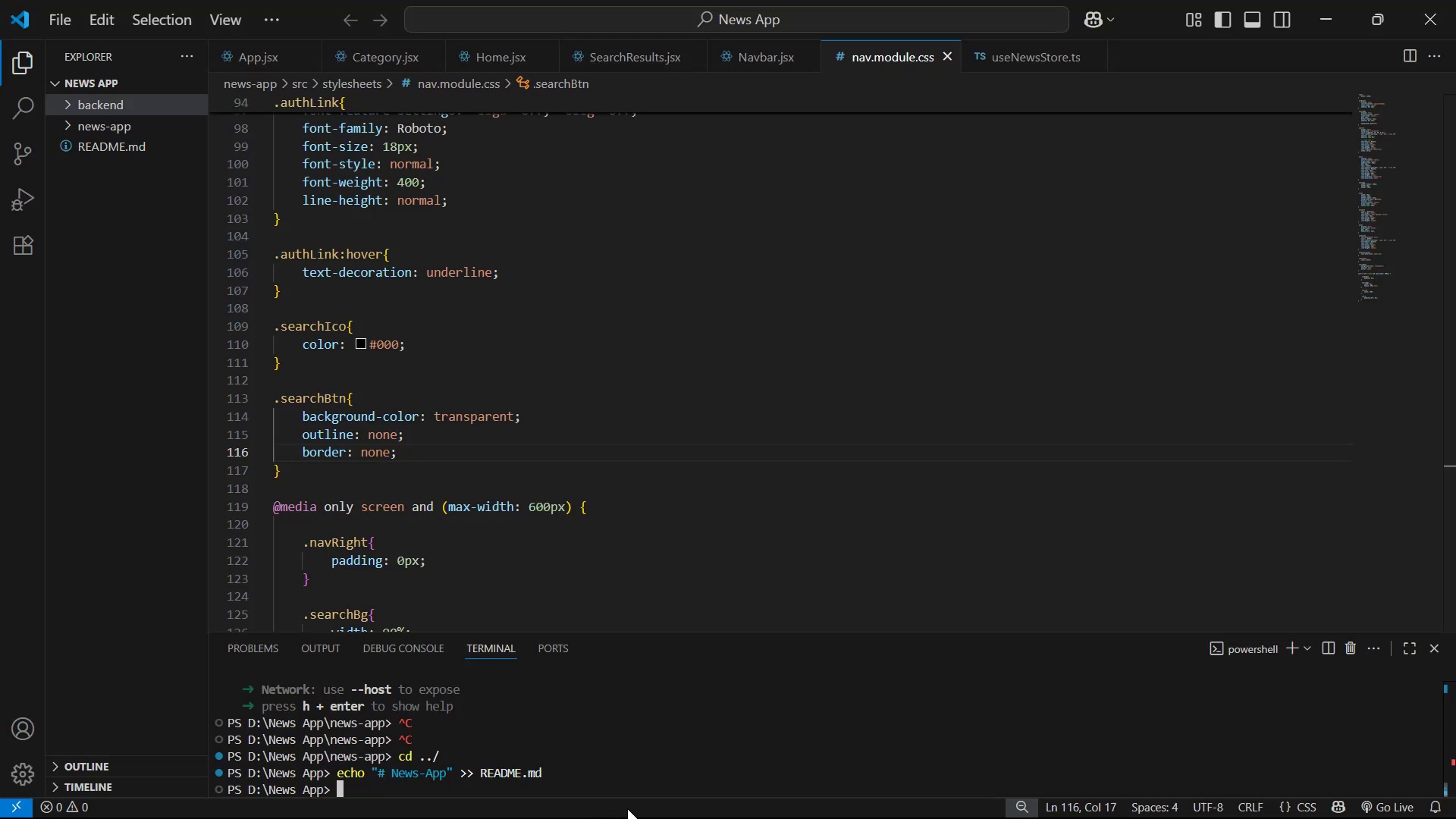 
right_click([628, 790])
 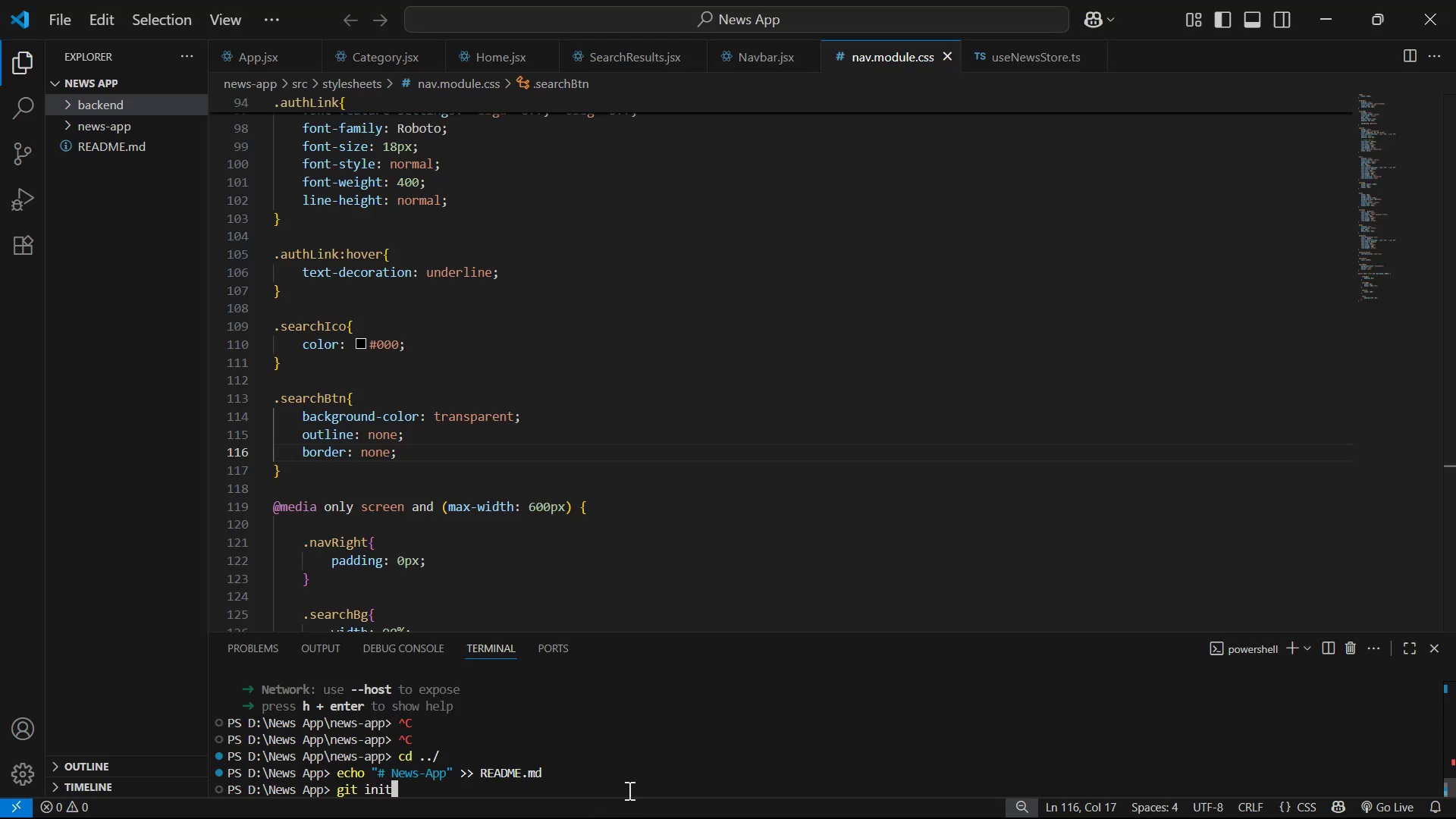 
key(Enter)
 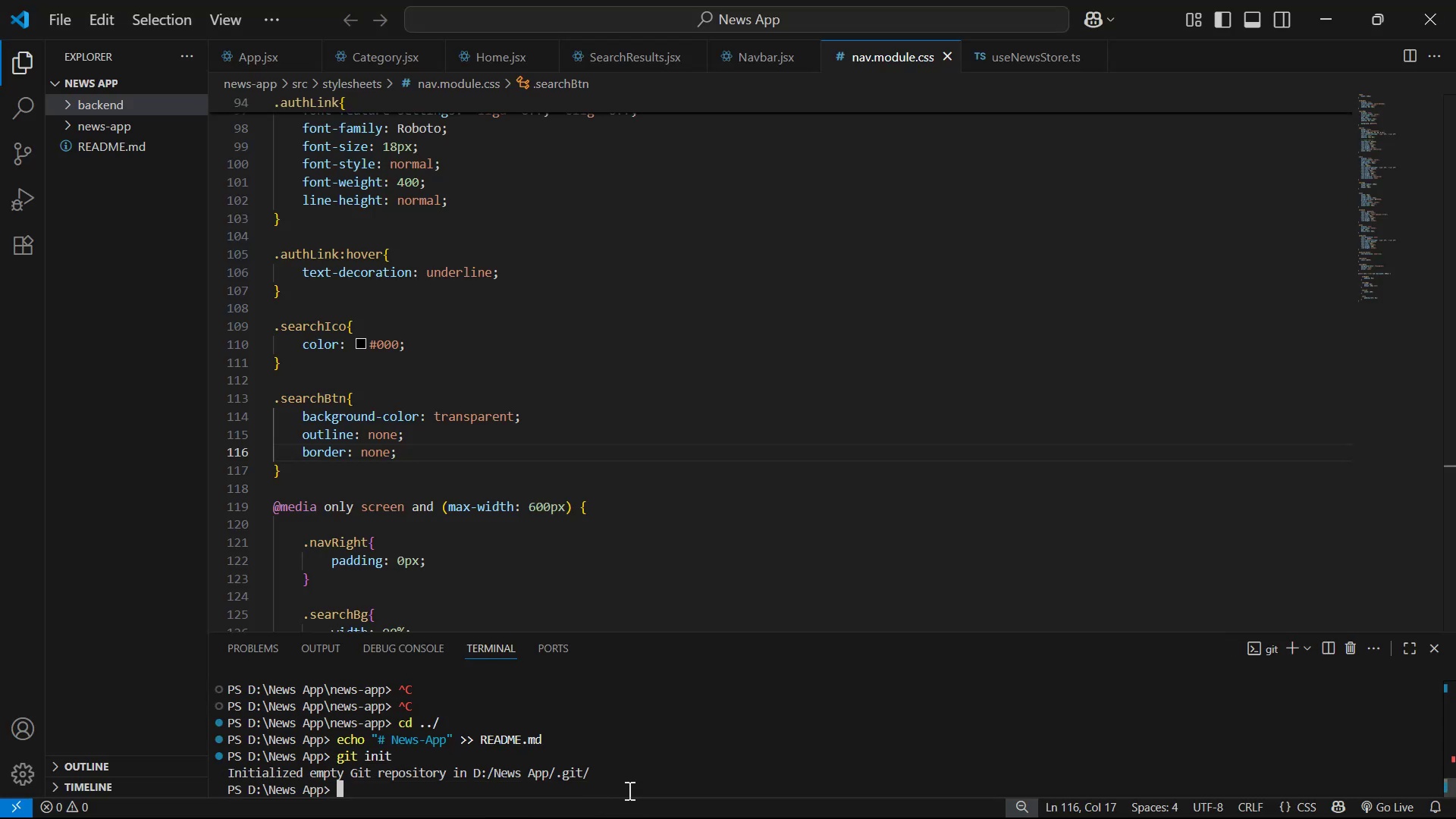 
key(Alt+AltLeft)
 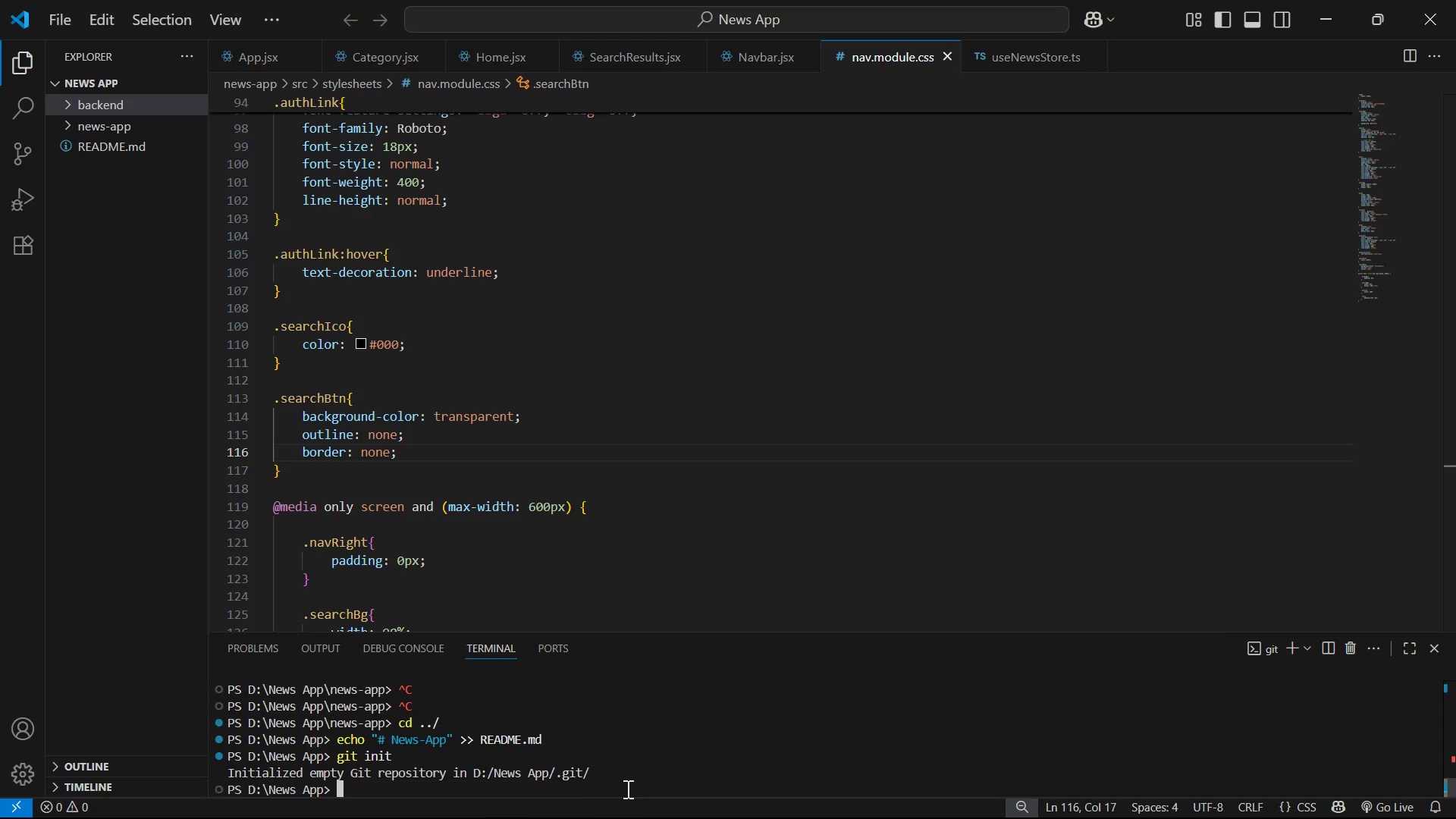 
key(Alt+Tab)
 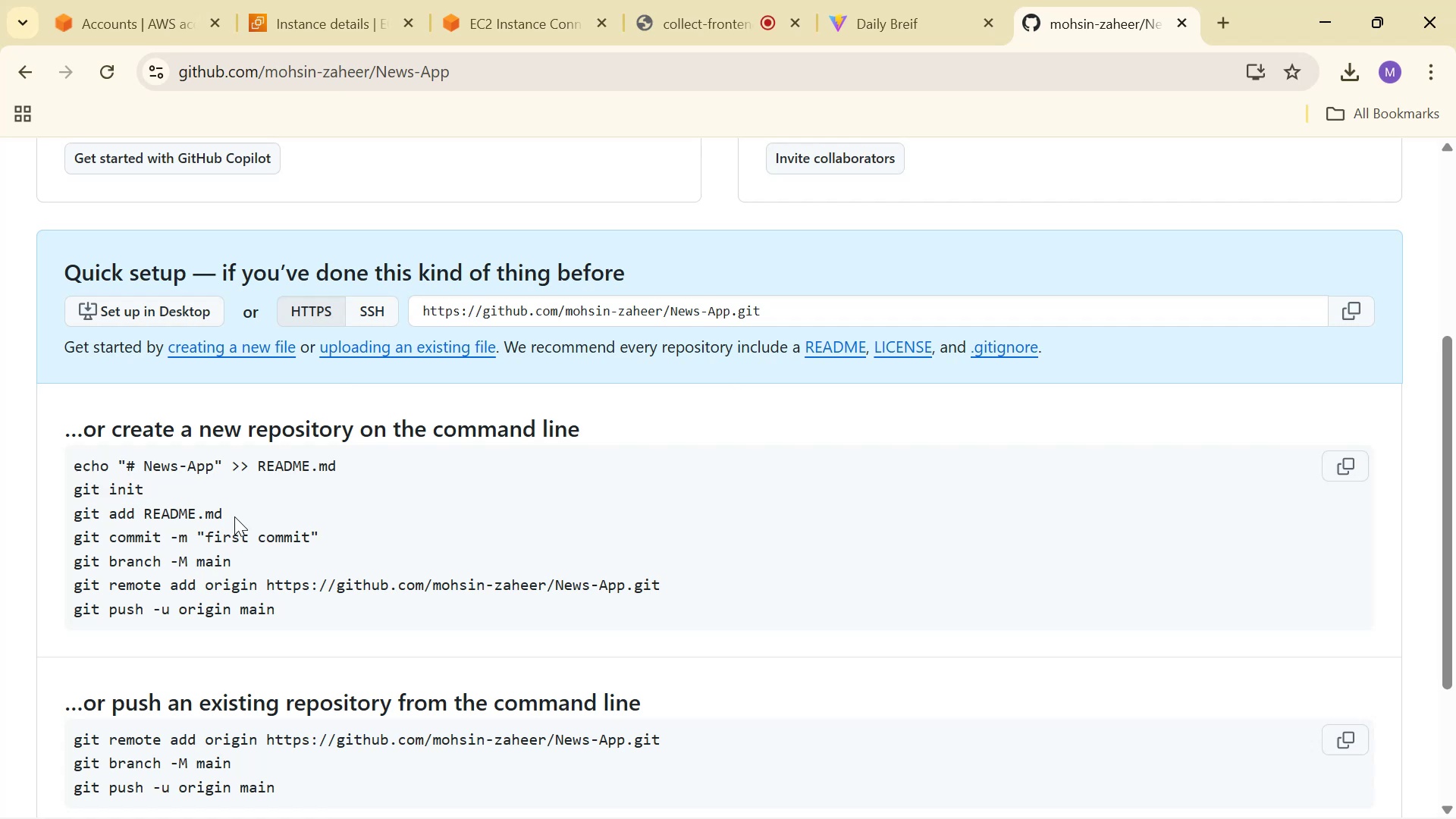 
key(Control+ControlLeft)
 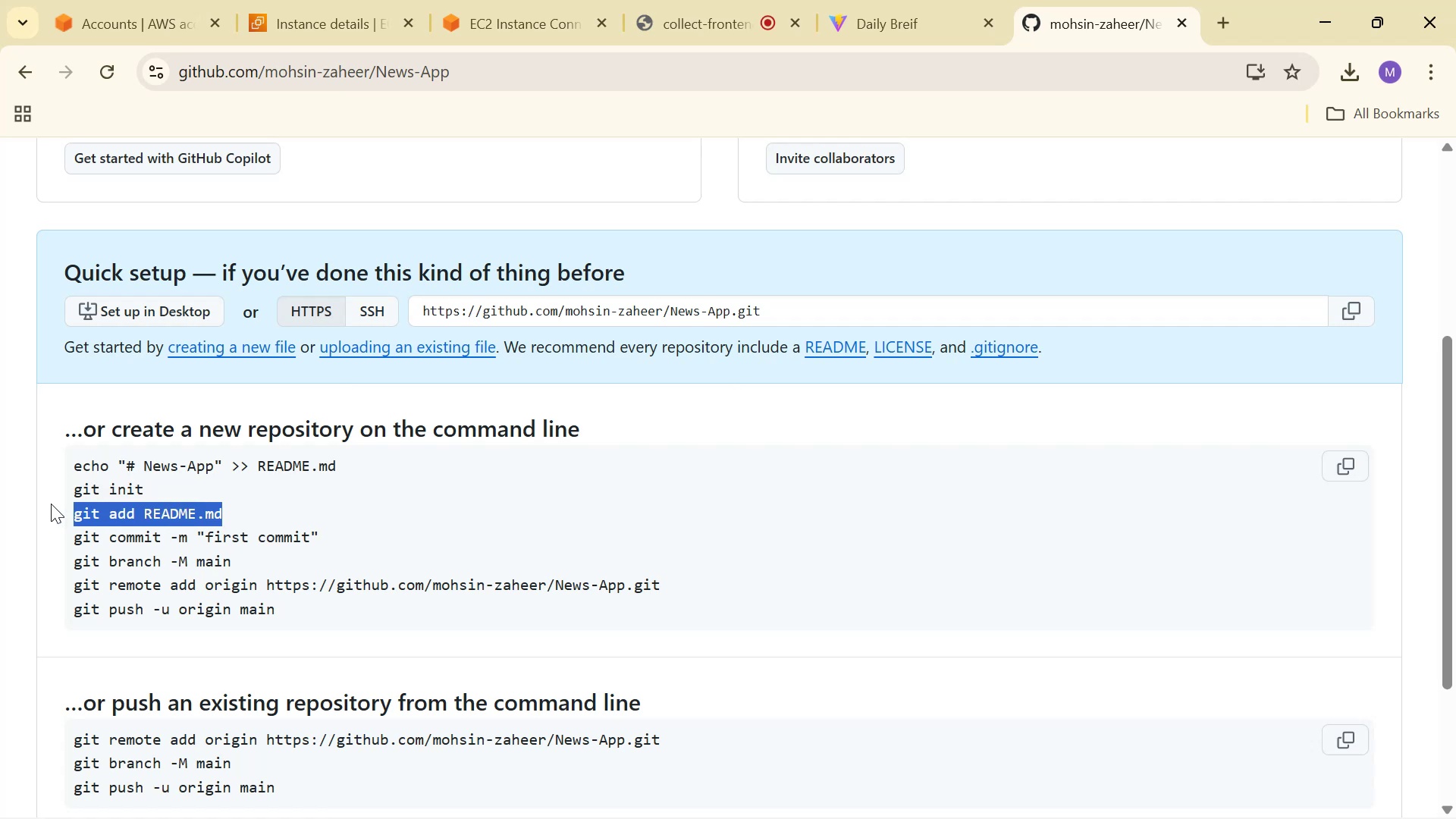 
key(Control+C)
 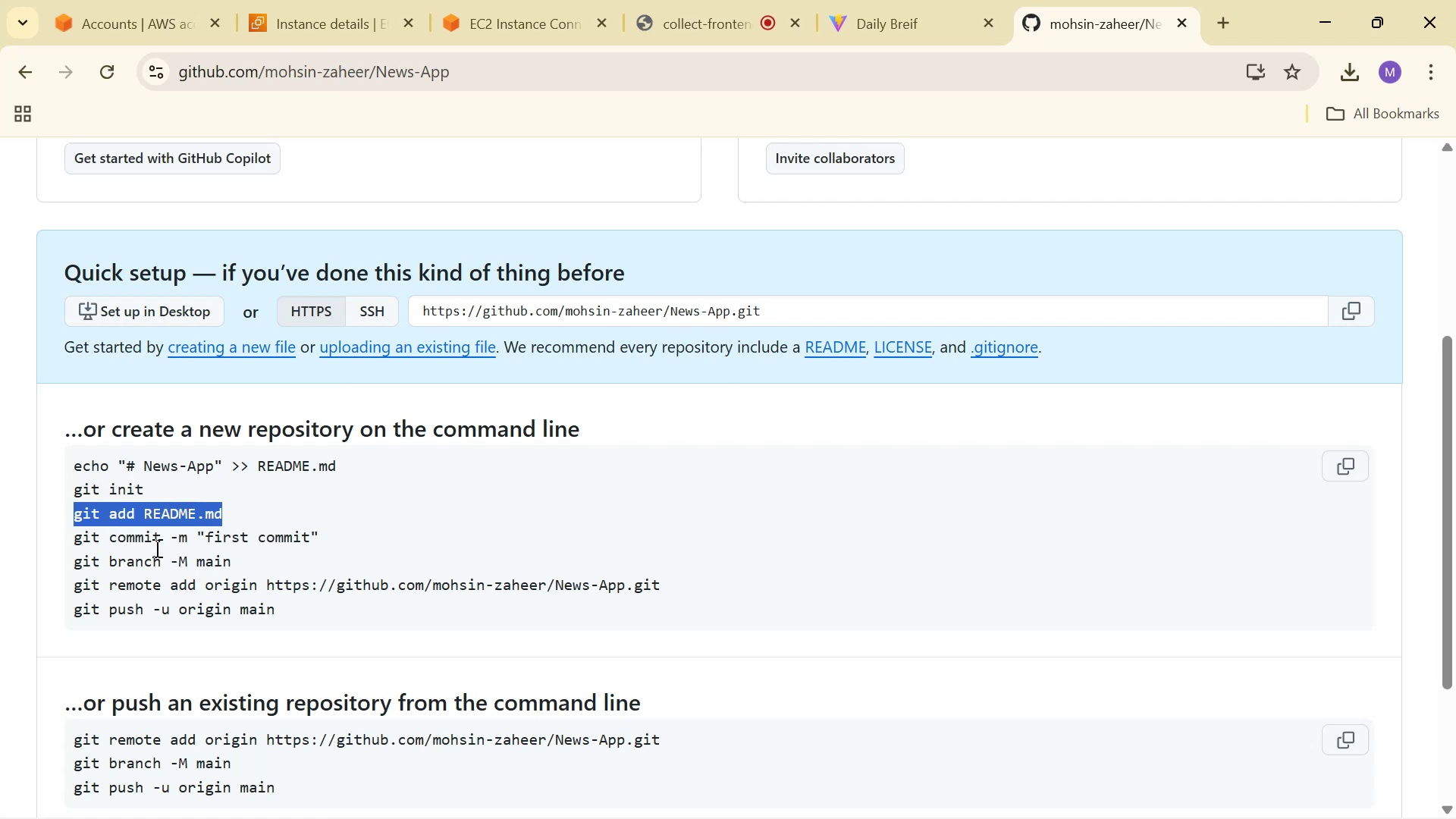 
key(Alt+AltLeft)
 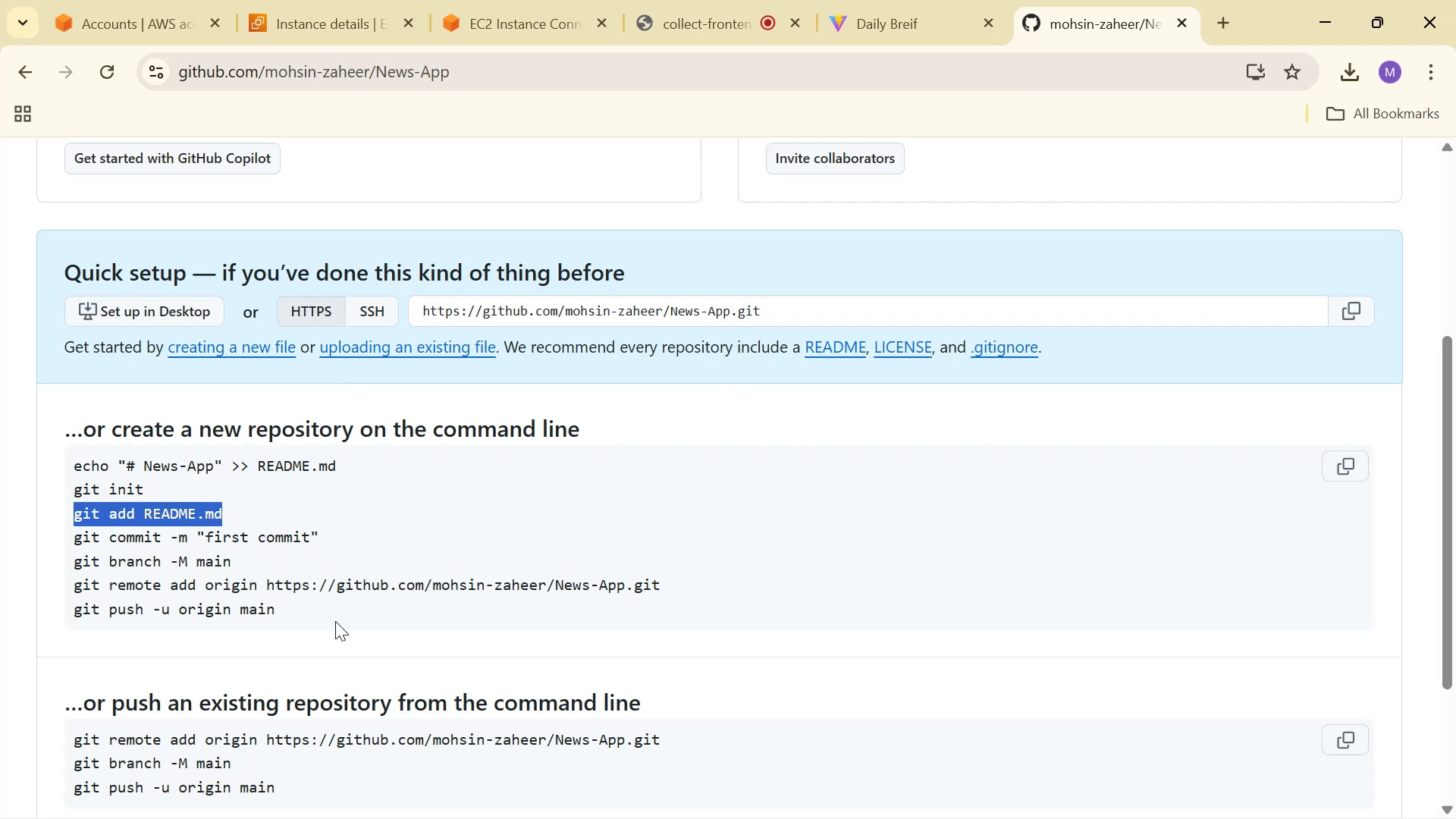 
key(Alt+Tab)
 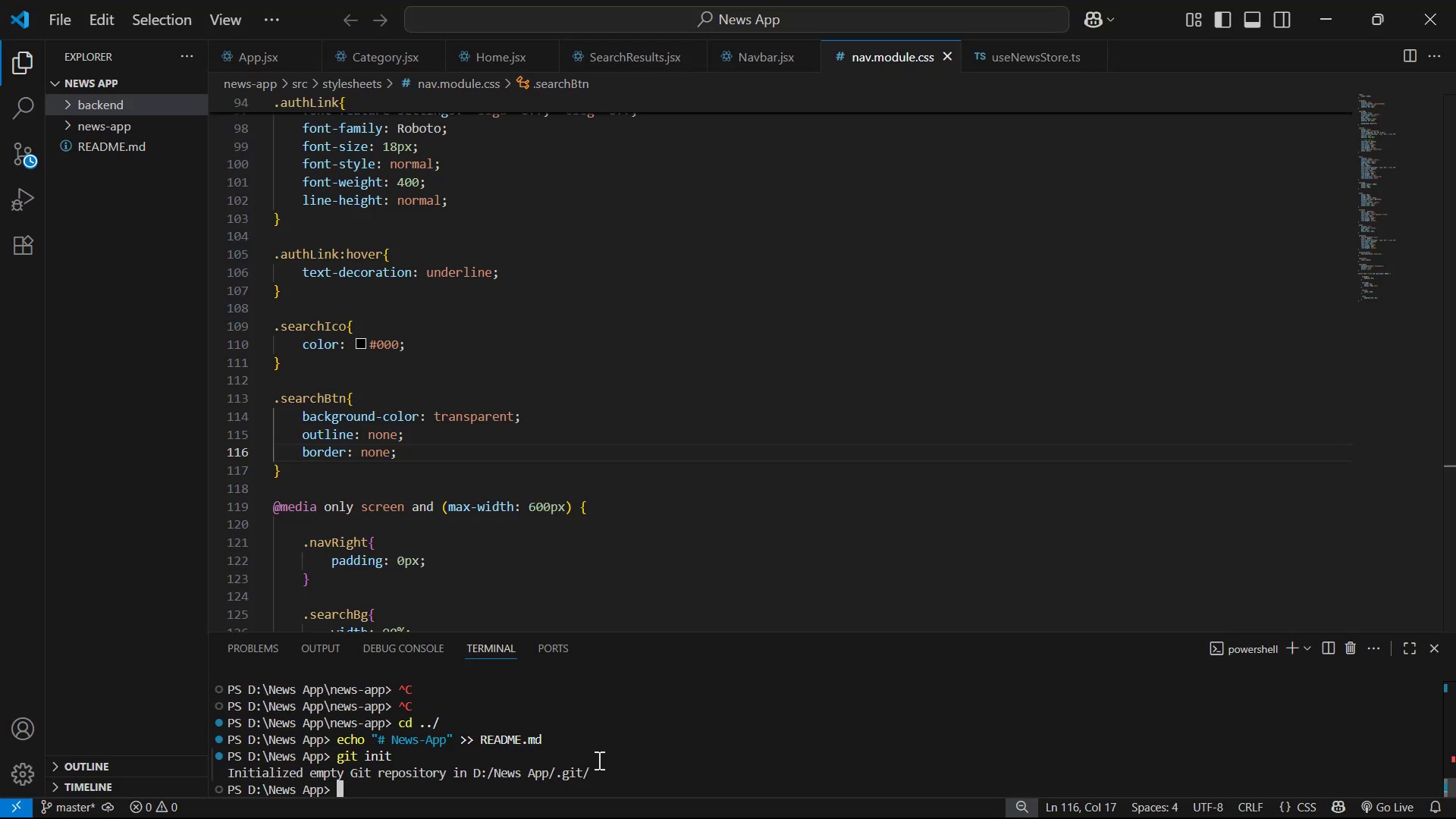 
right_click([624, 762])
 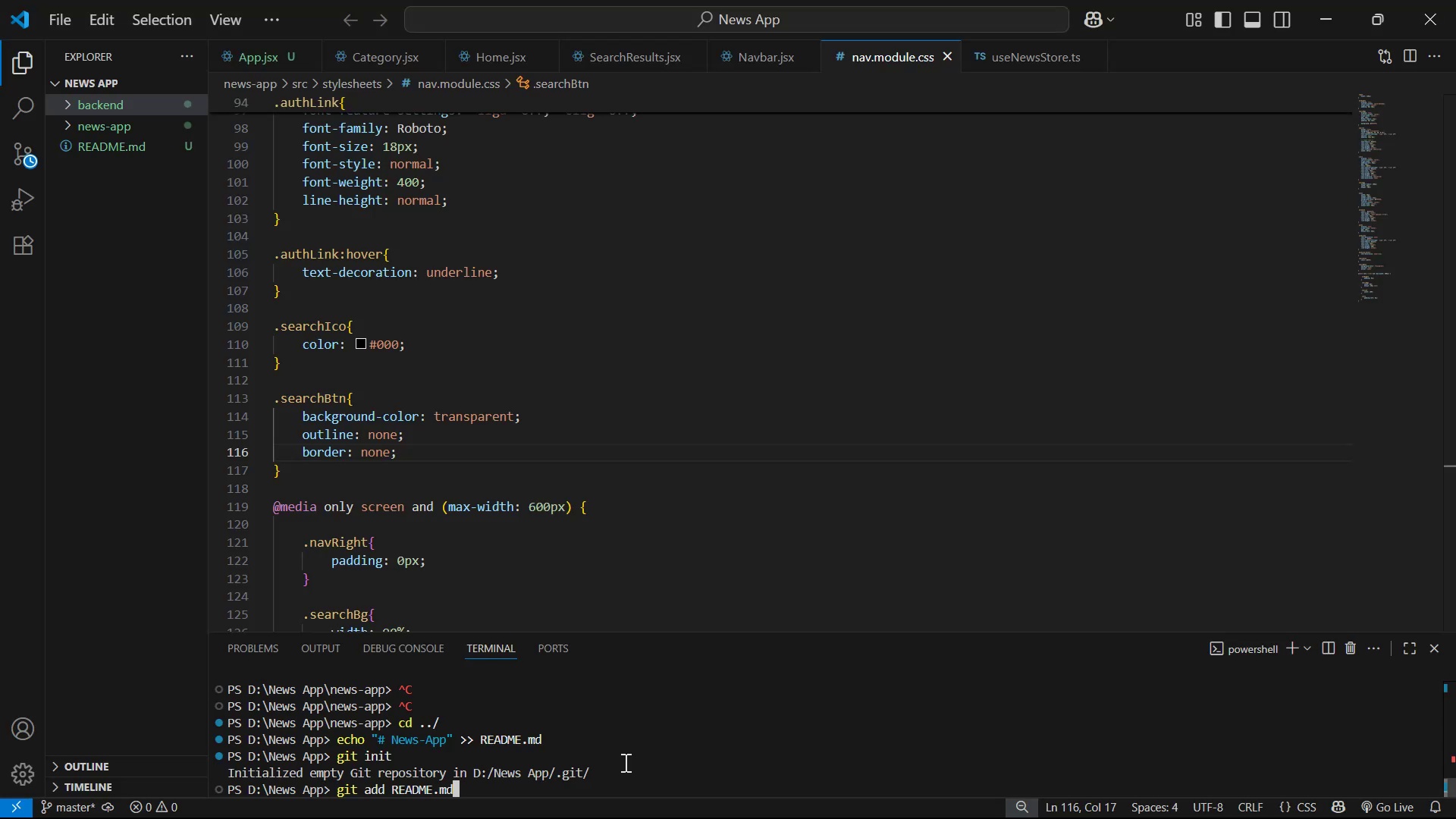 
hold_key(key=Backspace, duration=0.69)
 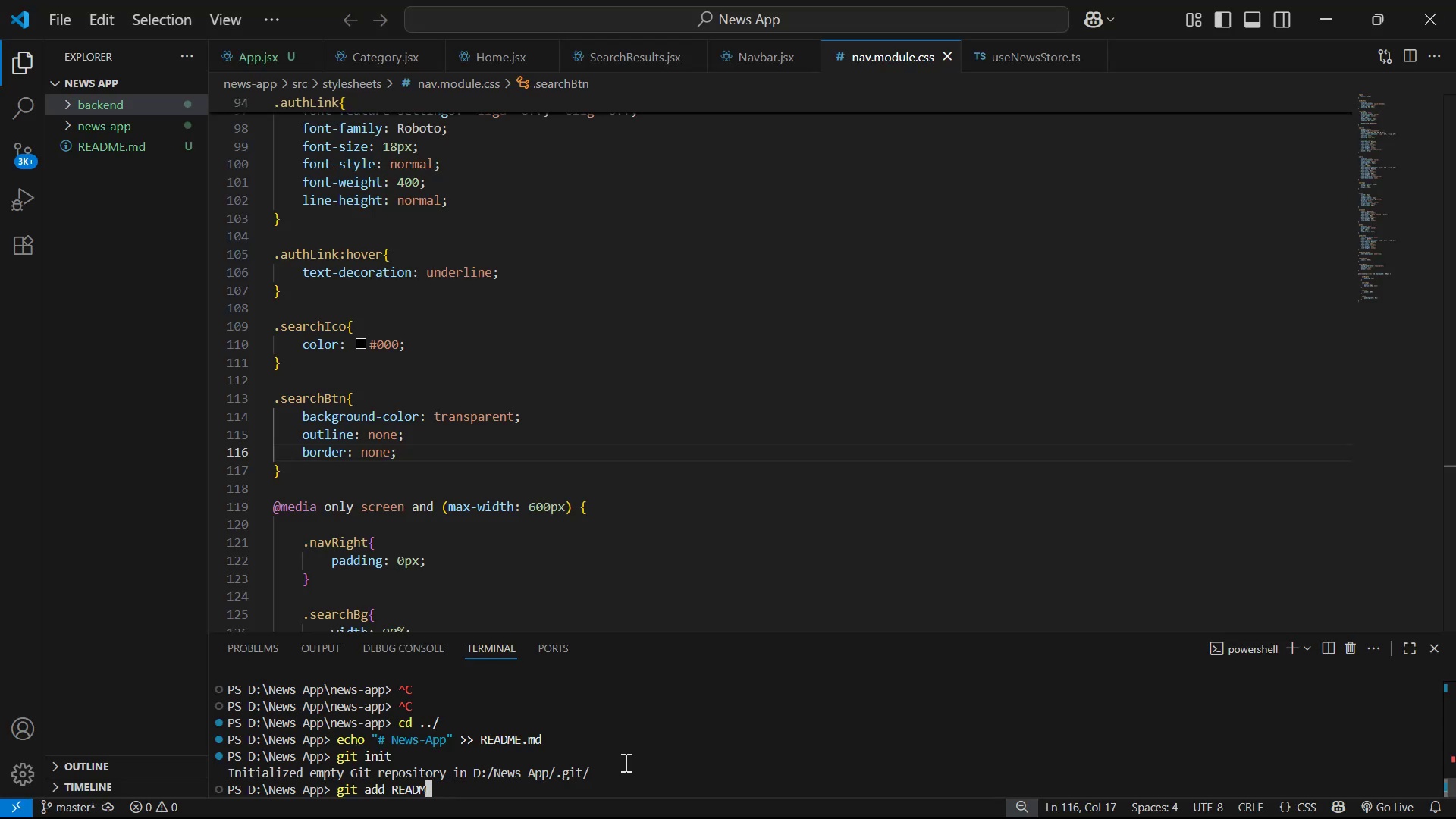 
key(Backspace)
 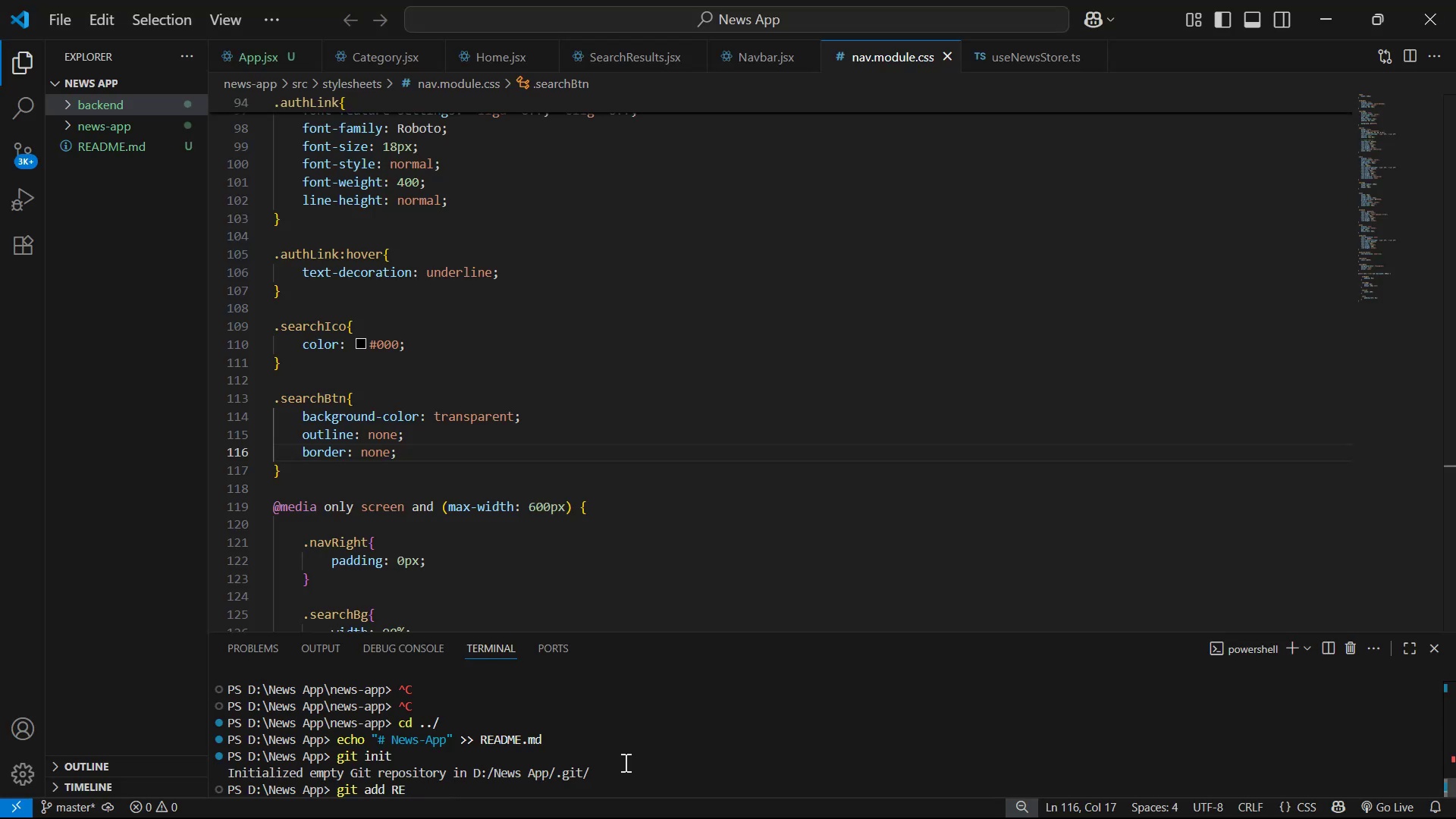 
key(Backspace)
 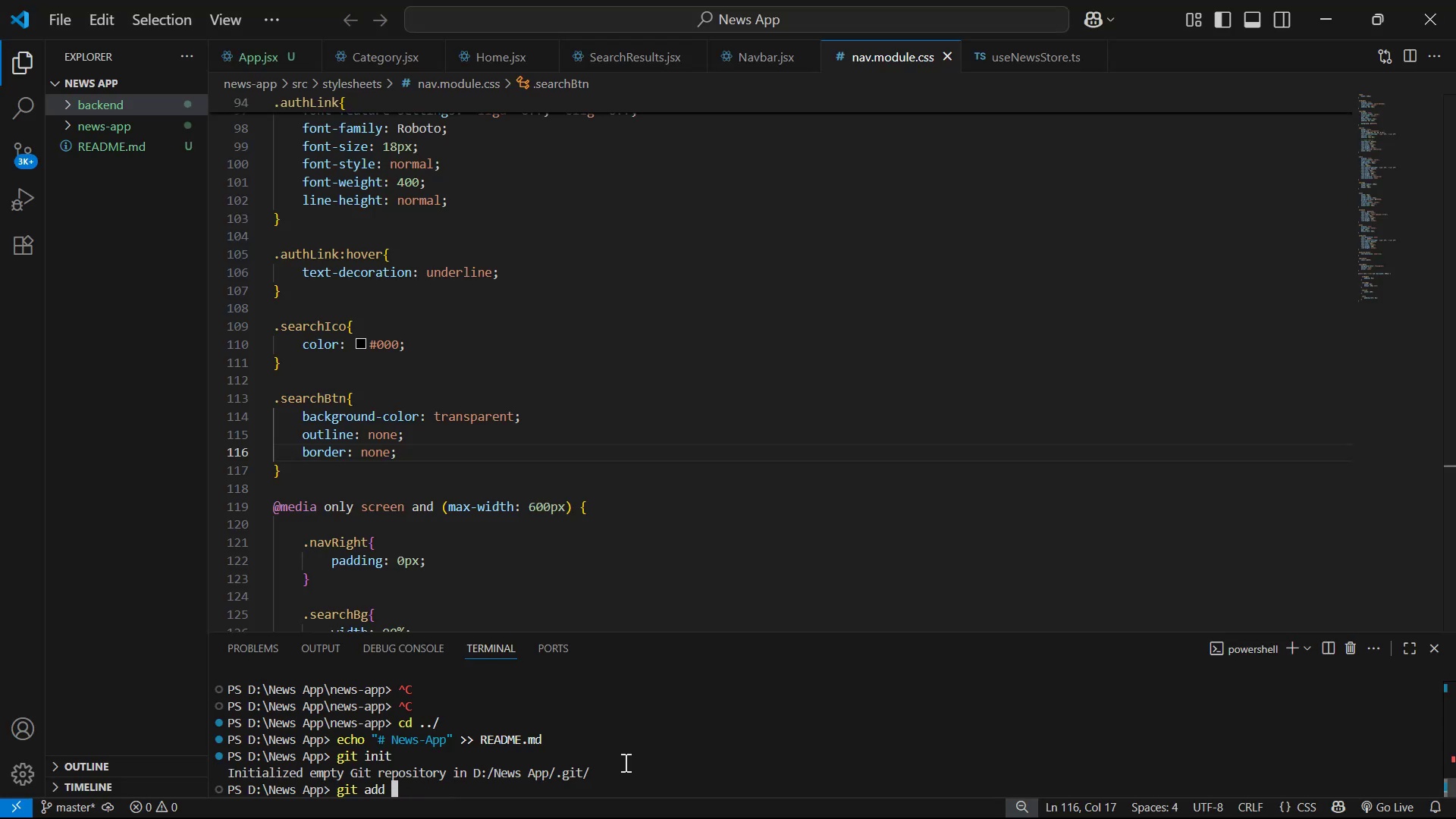 
key(Comma)
 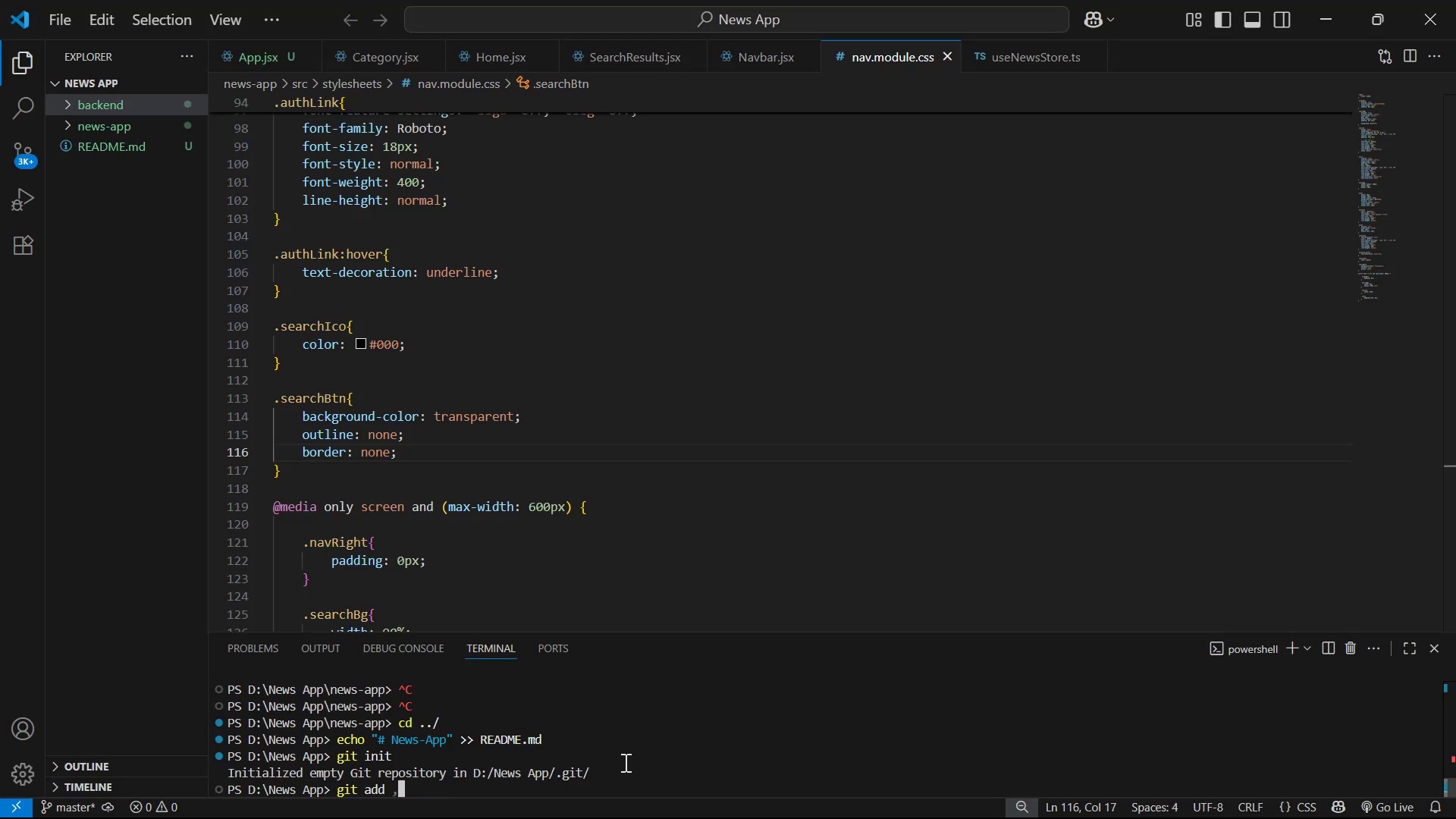 
key(Backspace)
 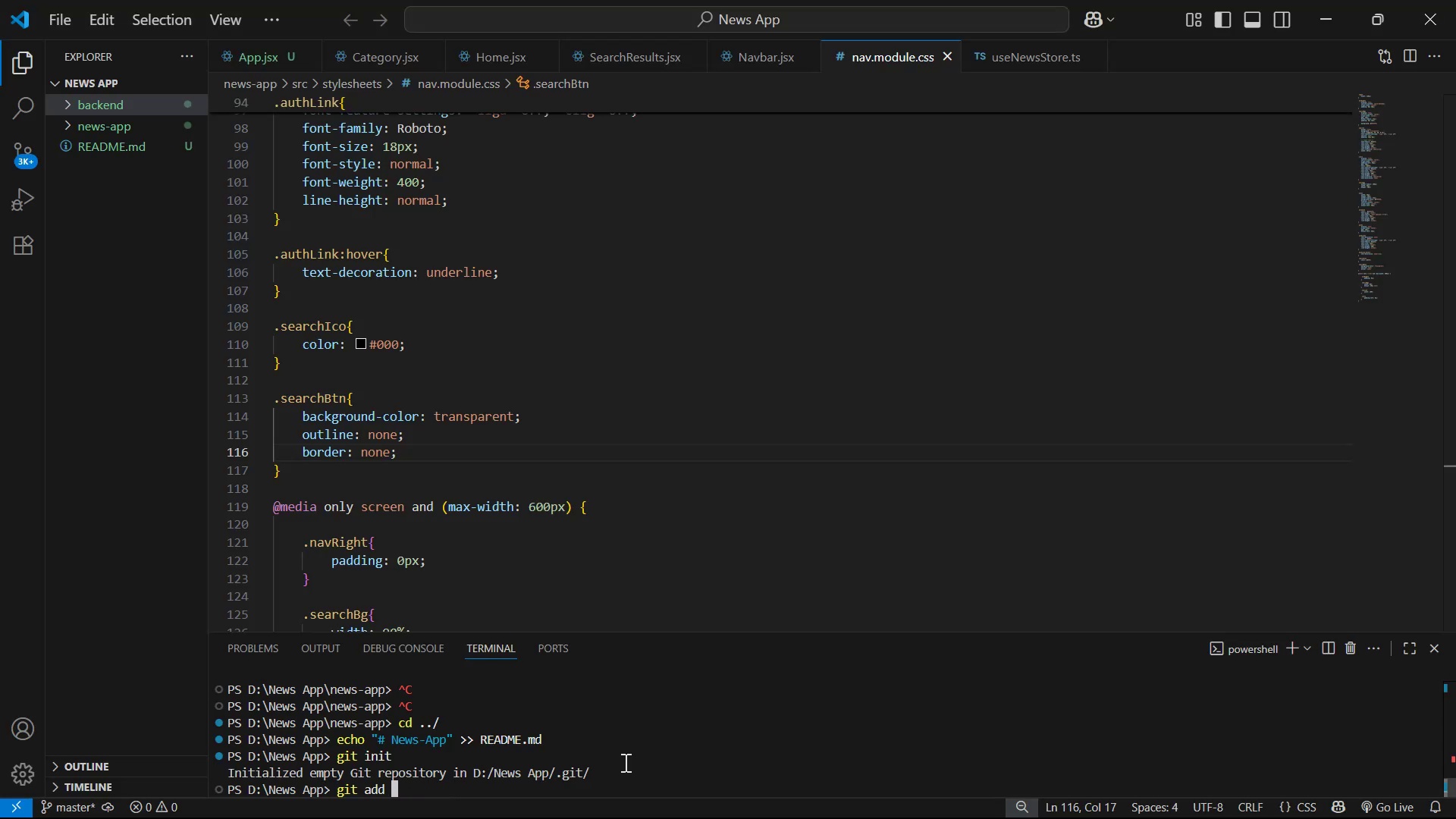 
key(Period)
 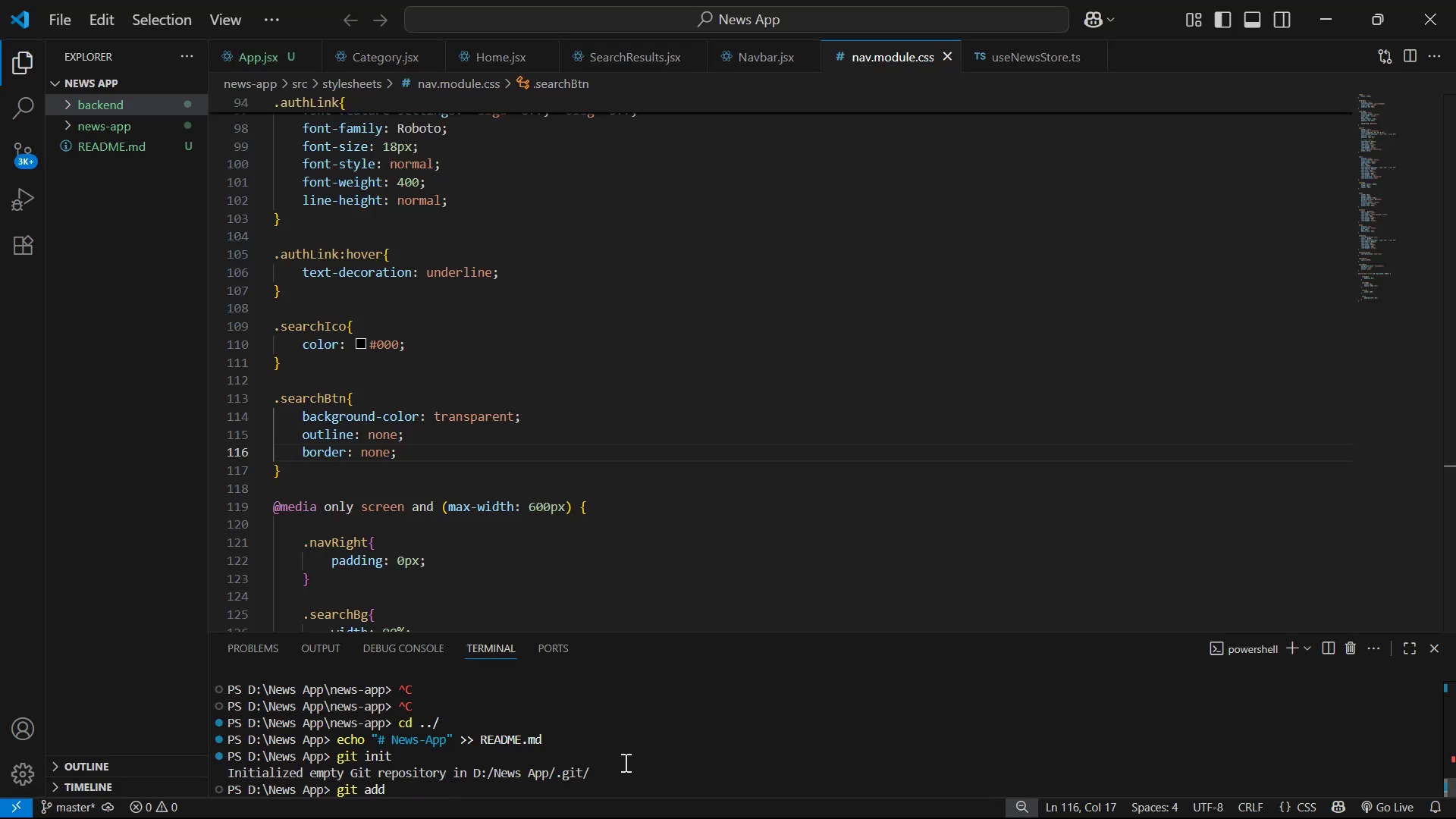 
key(Enter)
 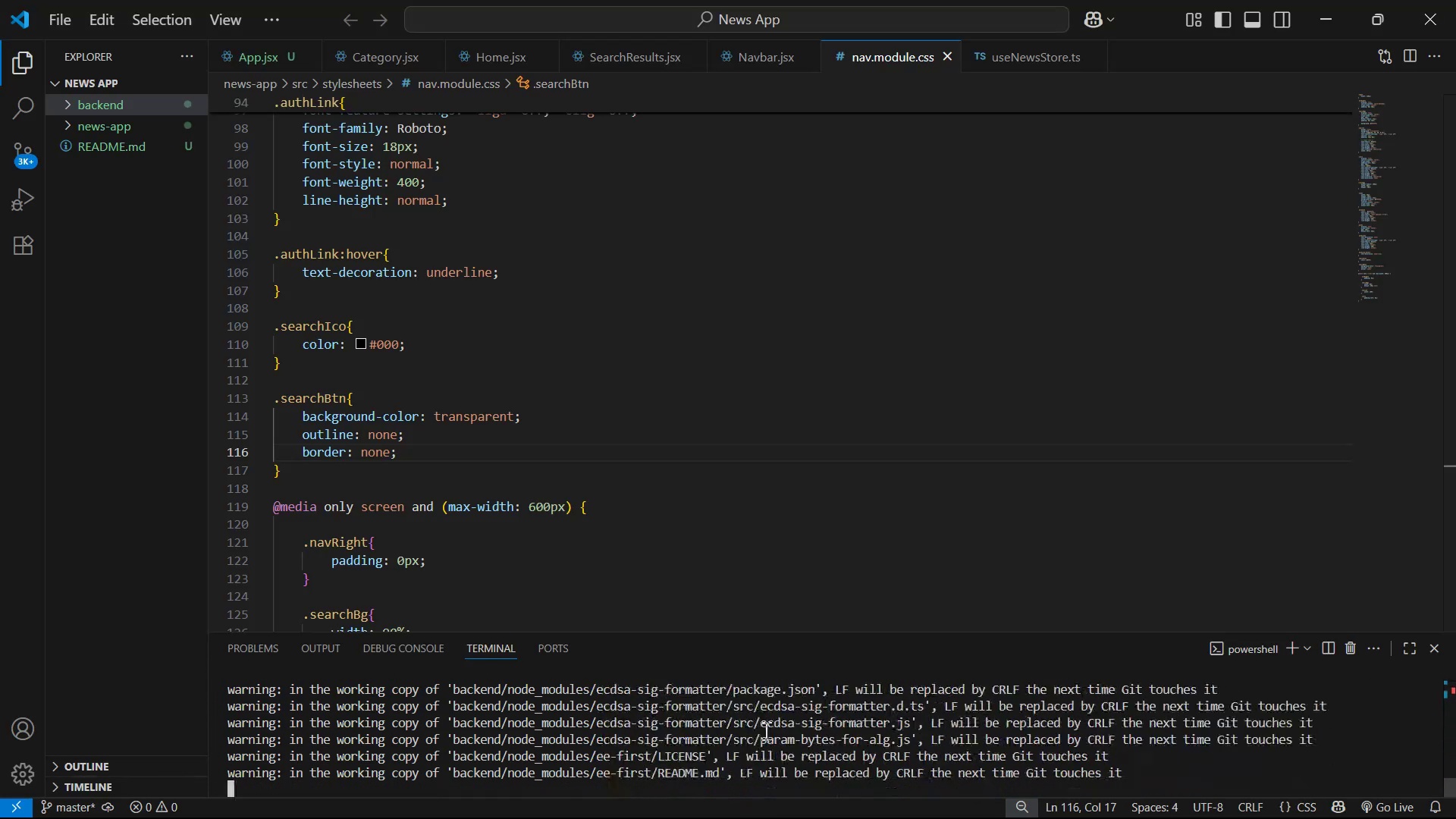 
key(Control+C)
 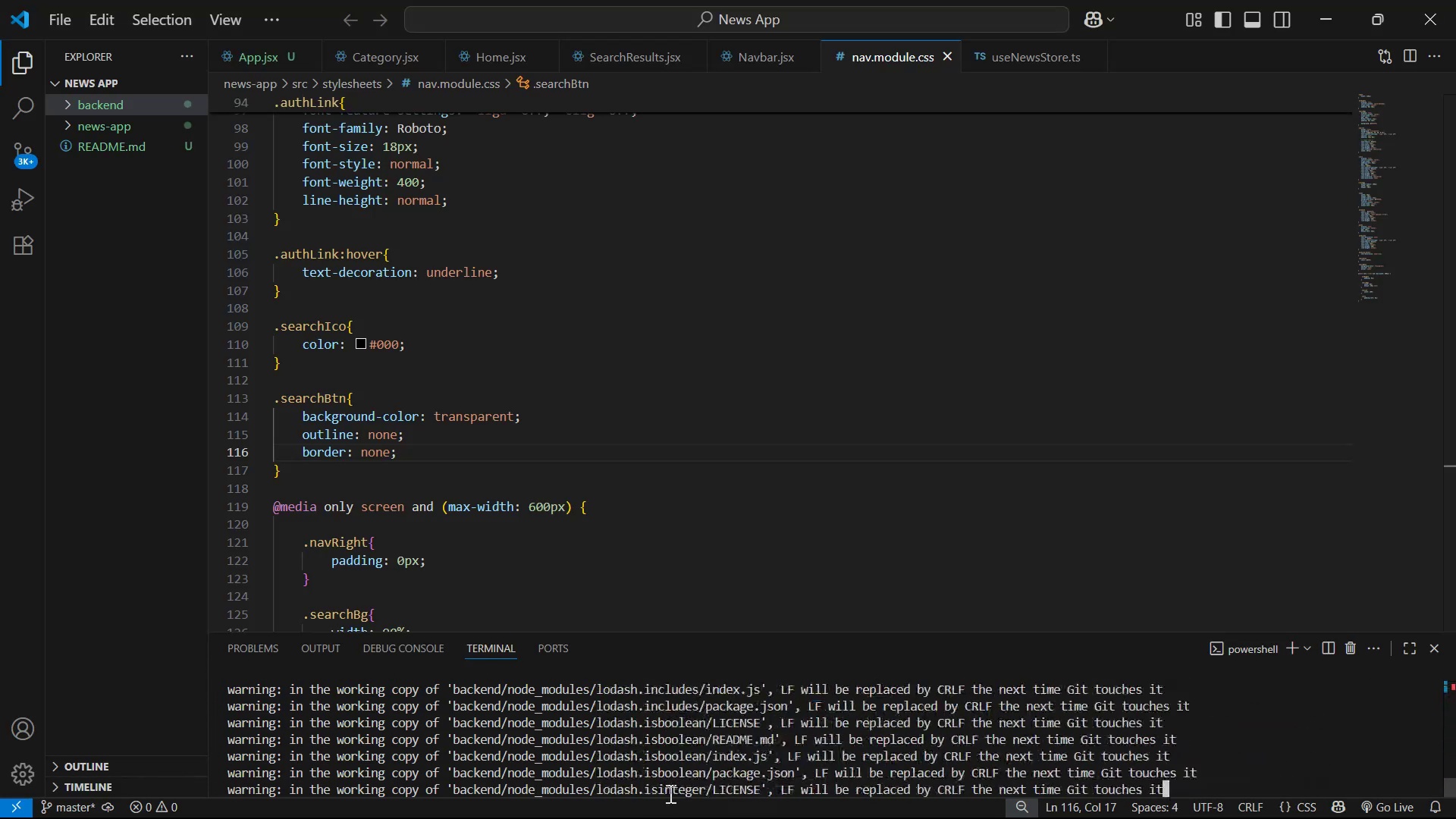 
key(Control+C)
 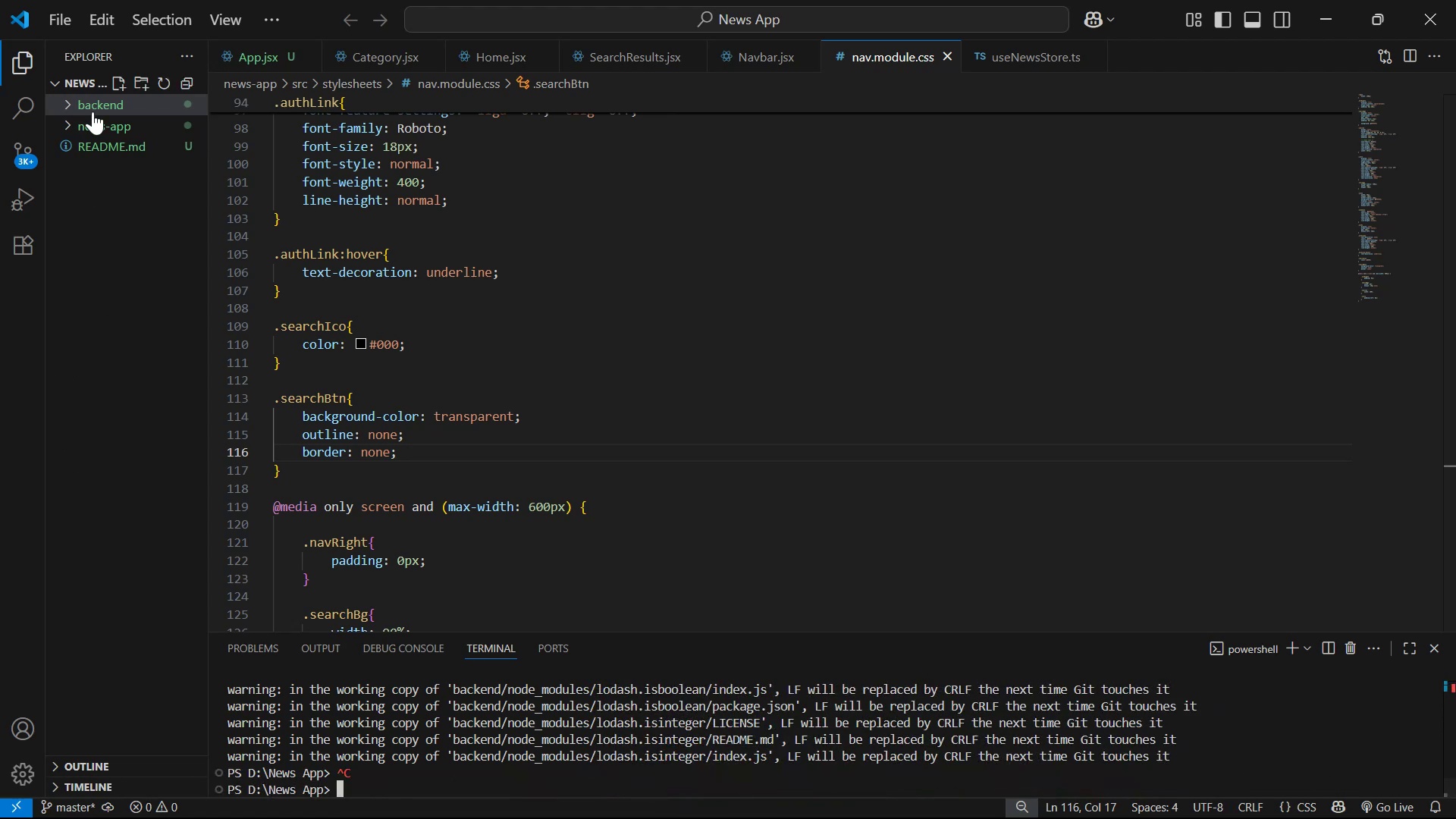 
left_click([66, 107])
 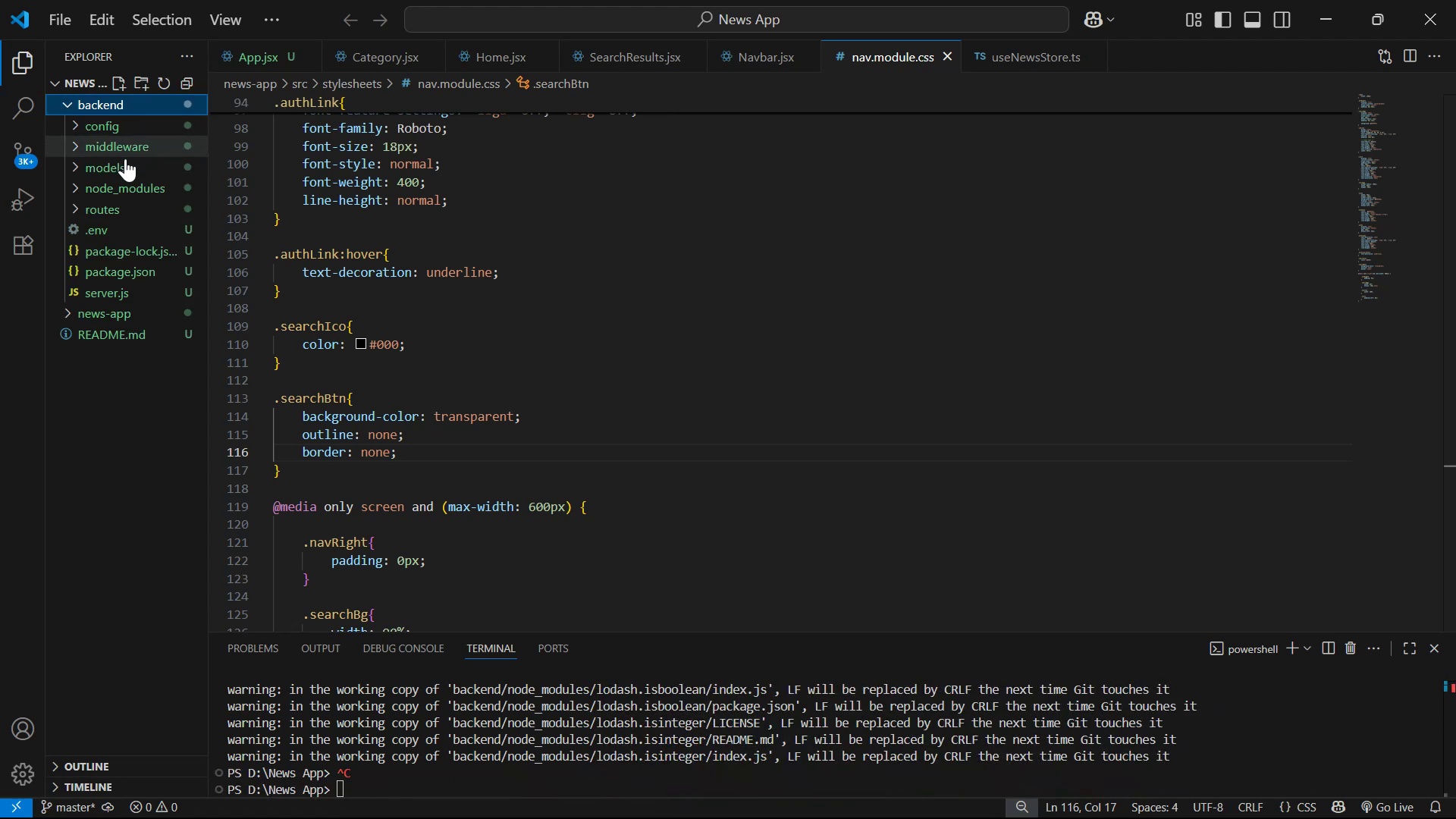 
right_click([124, 182])
 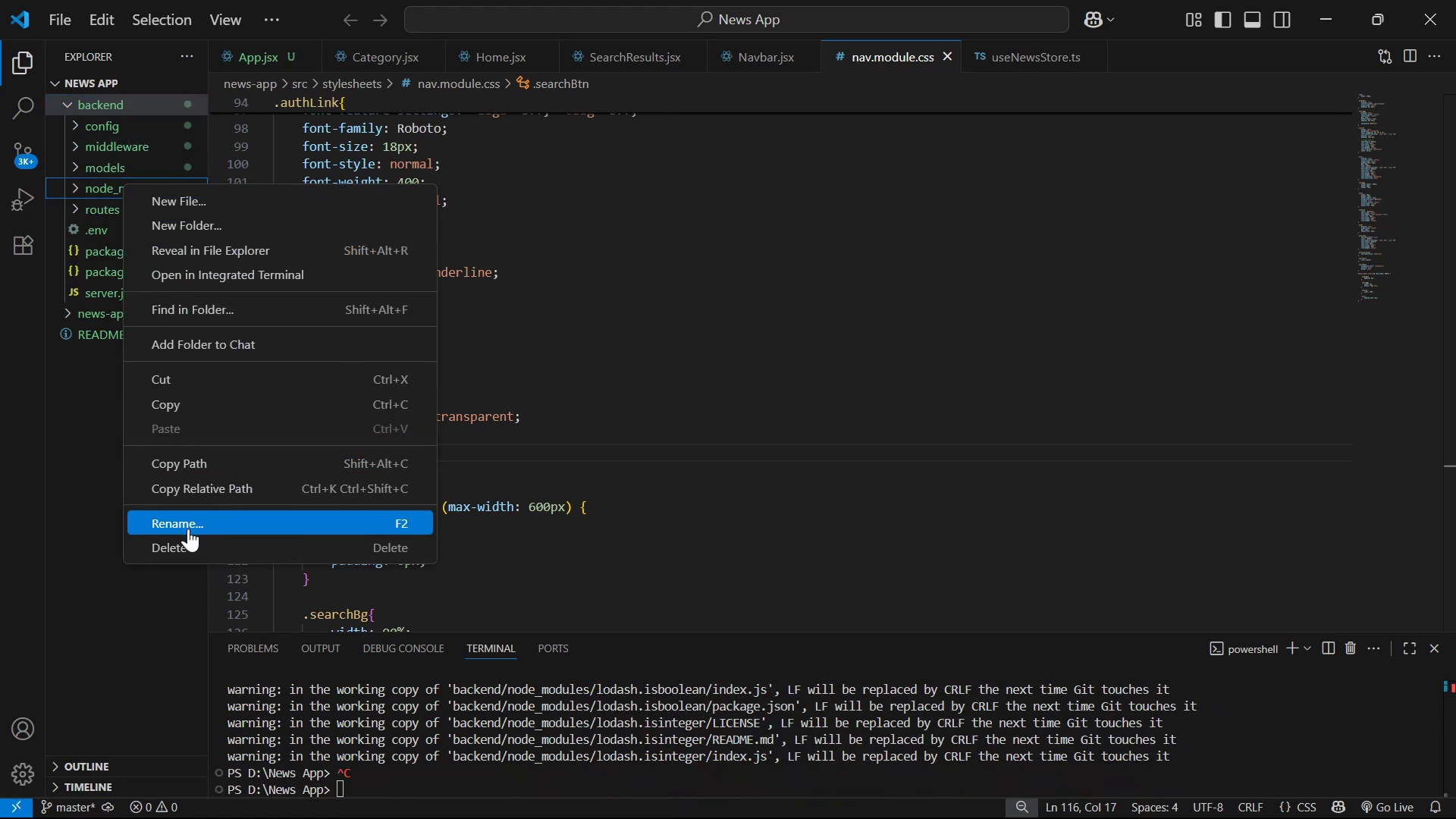 
left_click([195, 543])
 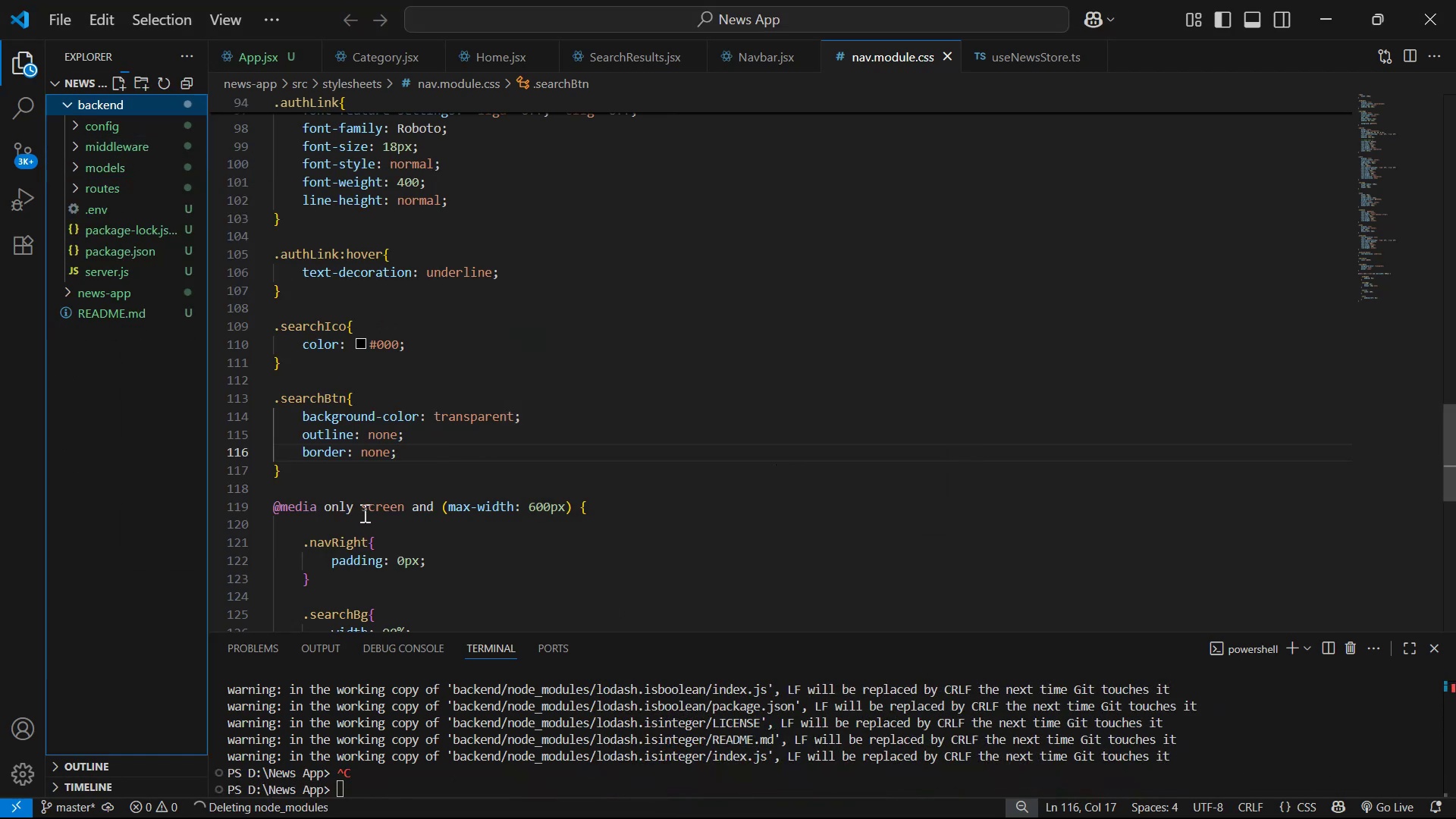 
wait(5.77)
 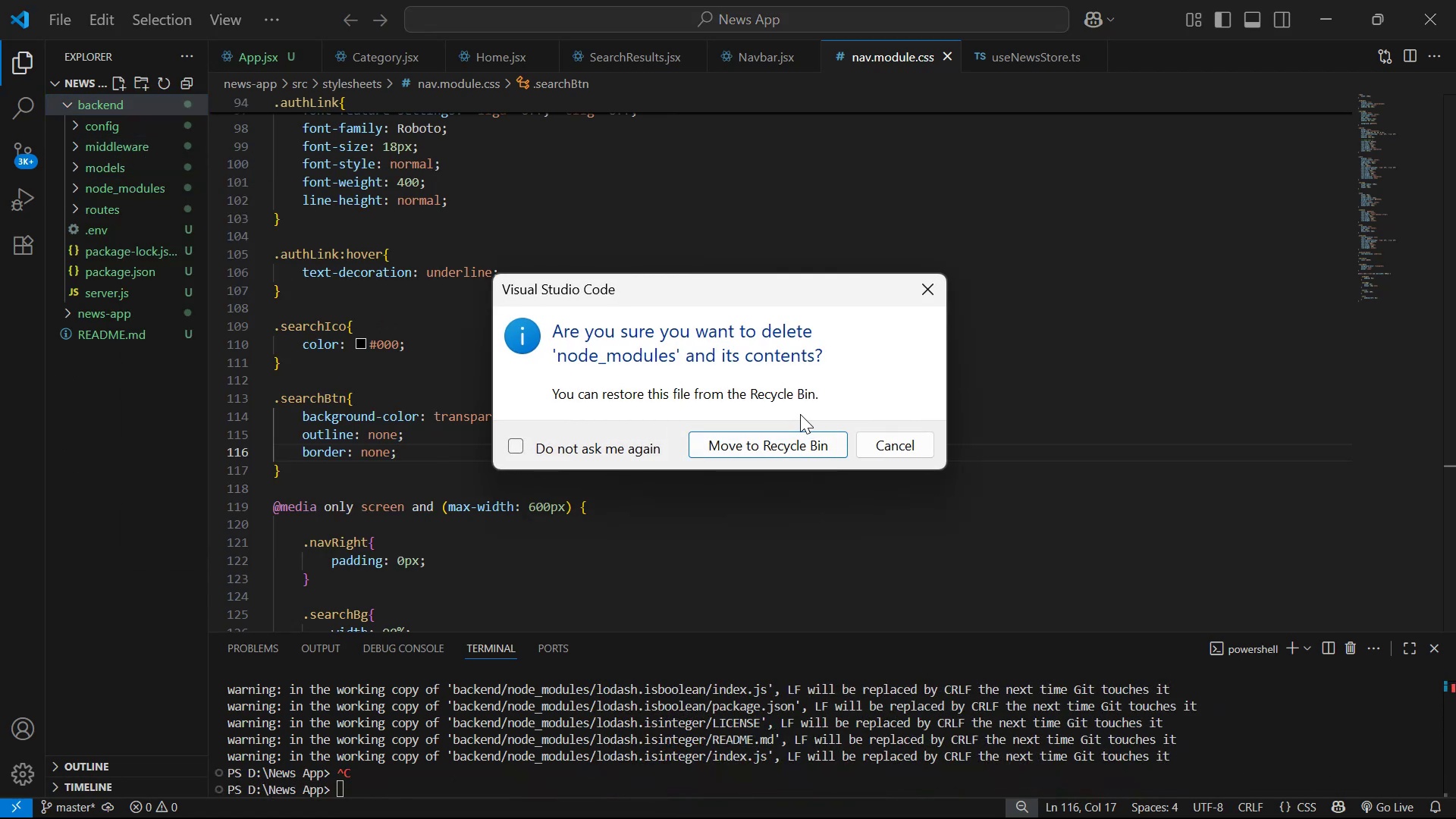 
left_click([99, 102])
 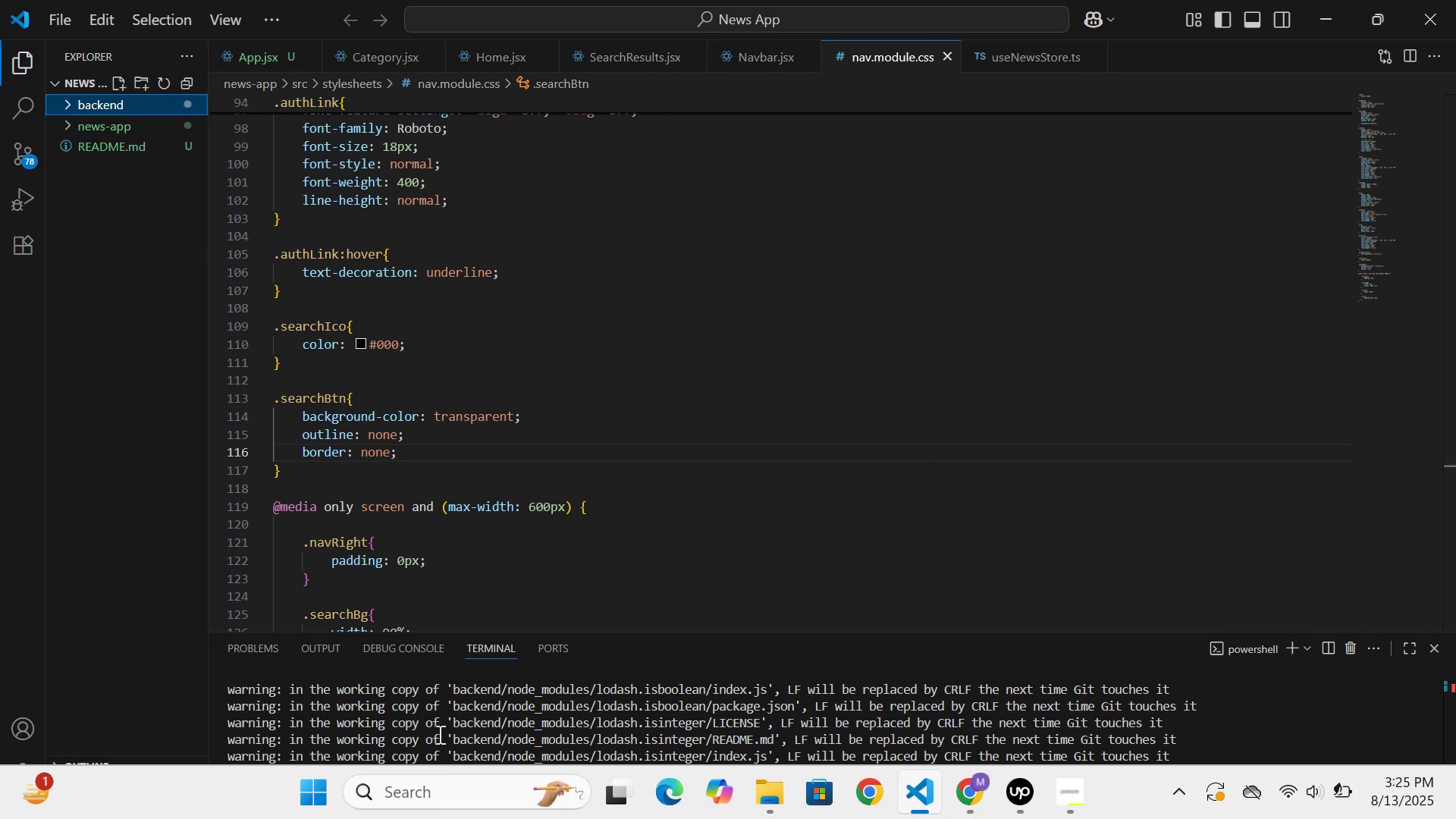 
left_click([431, 761])
 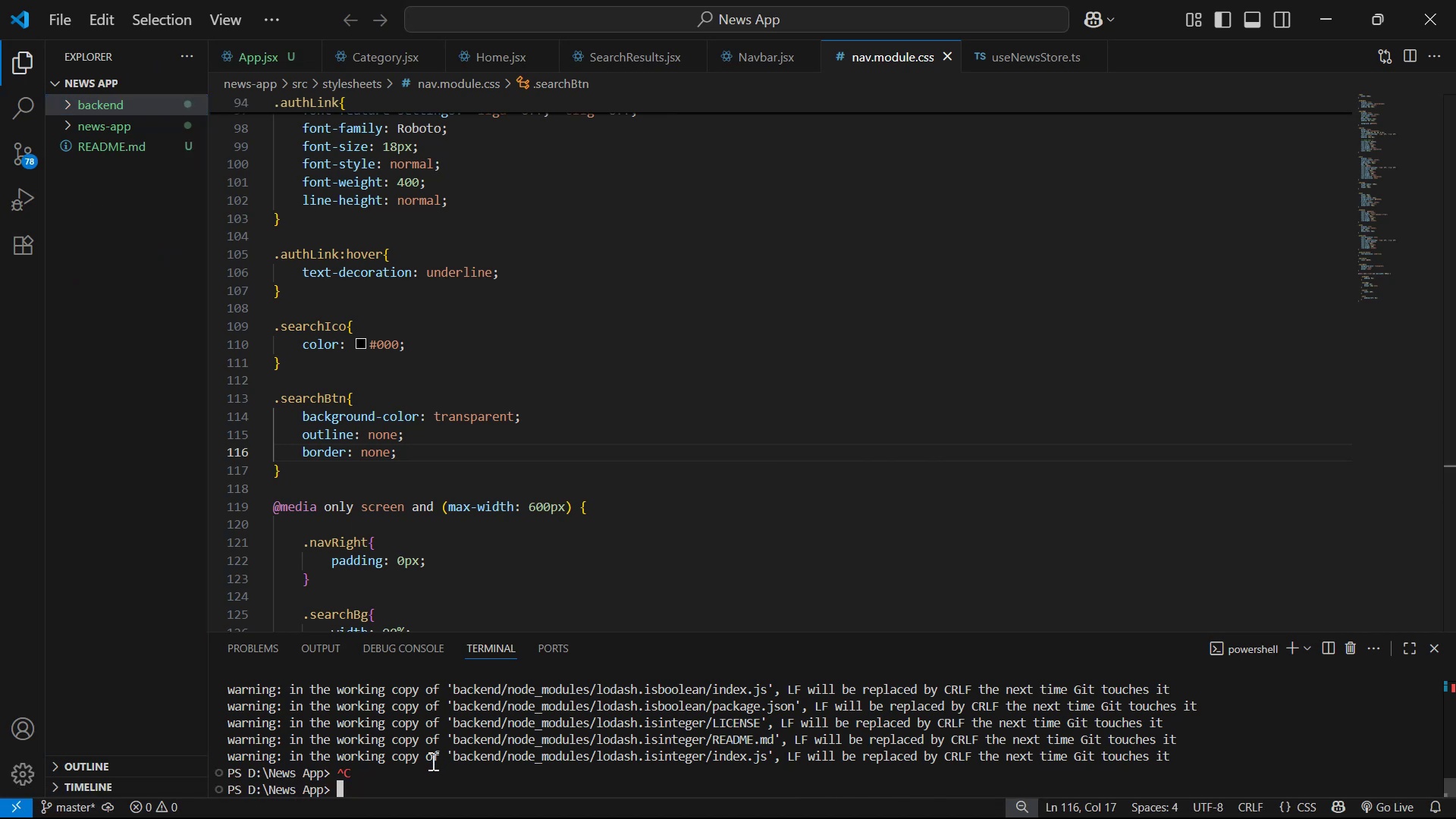 
key(ArrowUp)
 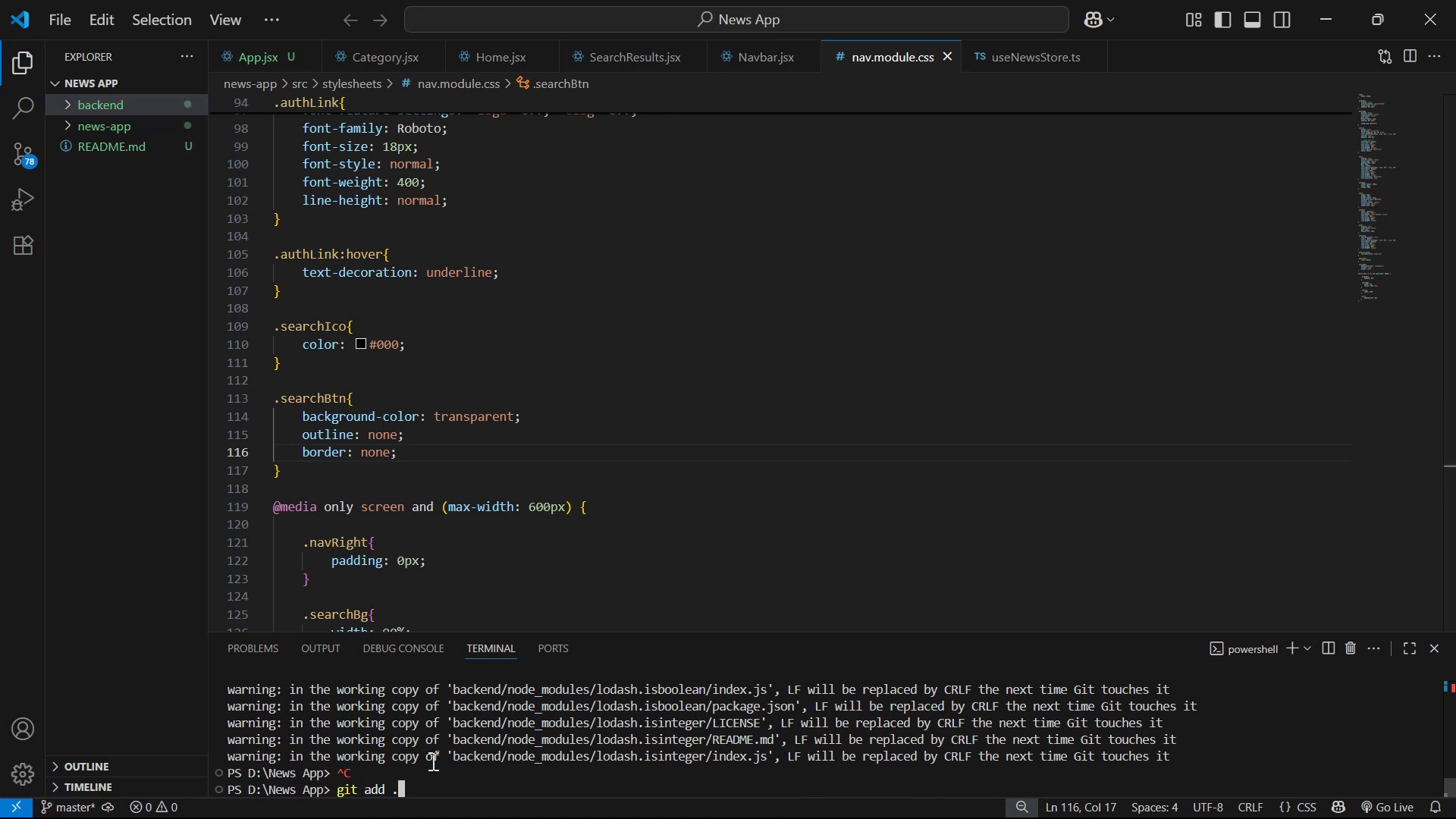 
key(Enter)
 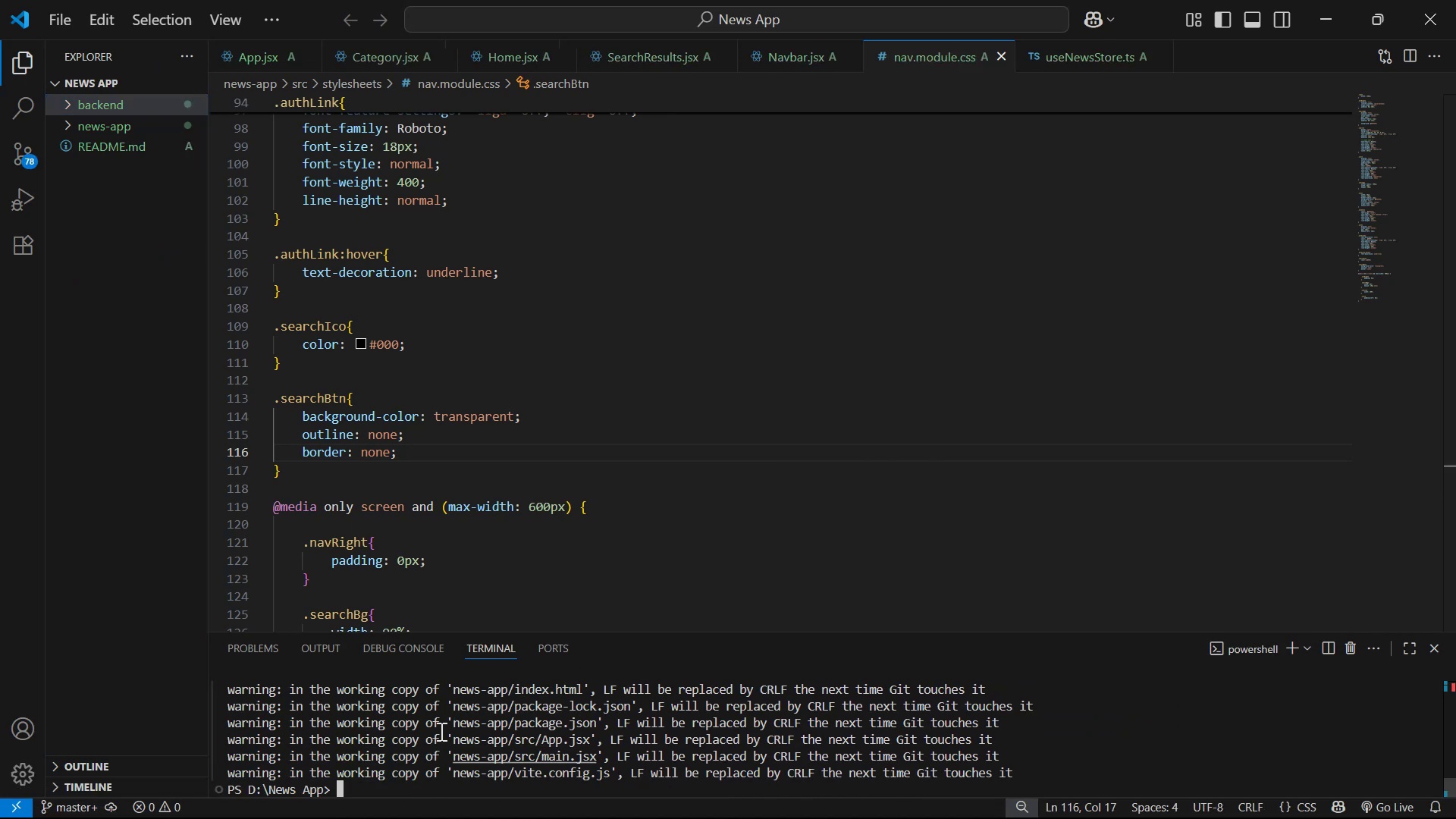 
key(Alt+AltLeft)
 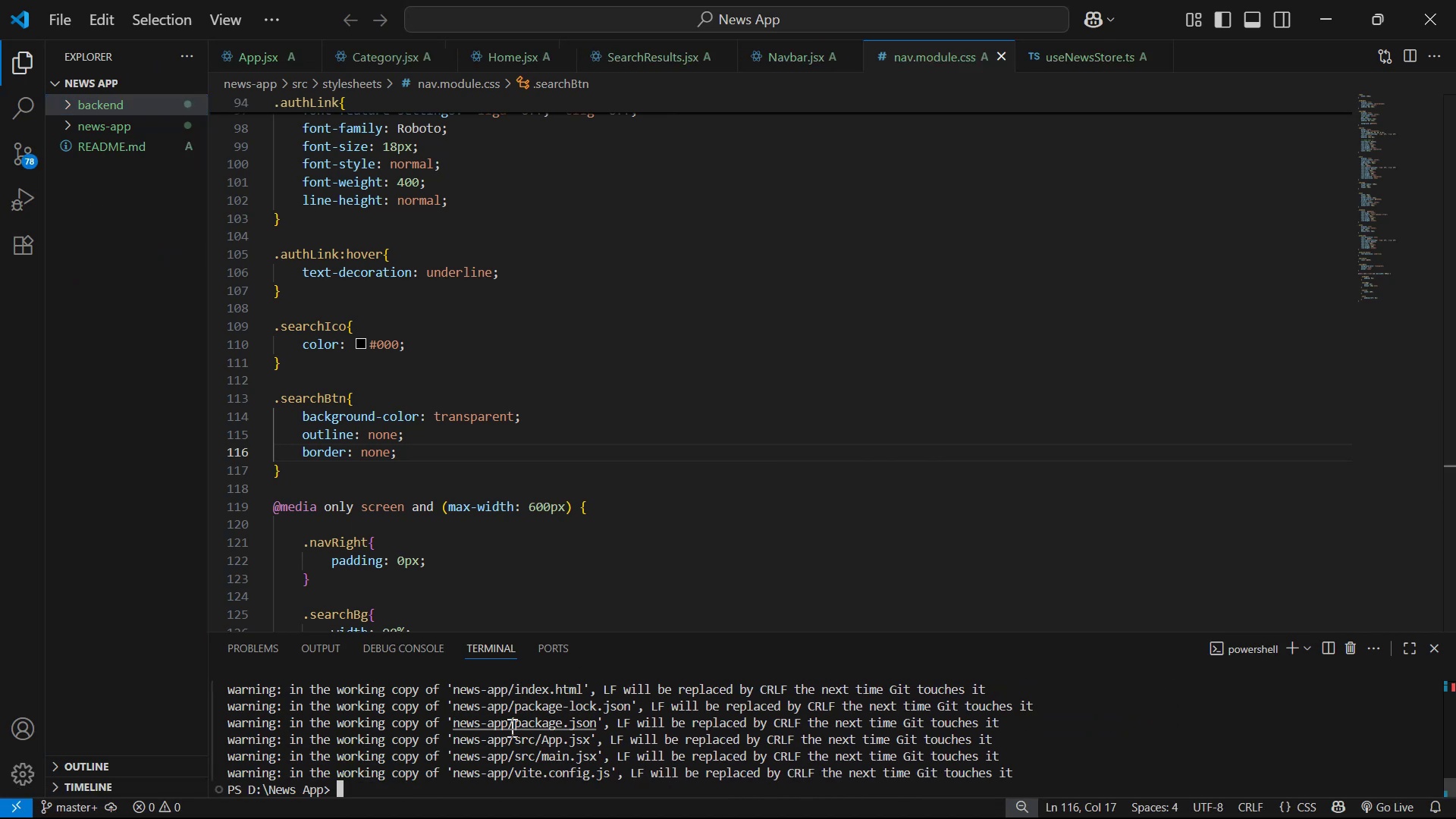 
key(Alt+Tab)
 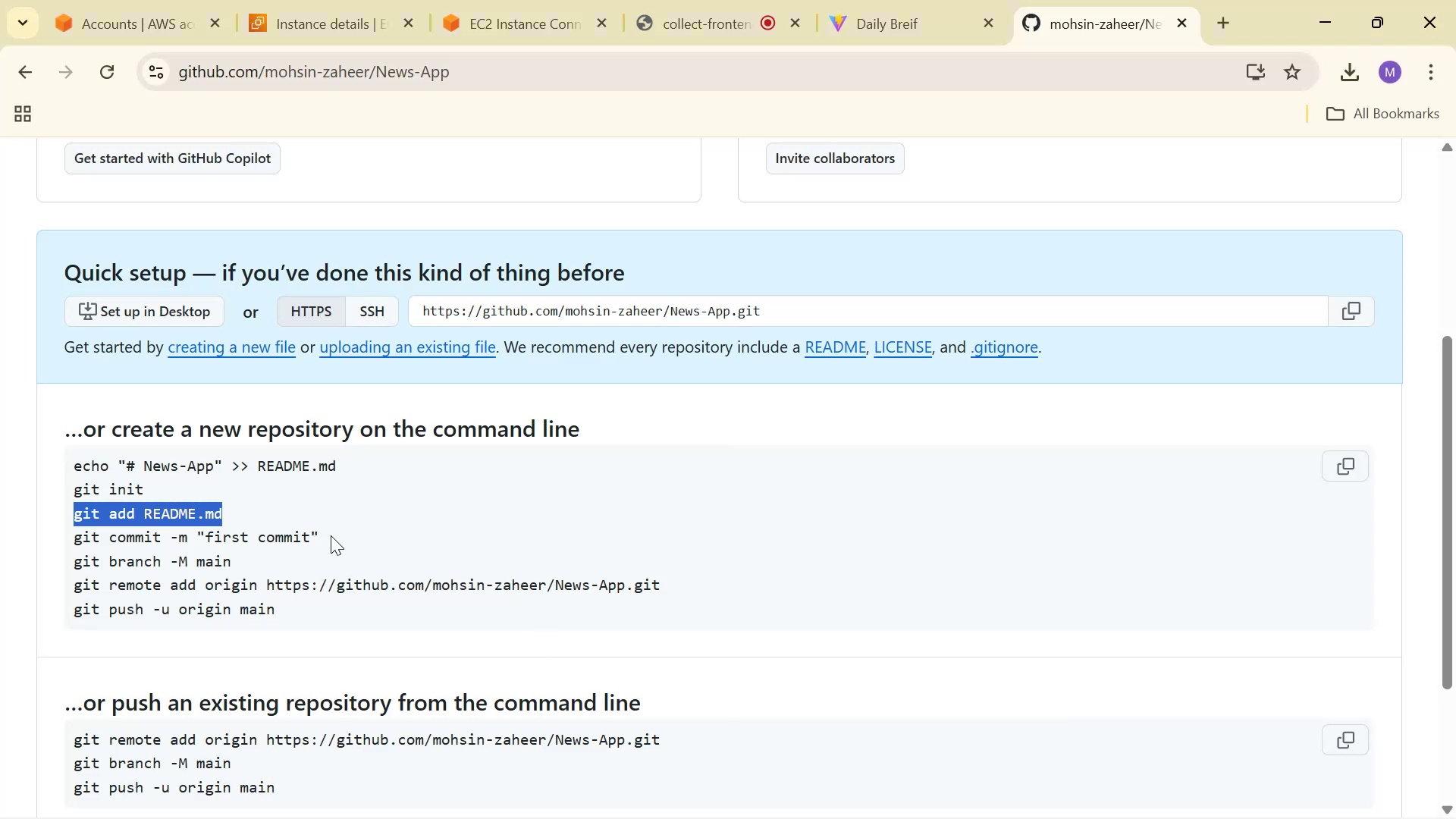 
key(Control+ControlLeft)
 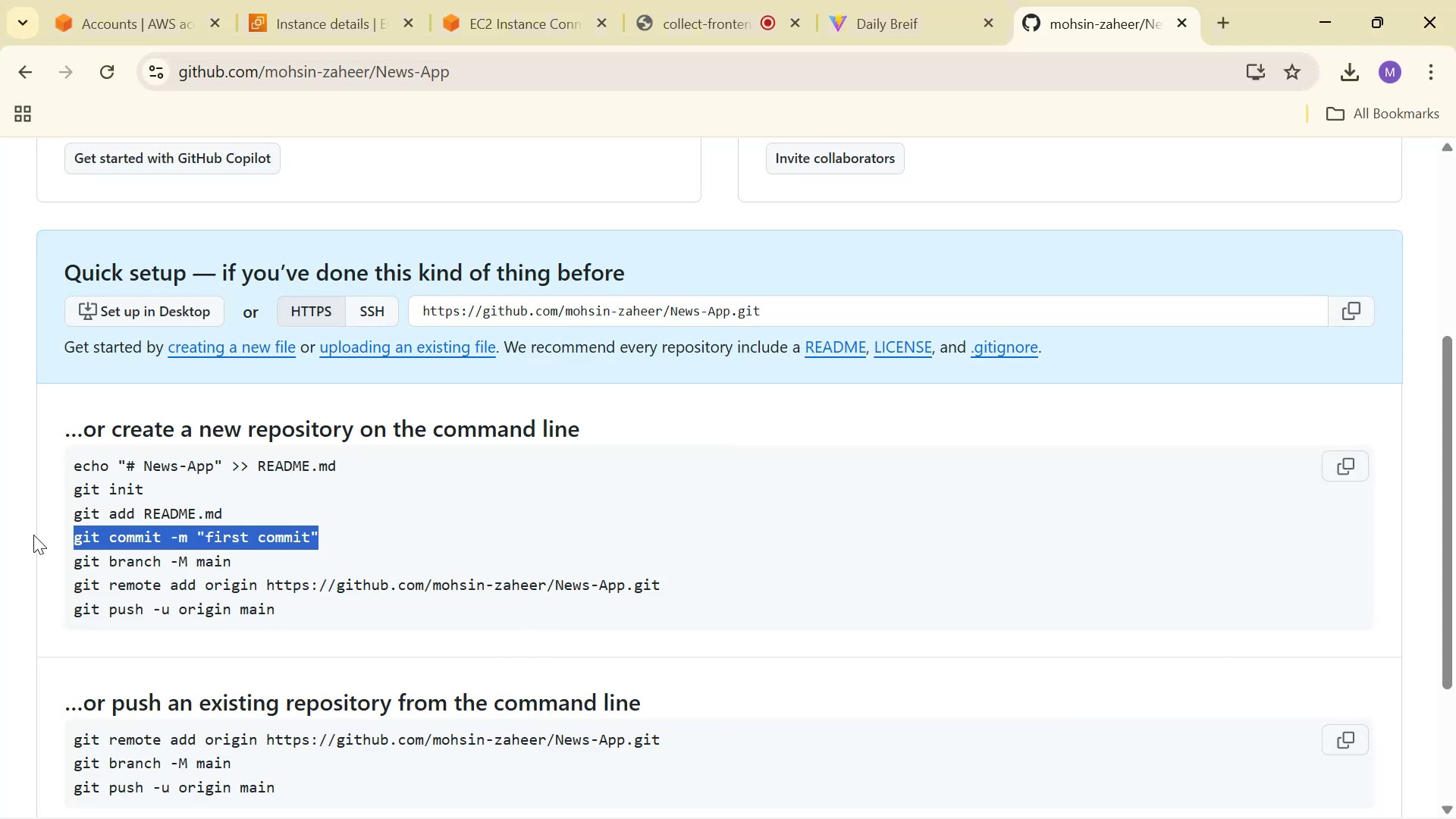 
key(Control+C)
 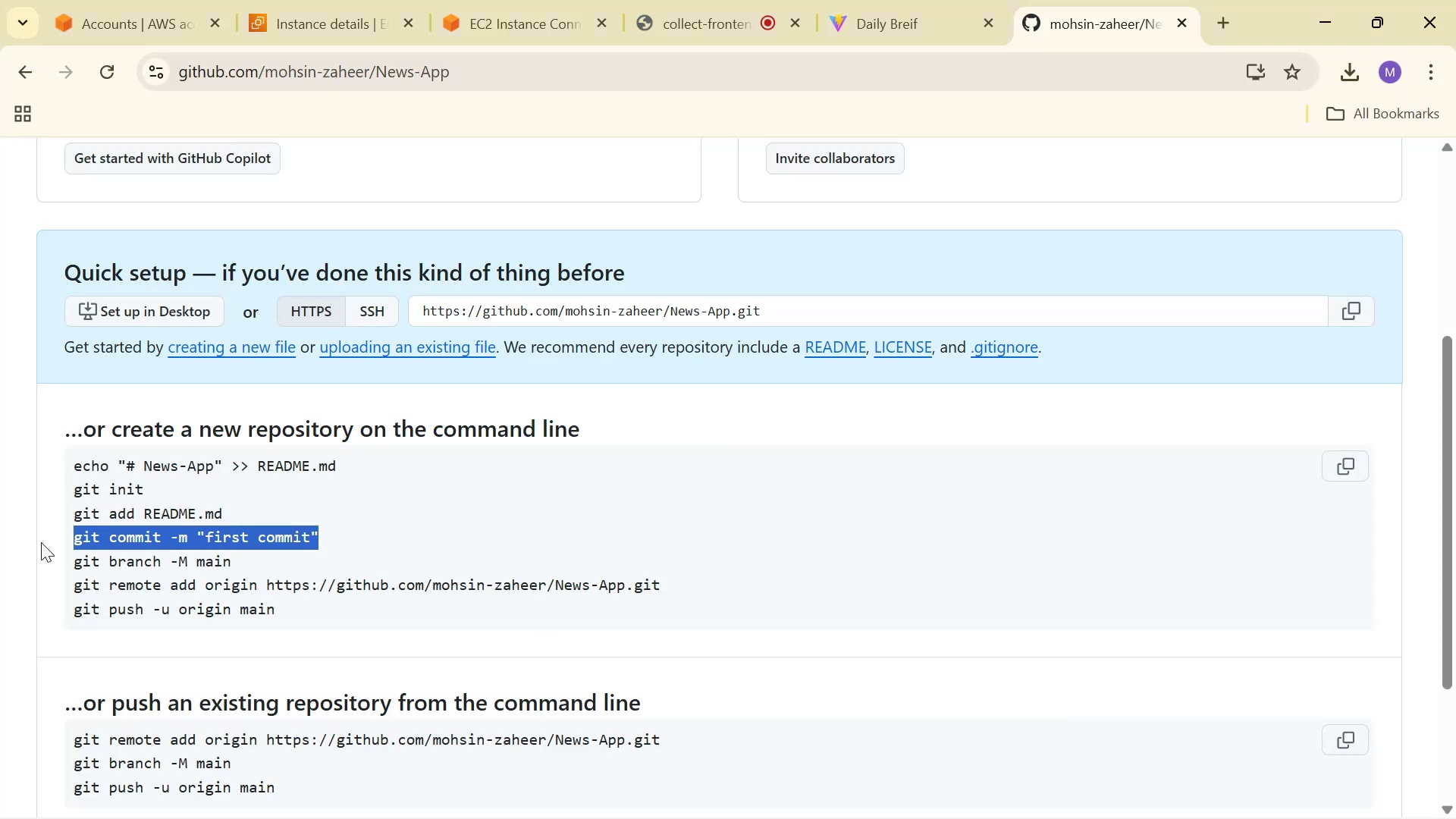 
key(Alt+AltLeft)
 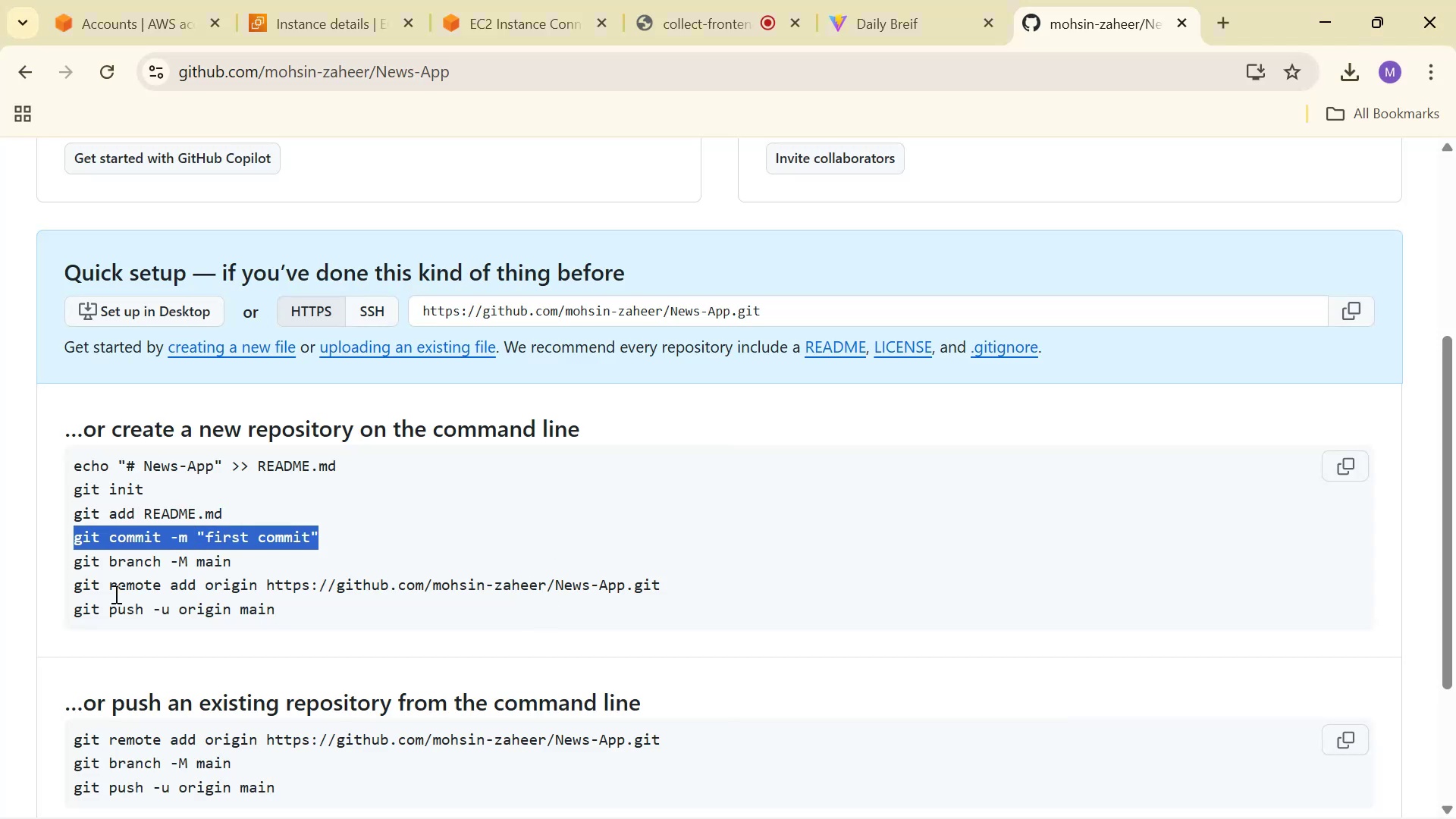 
key(Alt+Tab)
 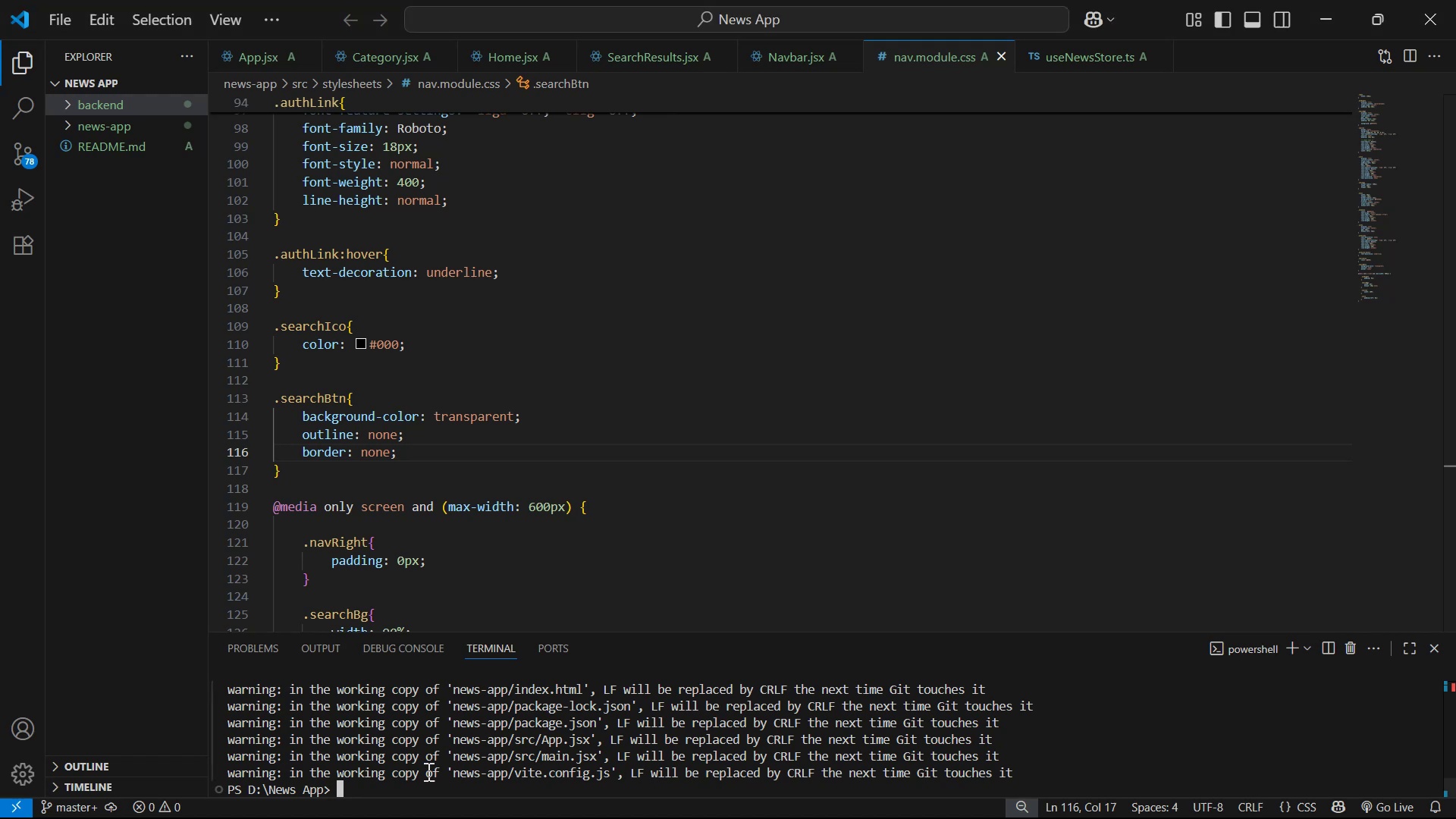 
right_click([427, 771])
 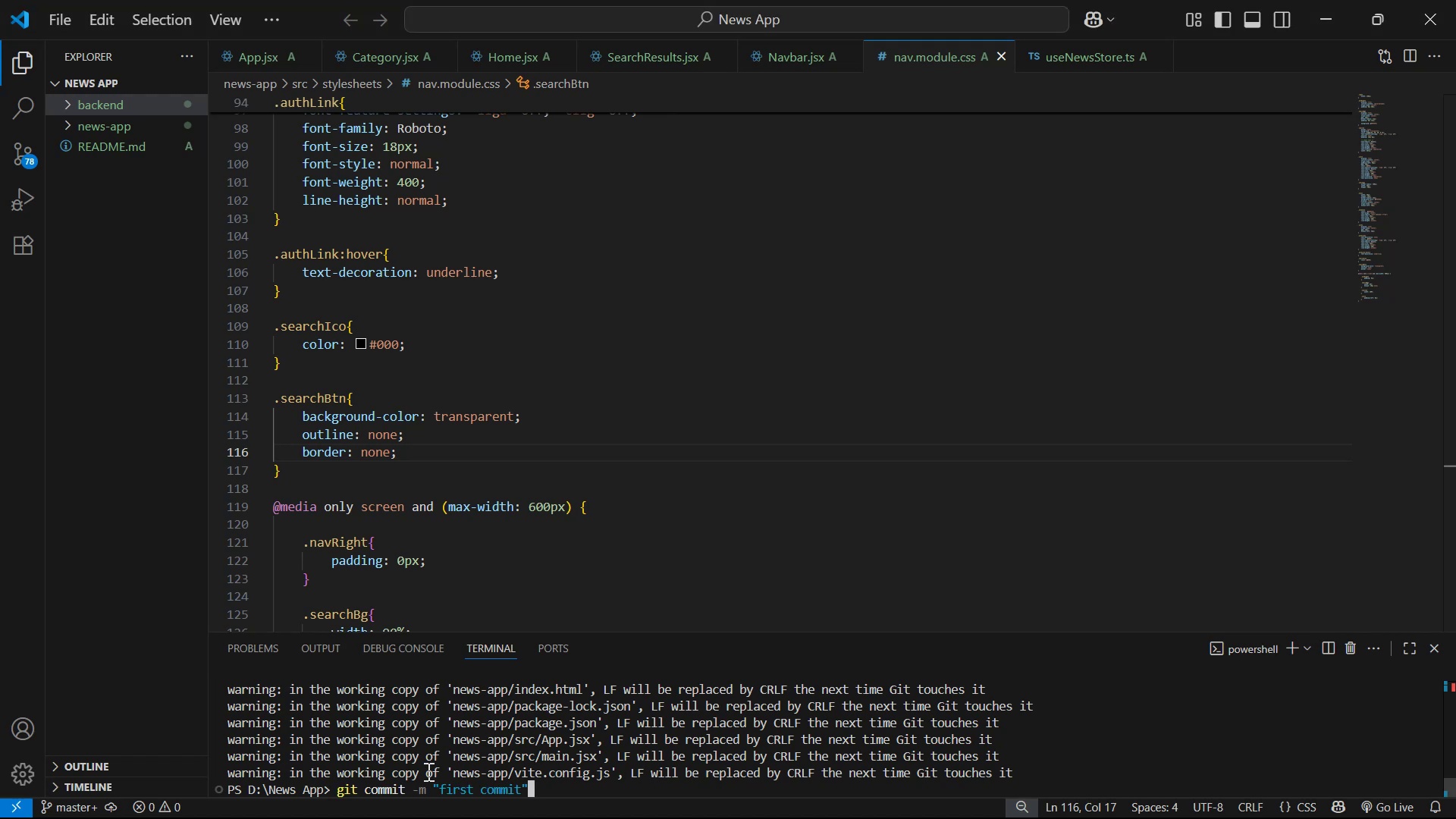 
key(Enter)
 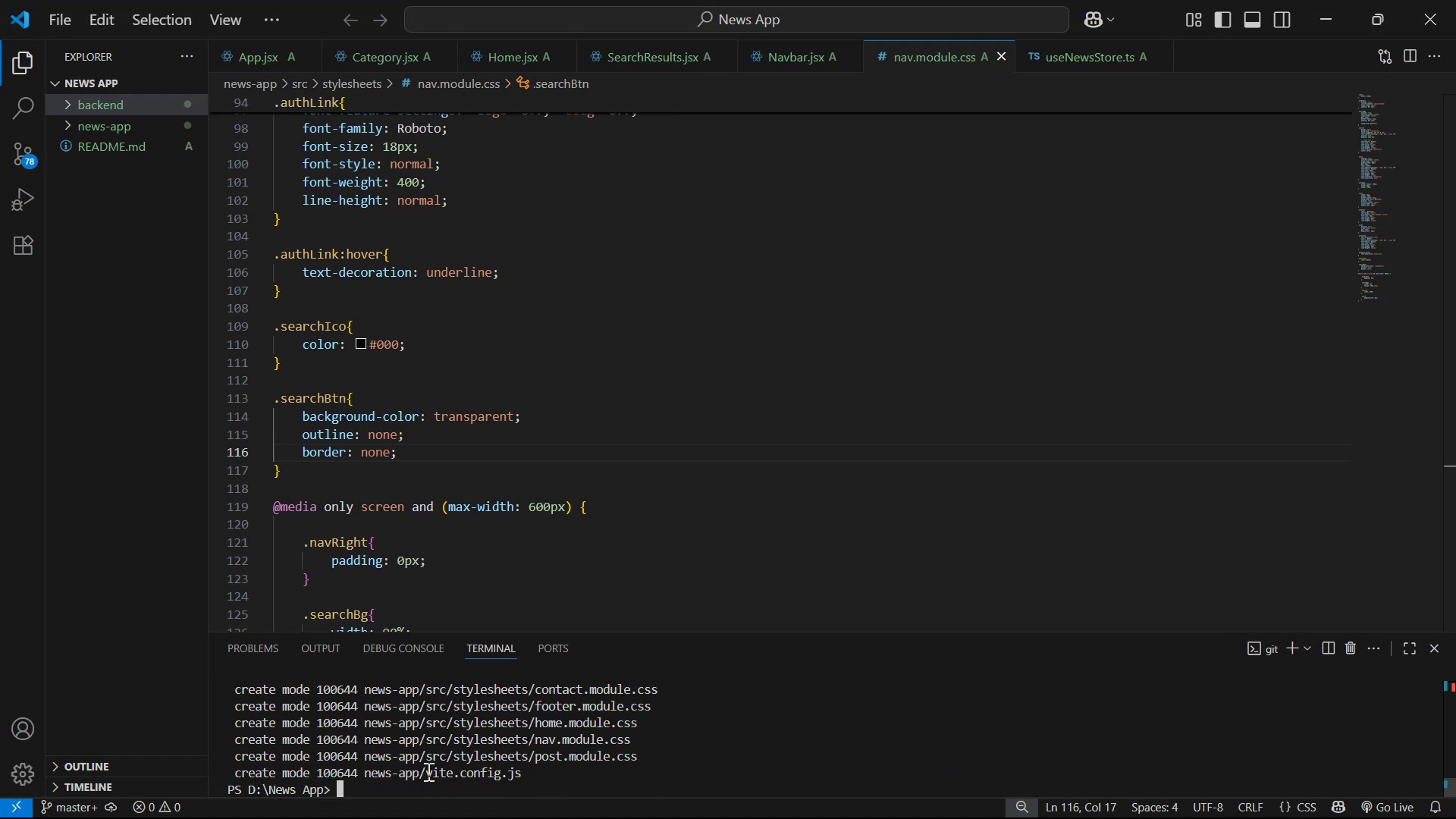 
key(Alt+AltLeft)
 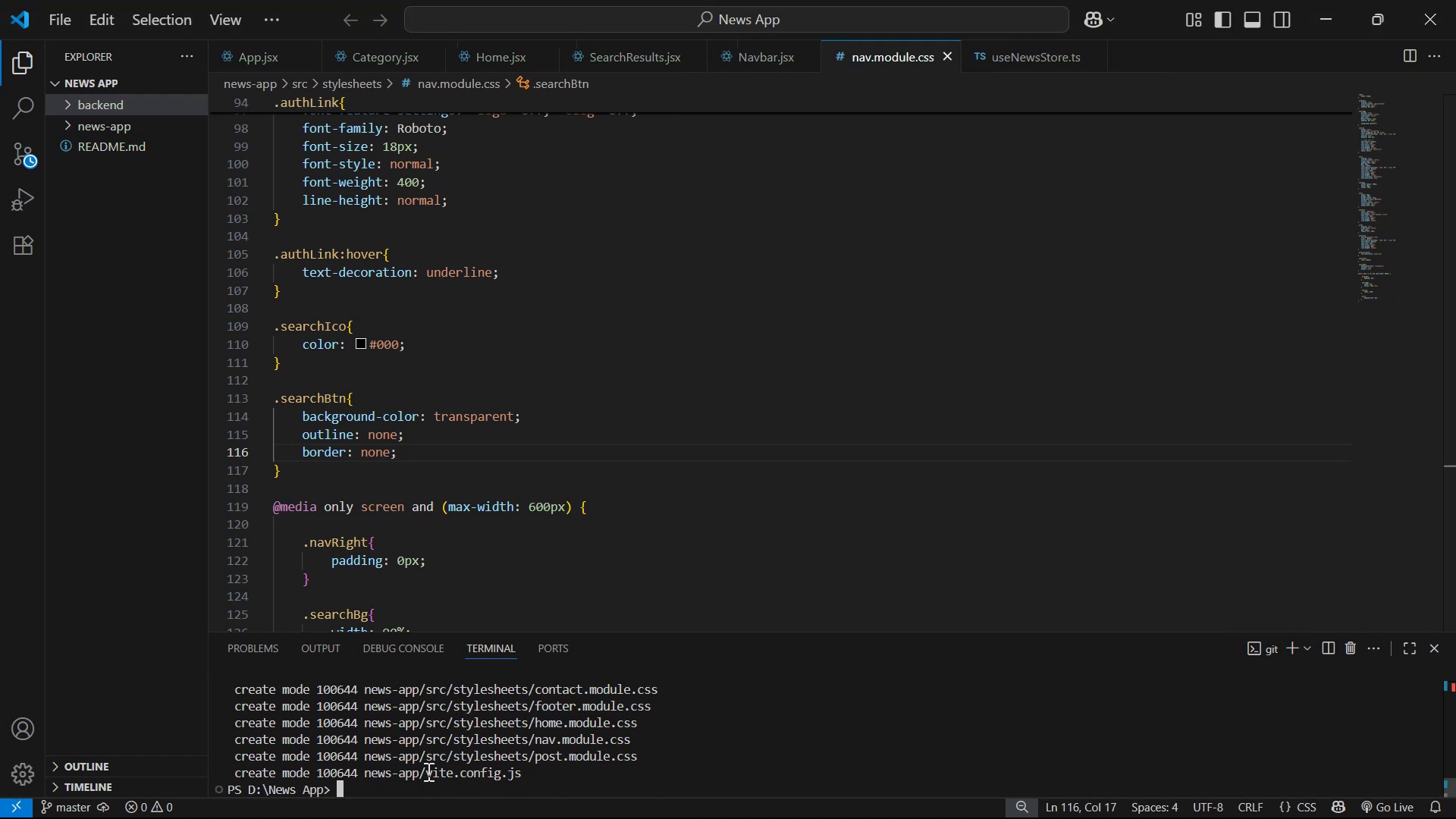 
key(Alt+Tab)
 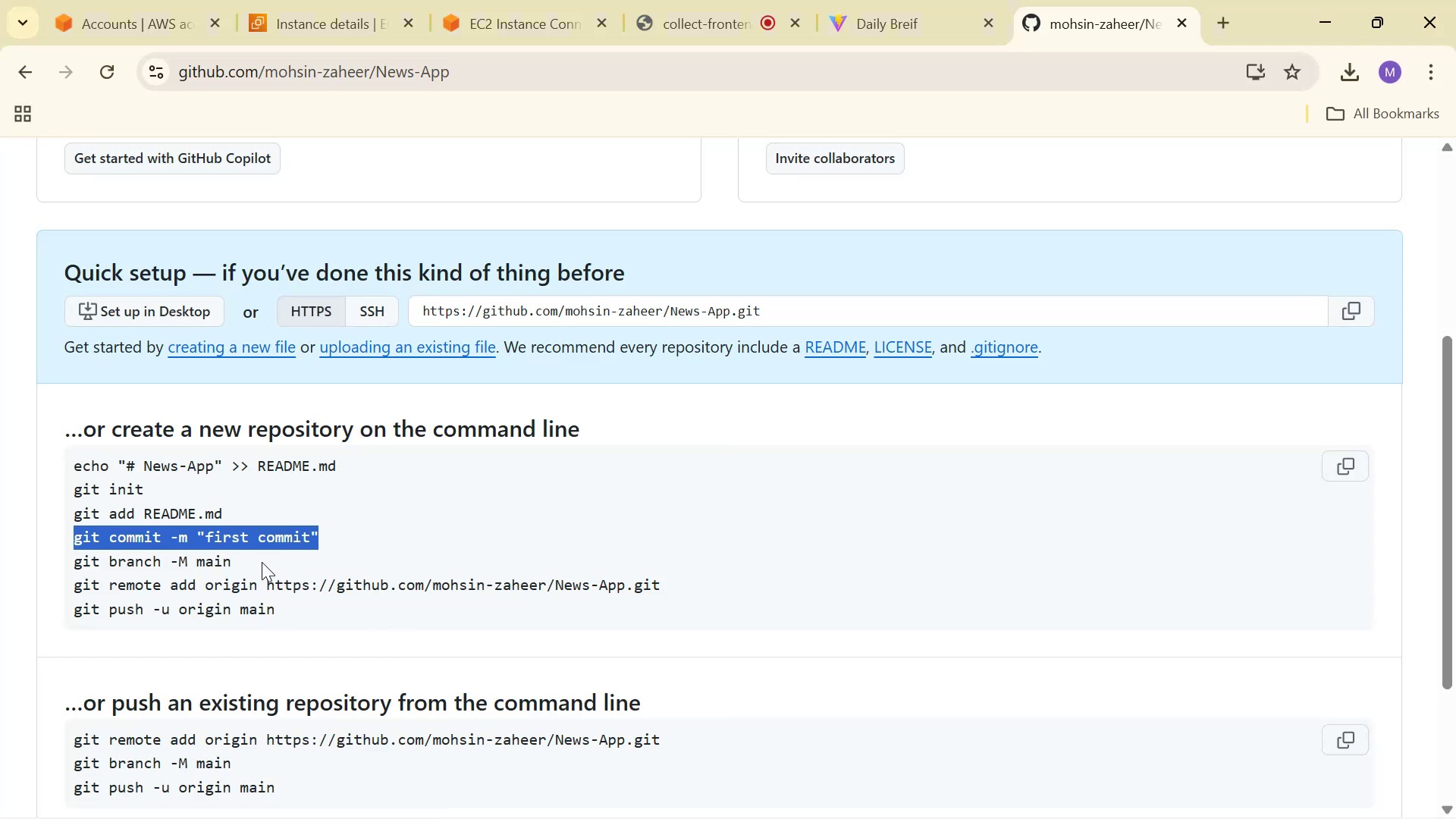 
key(Control+ControlLeft)
 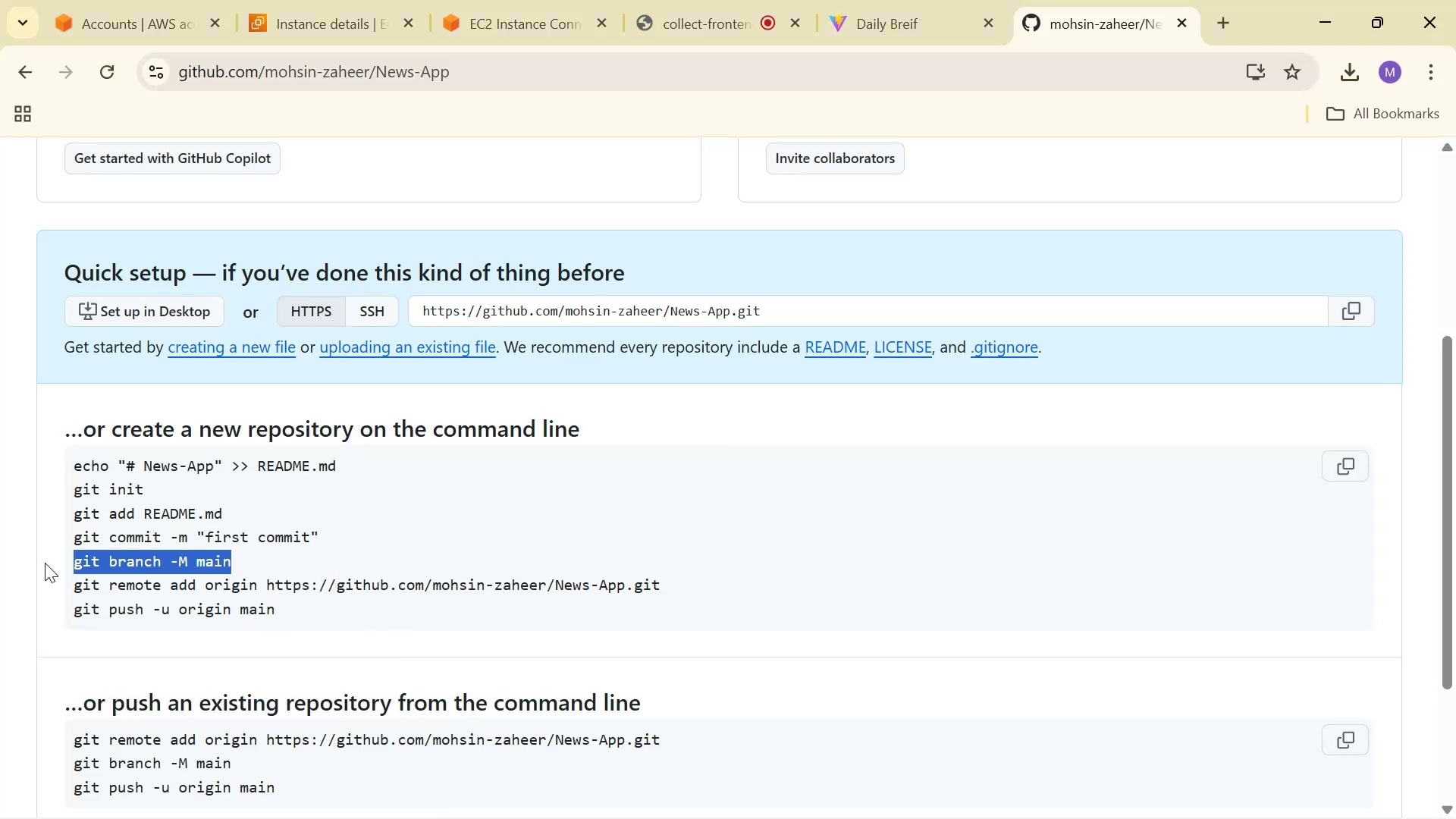 
key(Control+C)
 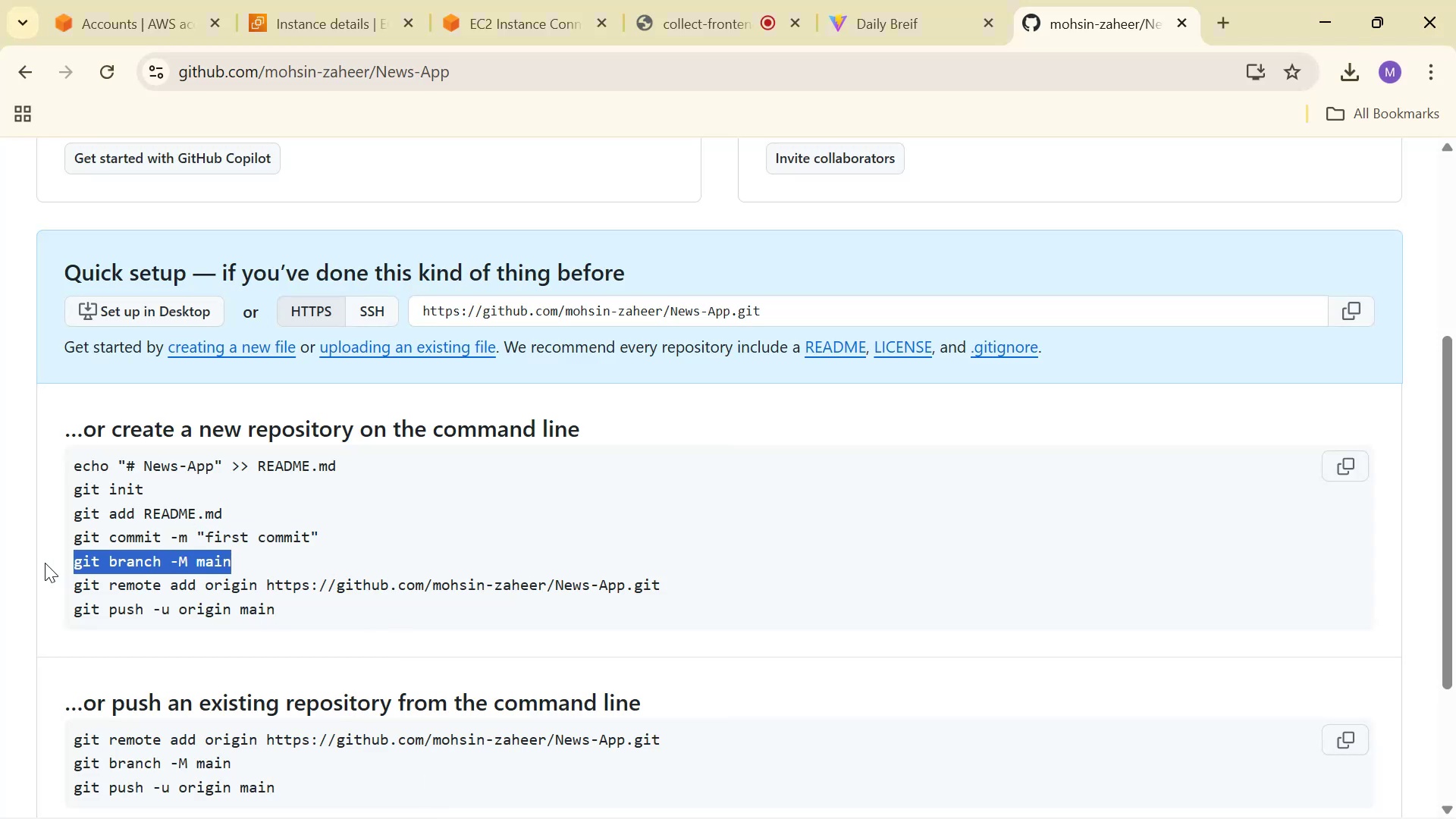 
key(Alt+AltLeft)
 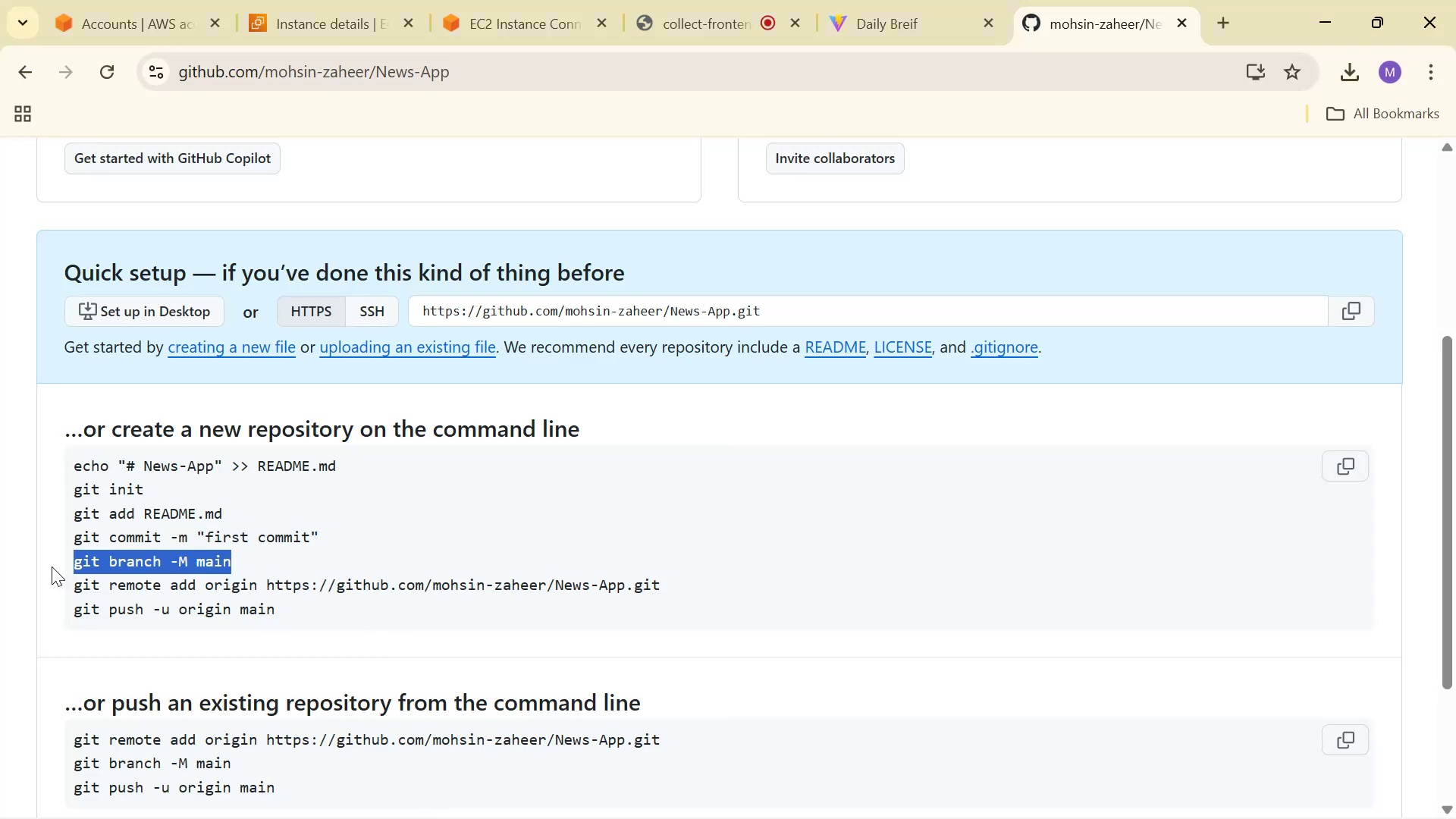 
key(Alt+Tab)
 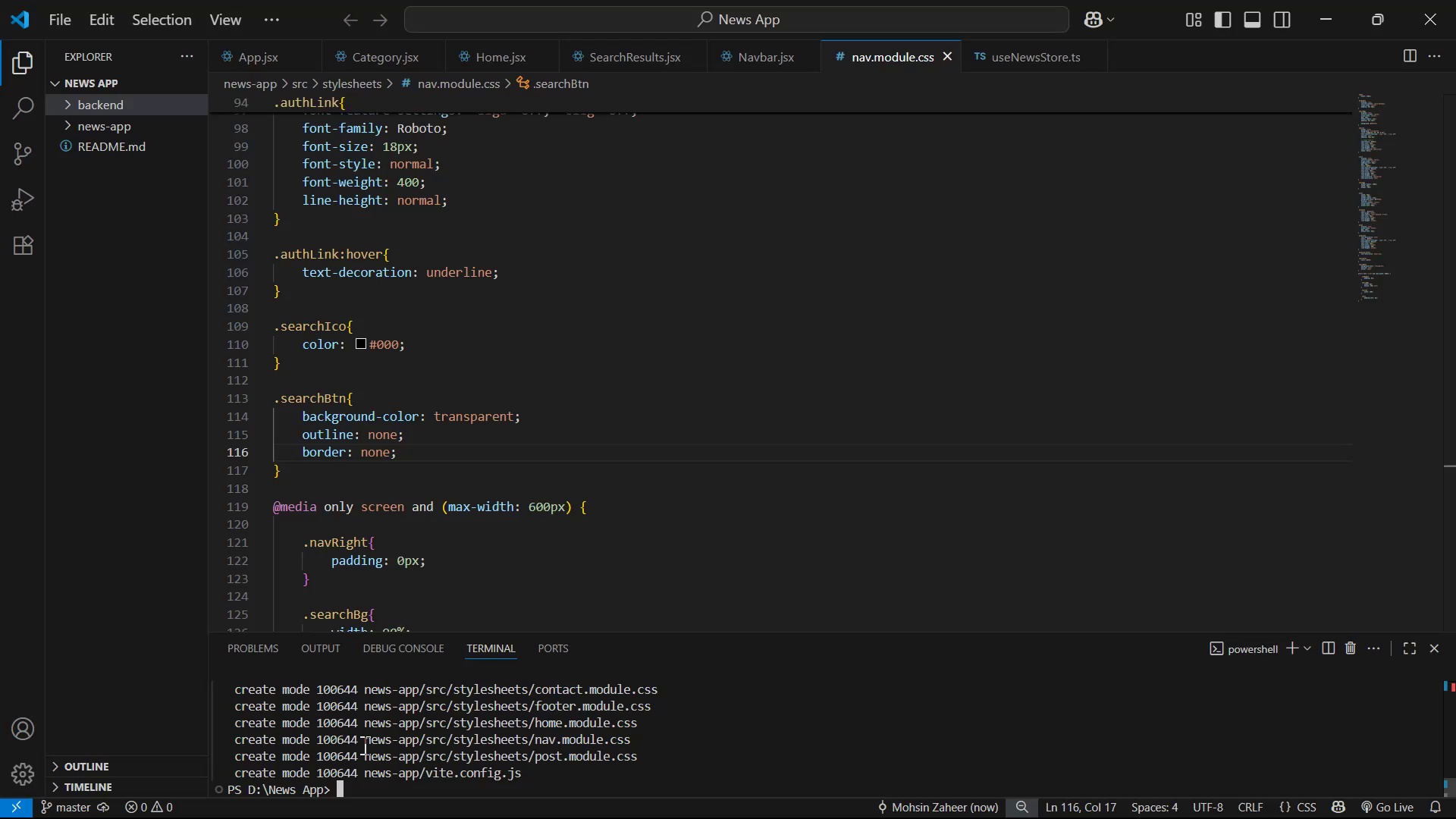 
right_click([366, 761])
 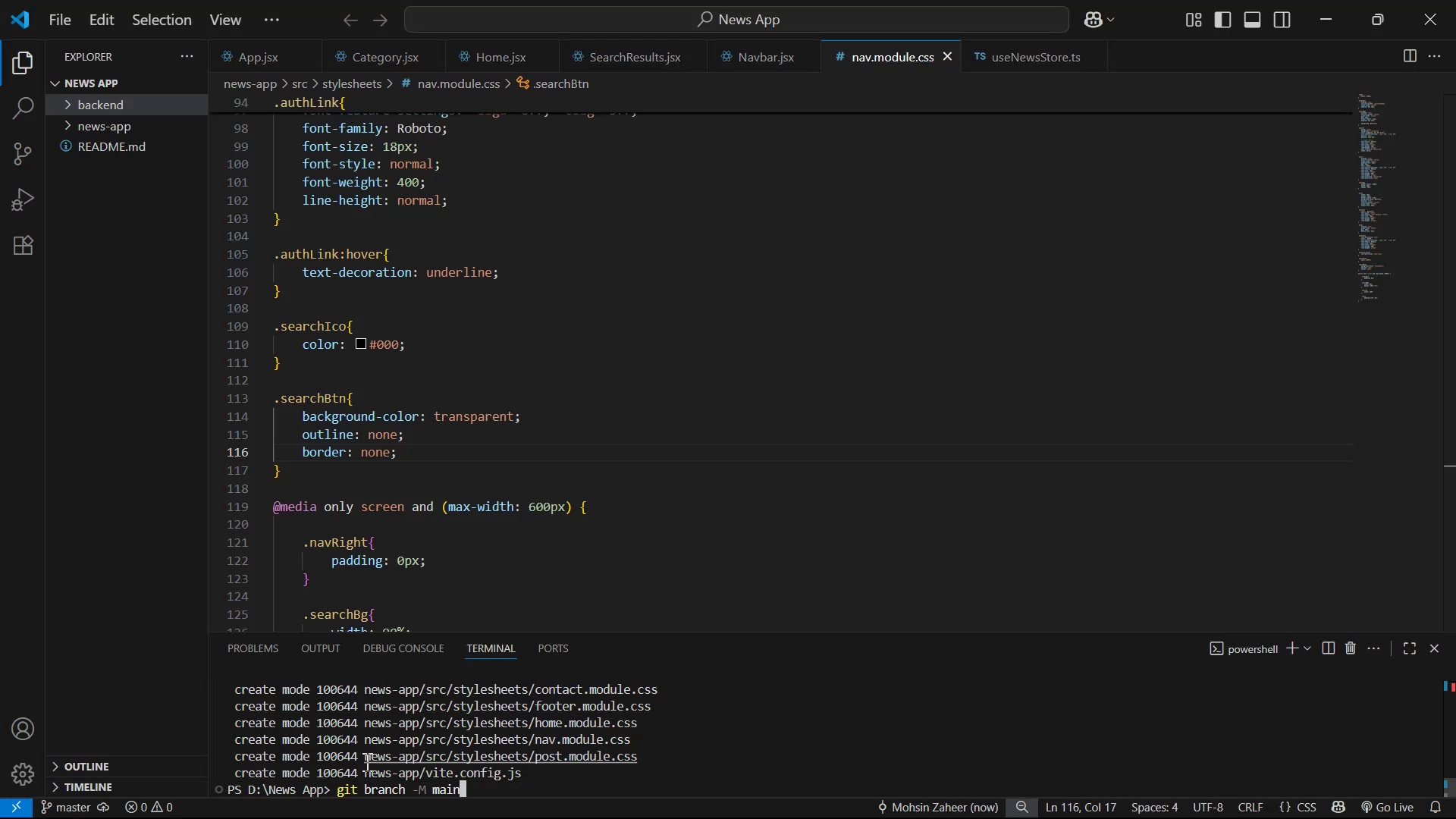 
key(Enter)
 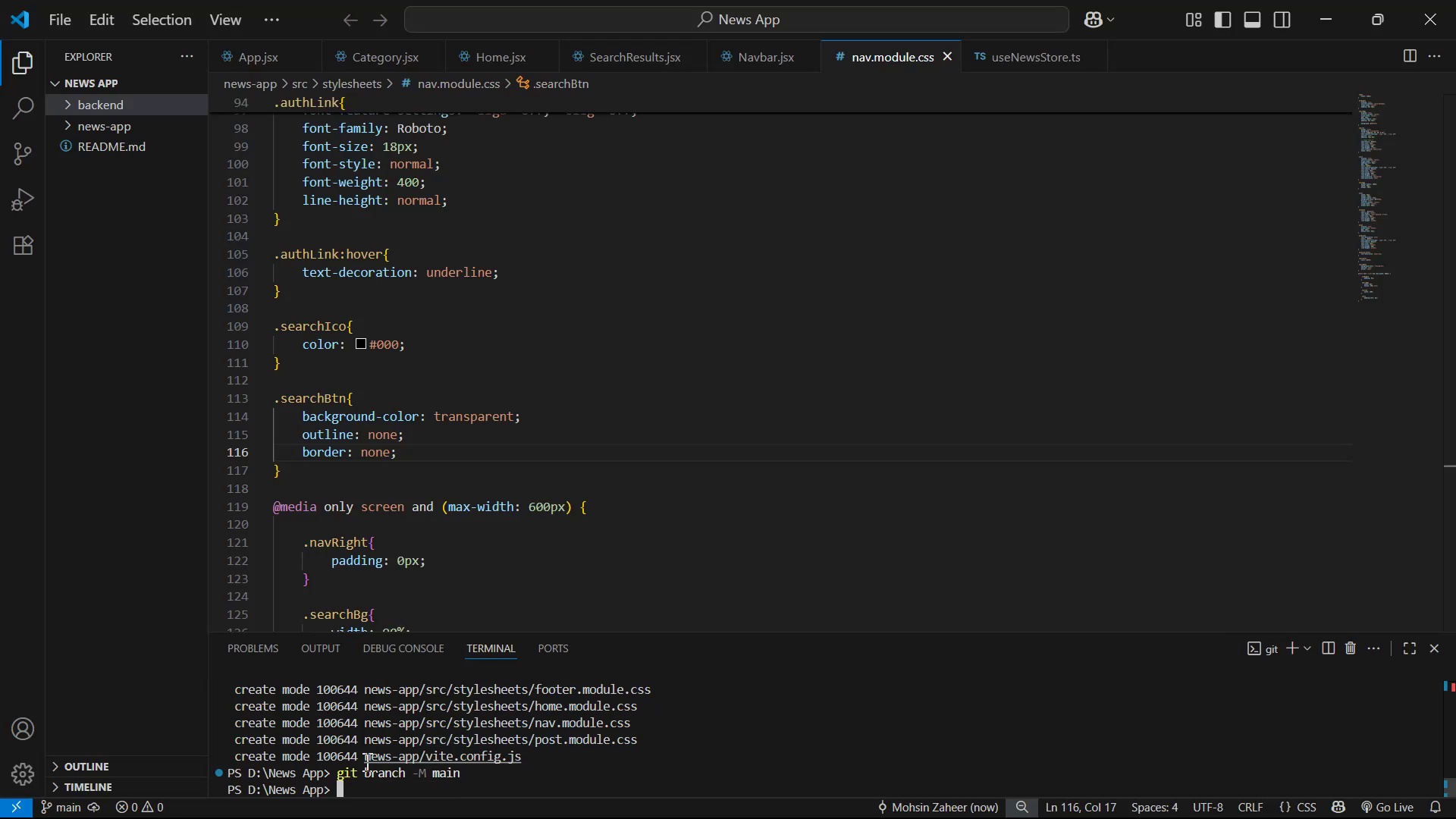 
key(Alt+AltLeft)
 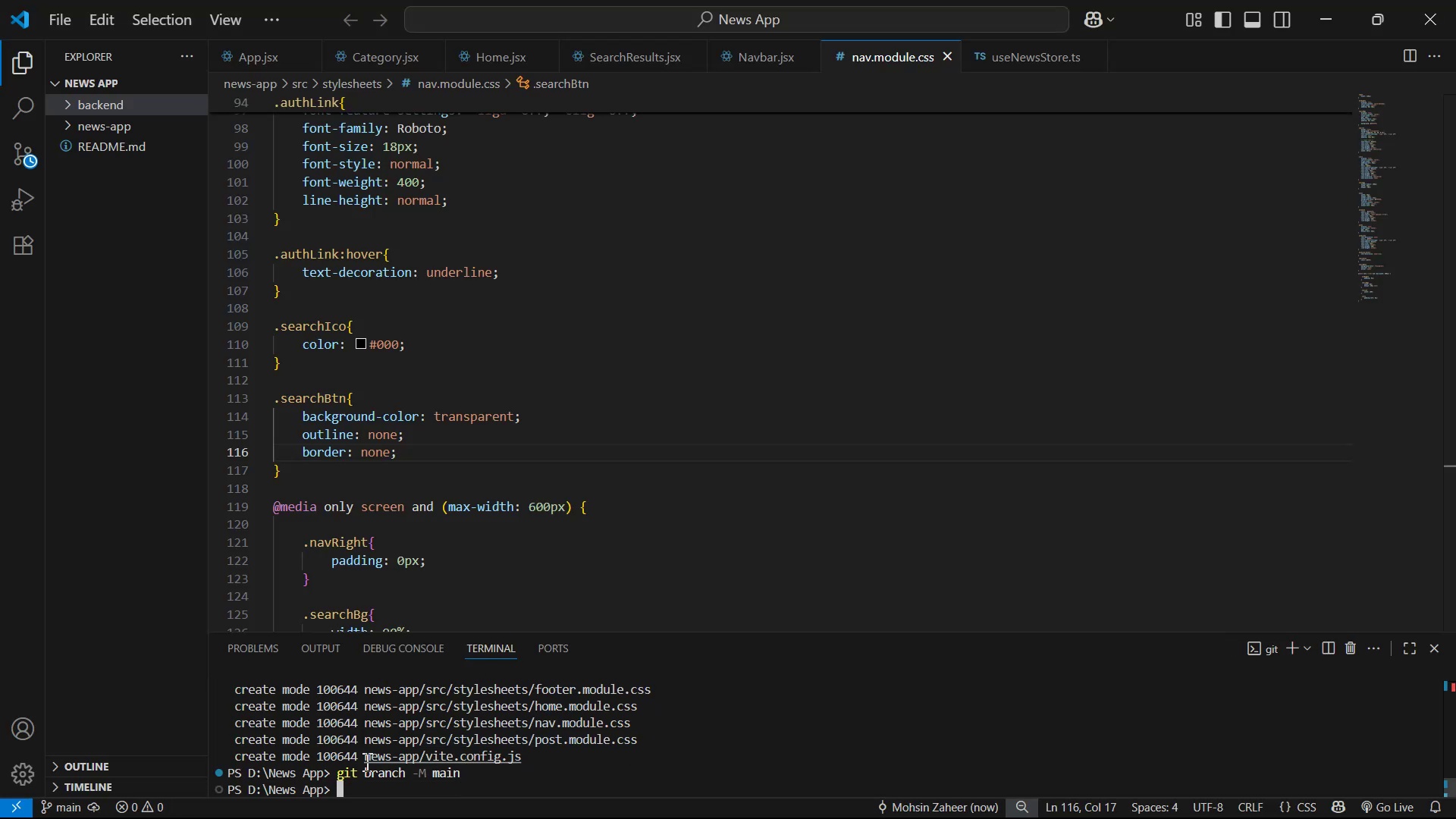 
key(Alt+Tab)
 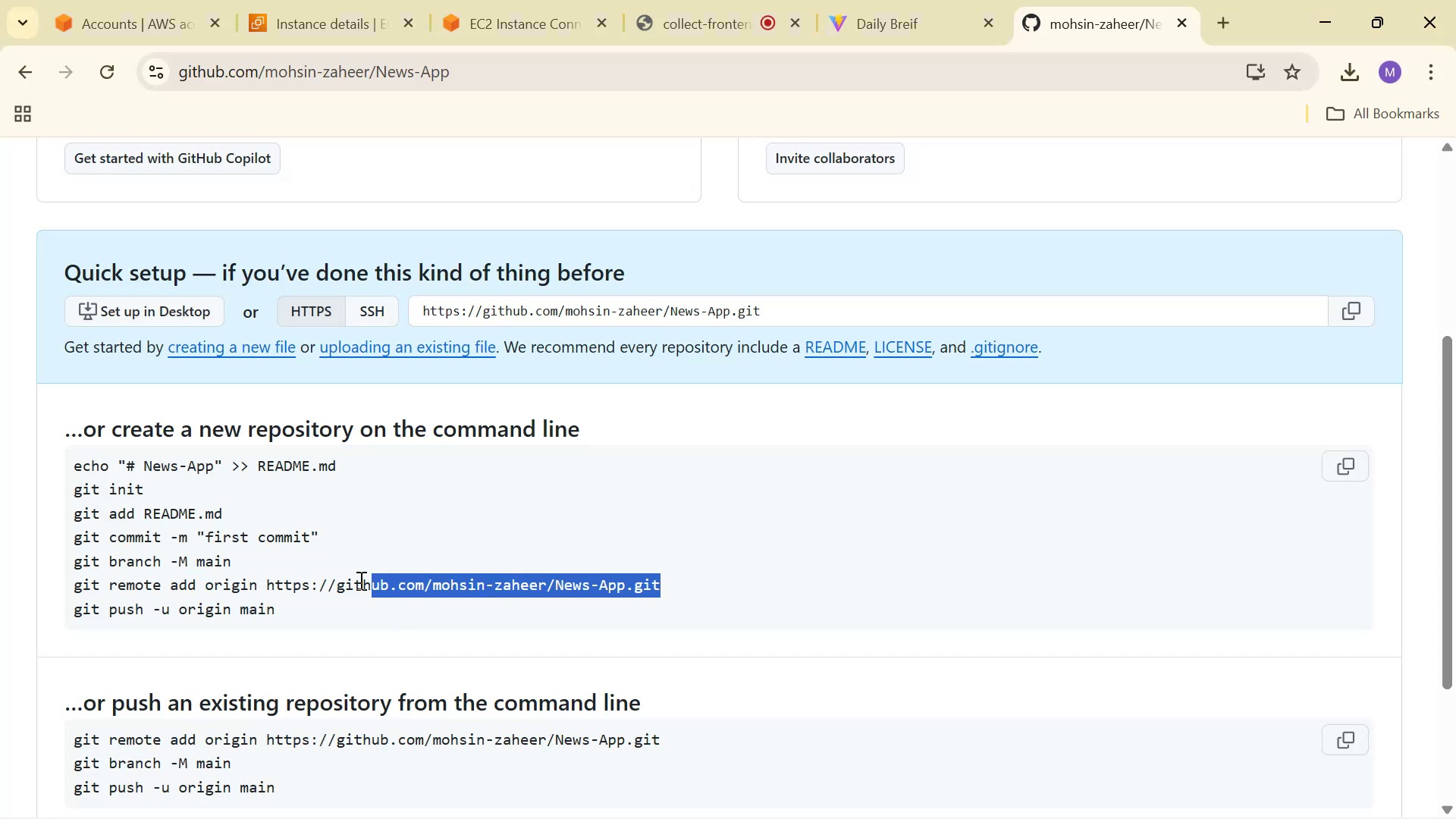 
key(Control+C)
 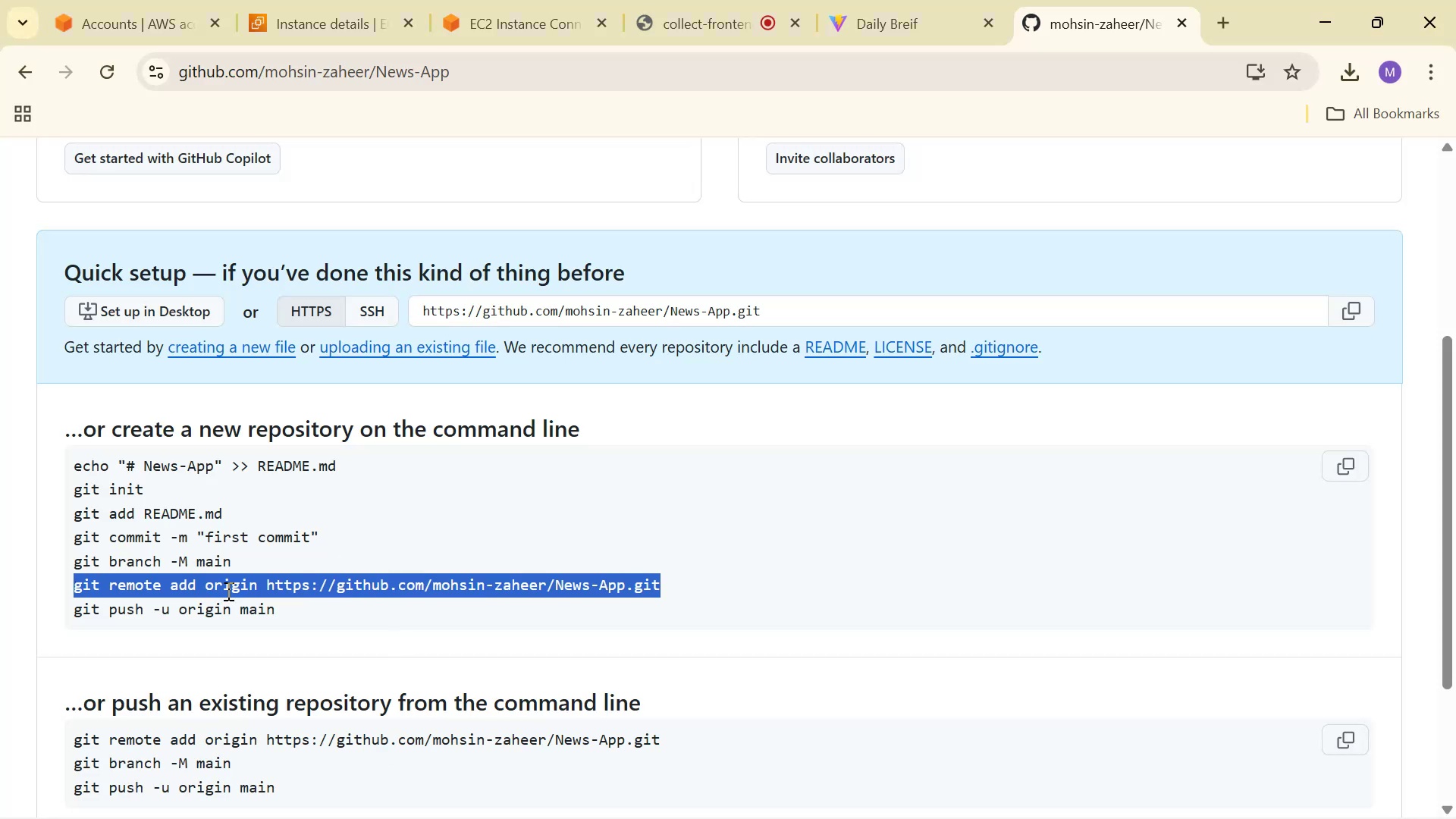 
key(Alt+AltLeft)
 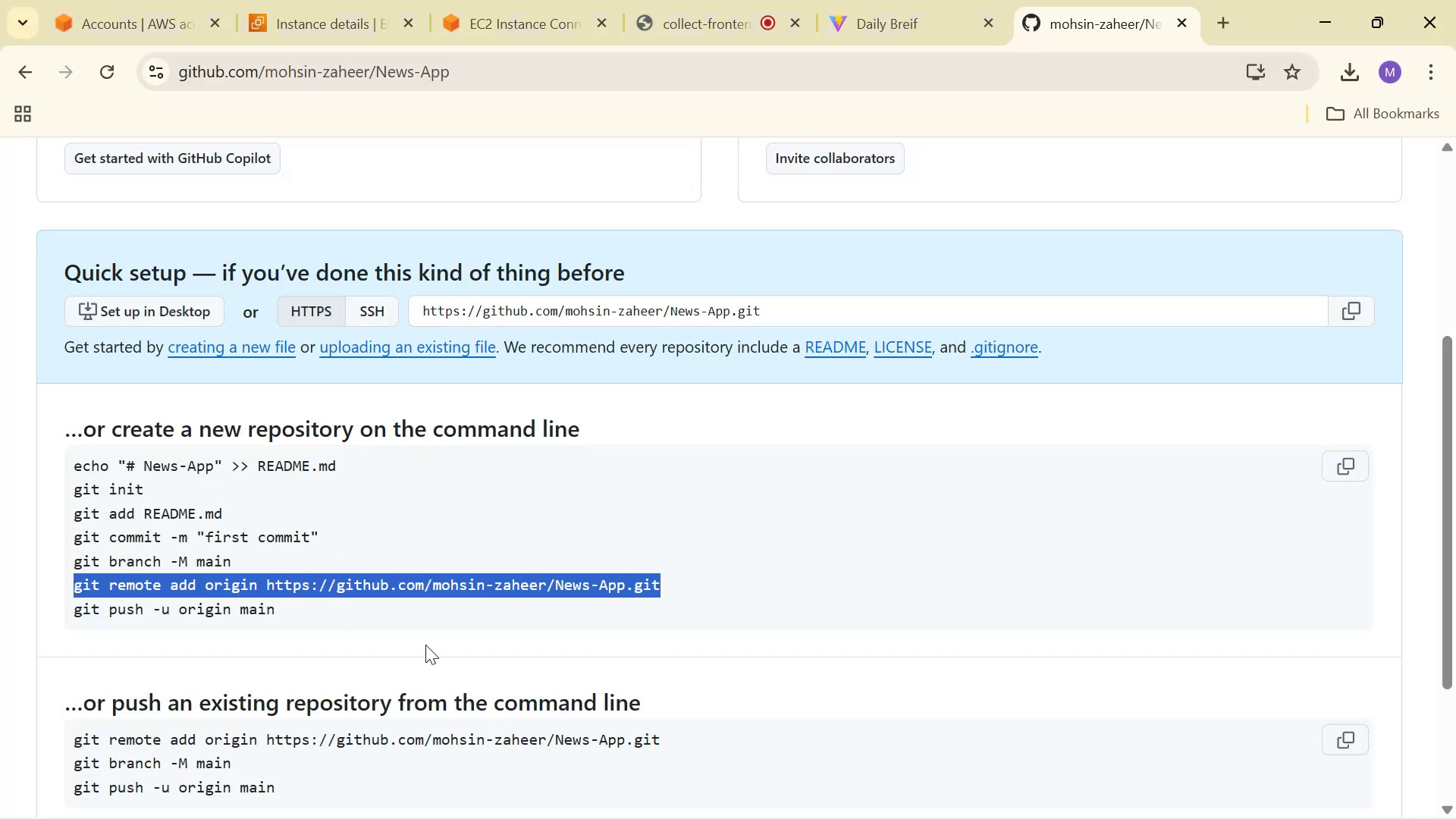 
key(Alt+Tab)
 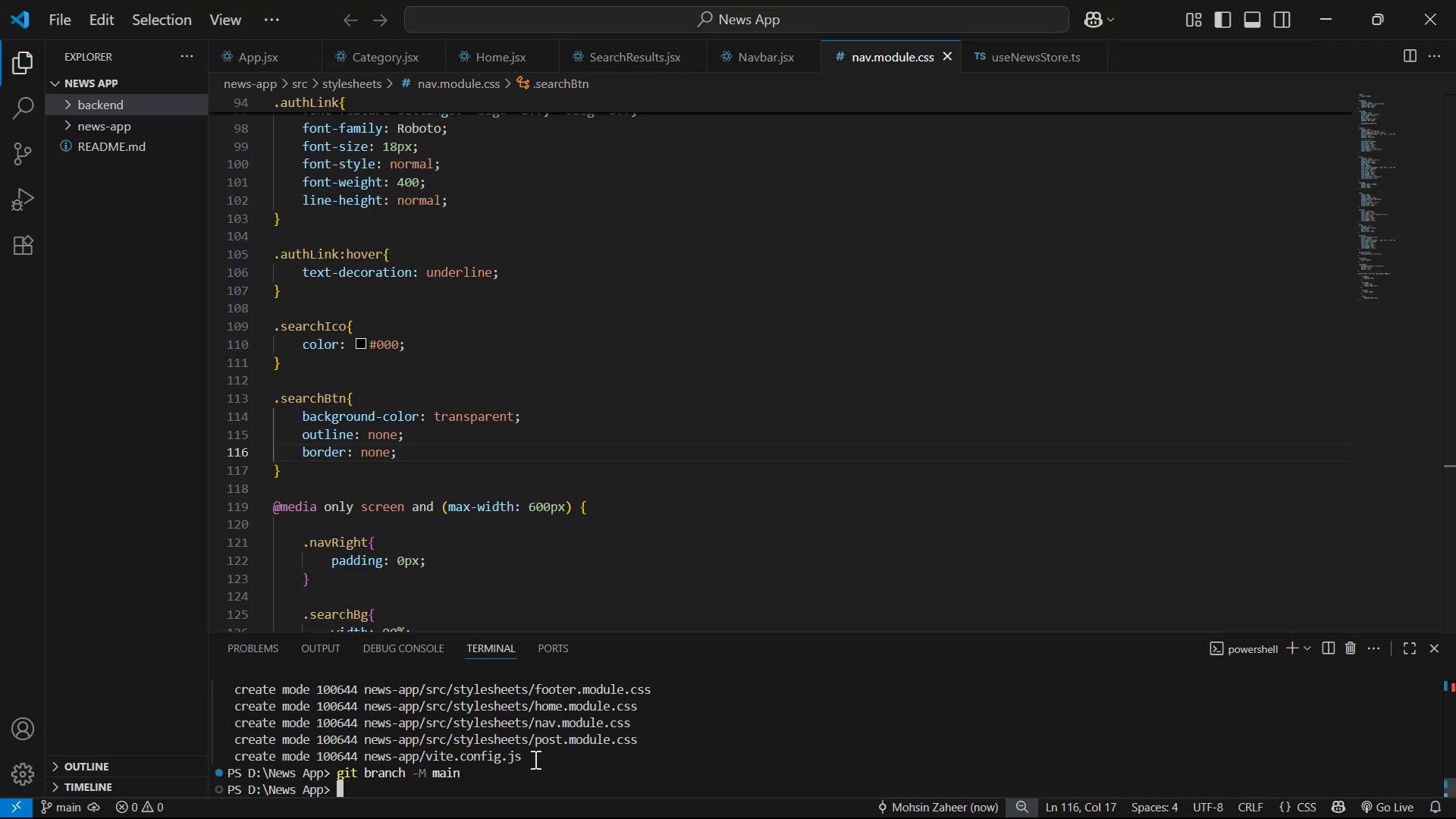 
right_click([539, 772])
 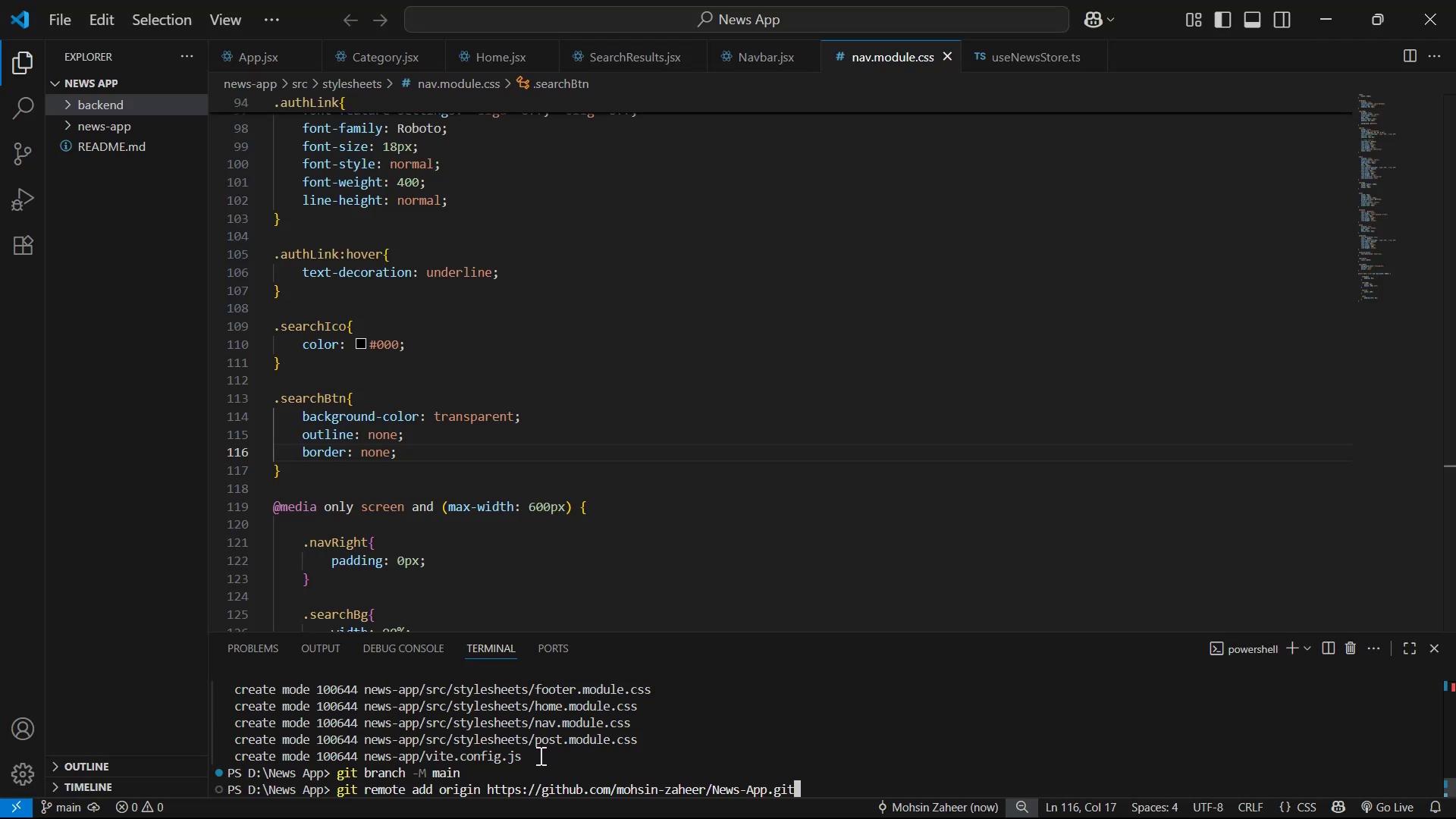 
key(Enter)
 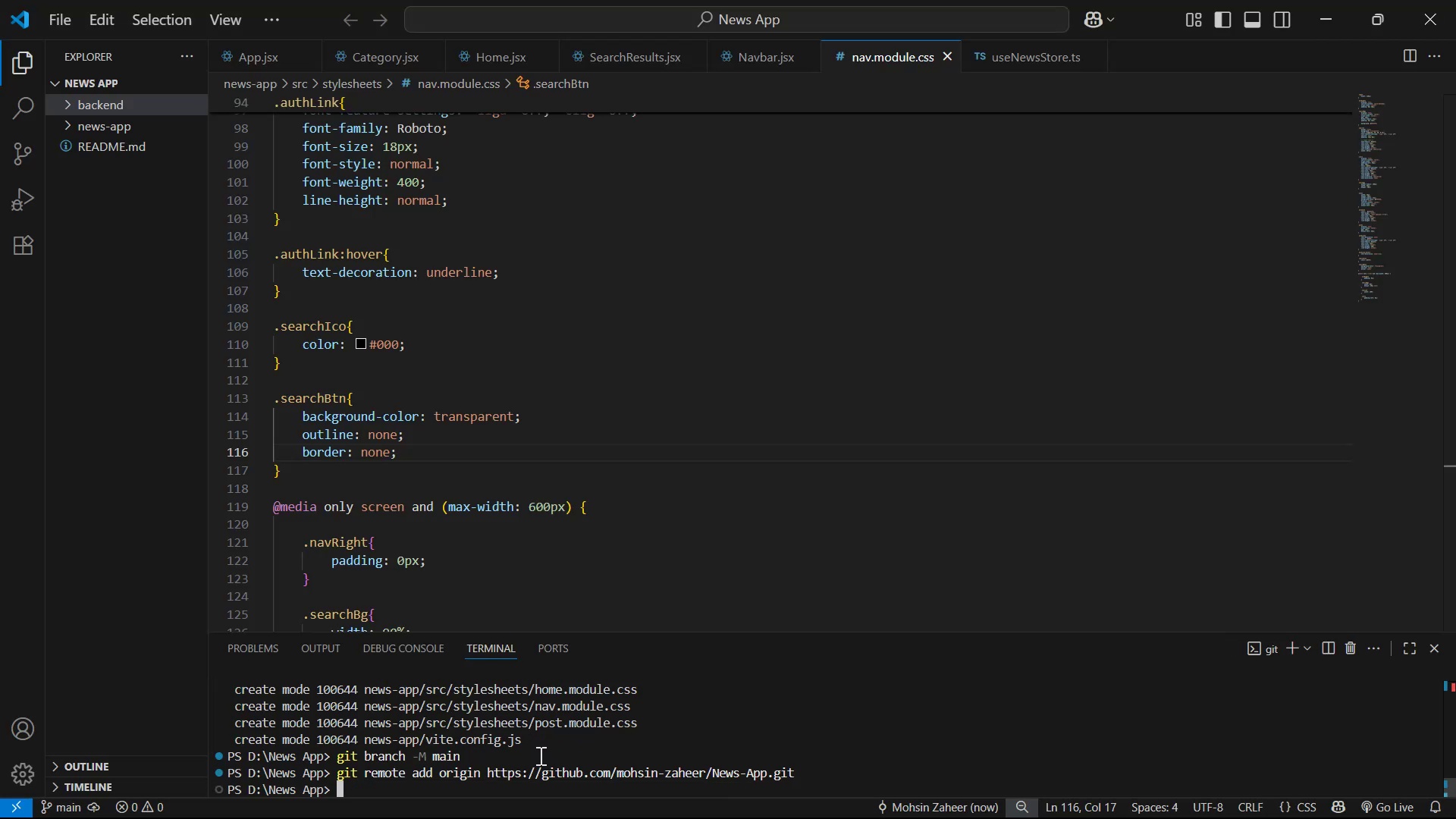 
key(Alt+AltLeft)
 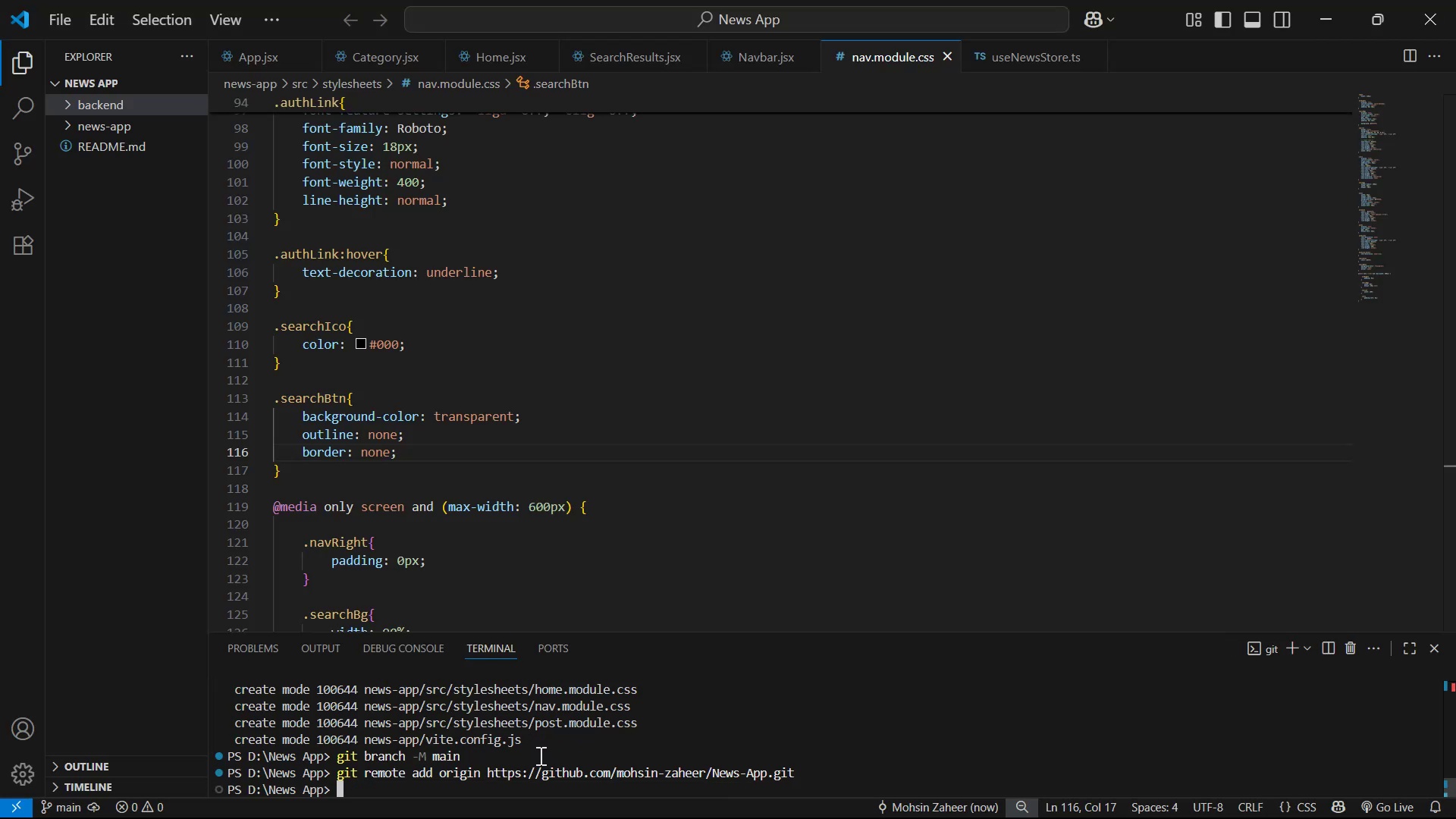 
key(Alt+Tab)
 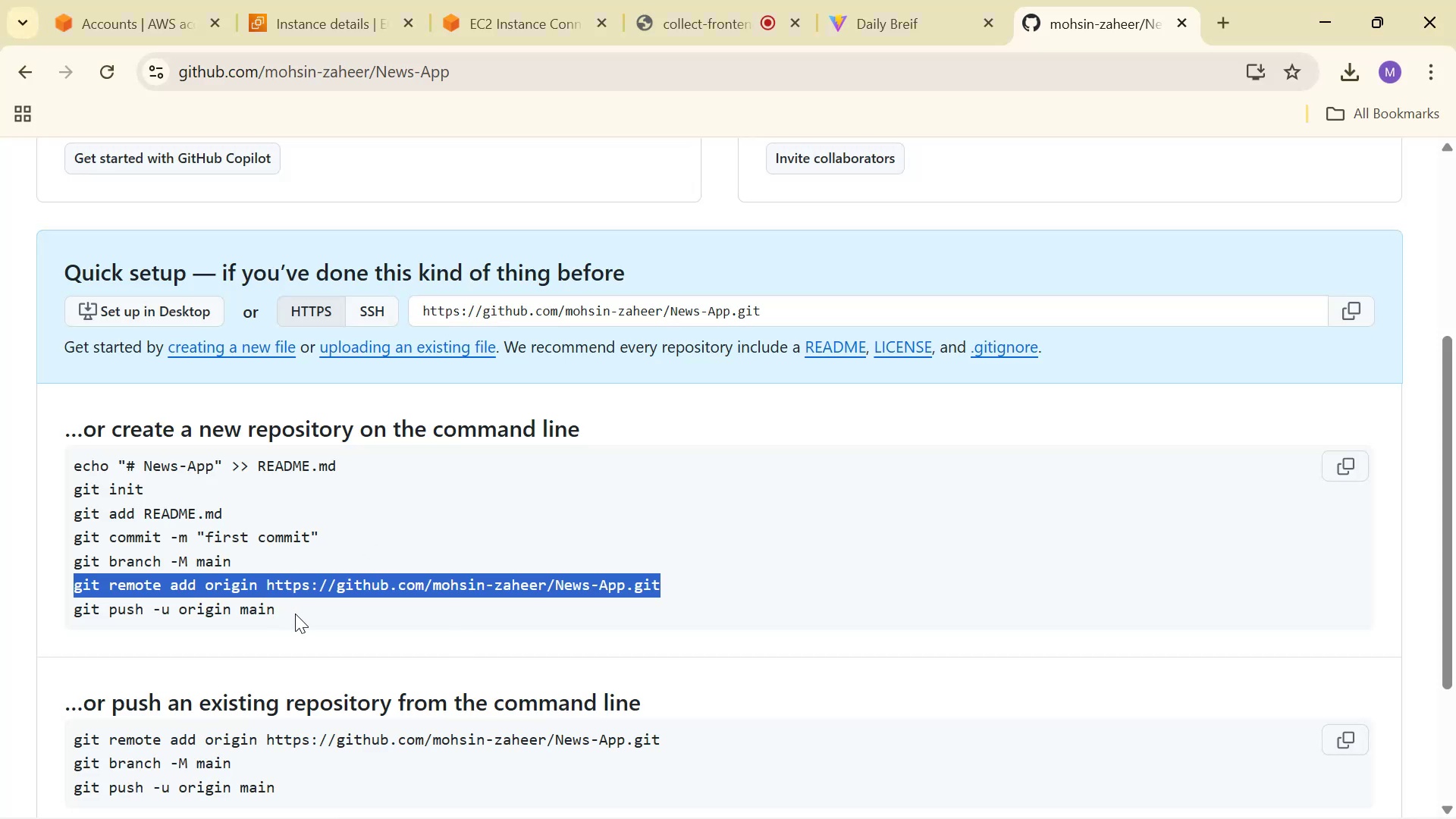 
key(Control+ControlLeft)
 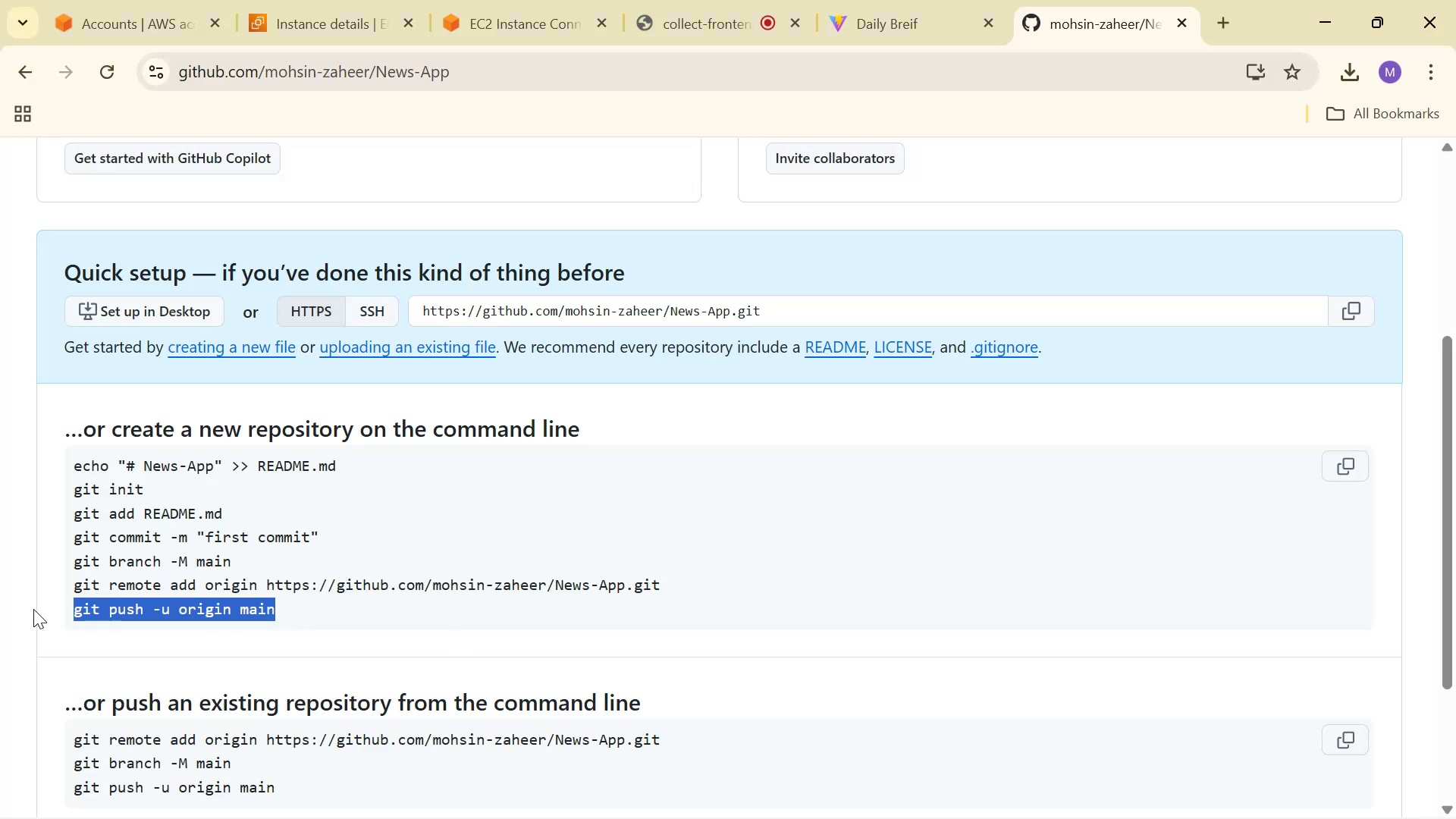 
key(Control+C)
 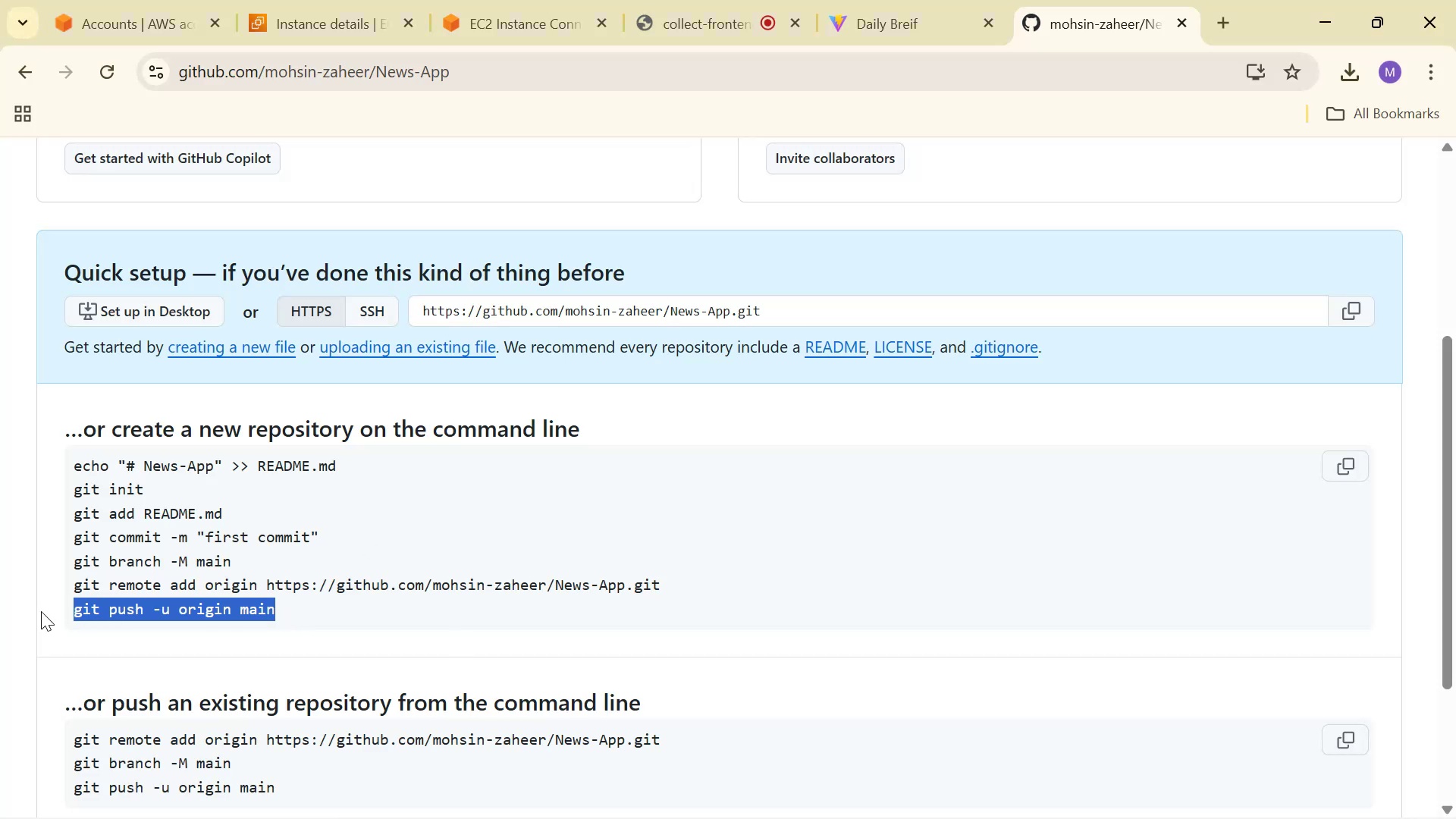 
key(Alt+AltLeft)
 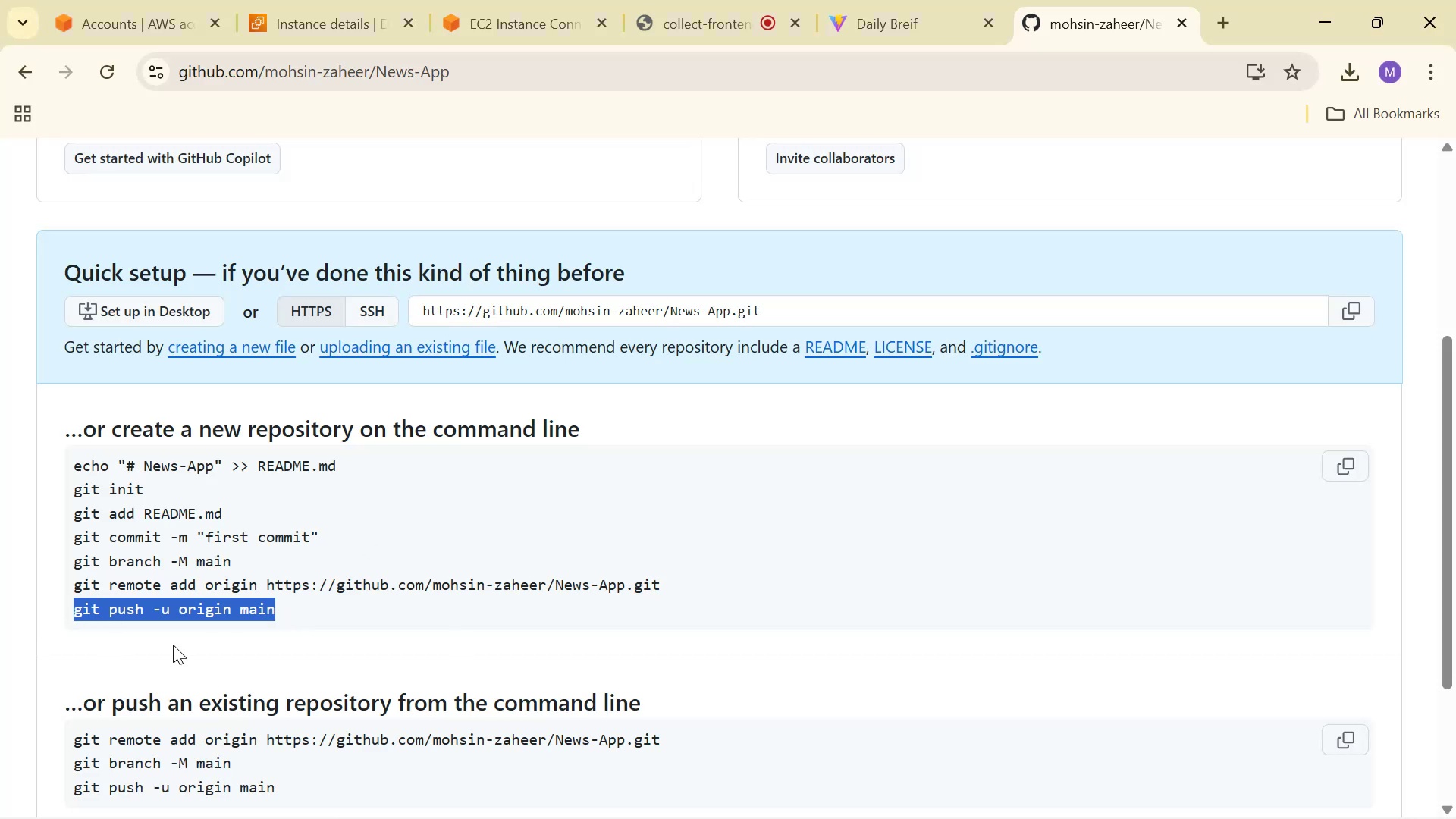 
key(Alt+Tab)
 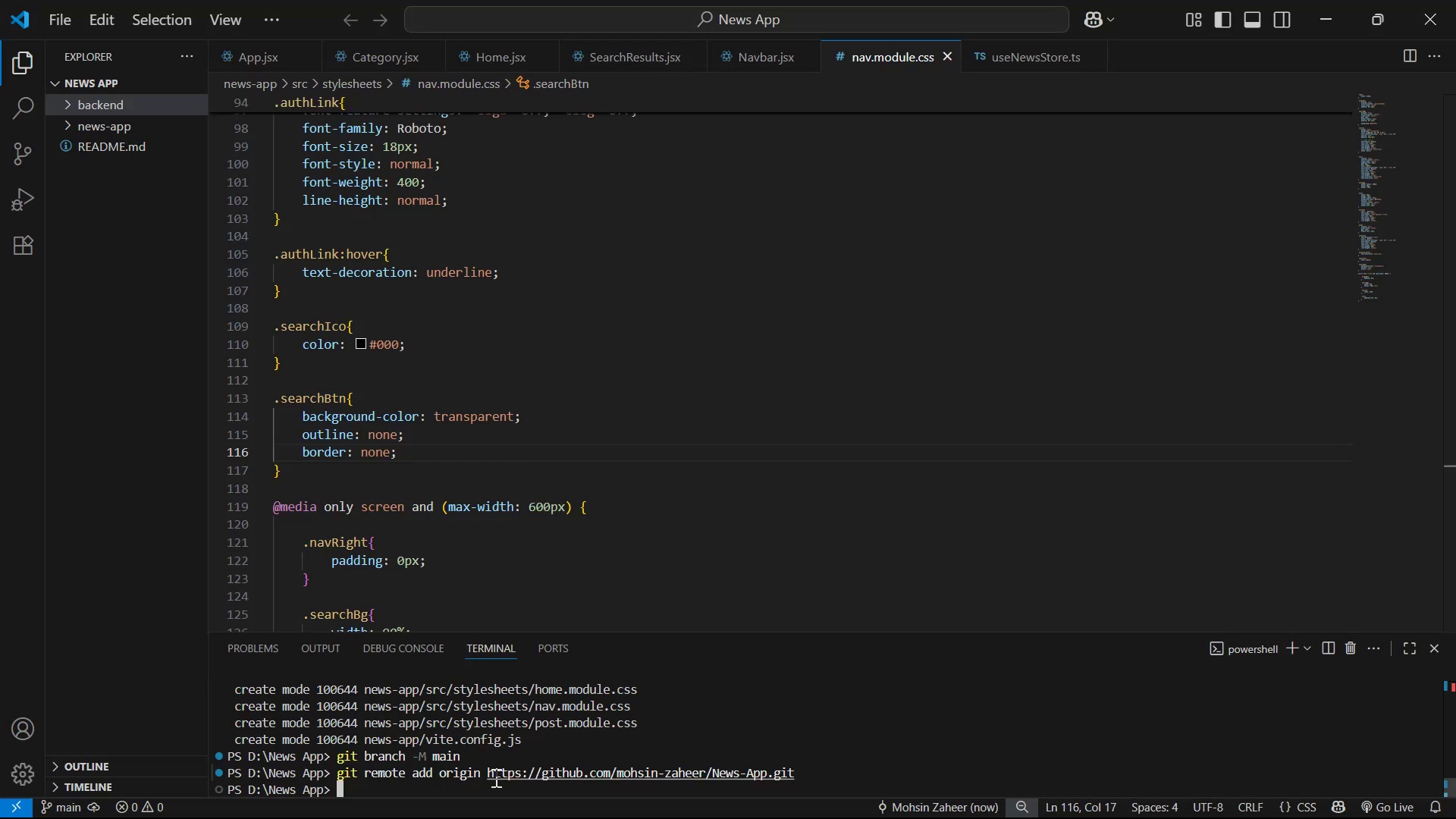 
right_click([475, 783])
 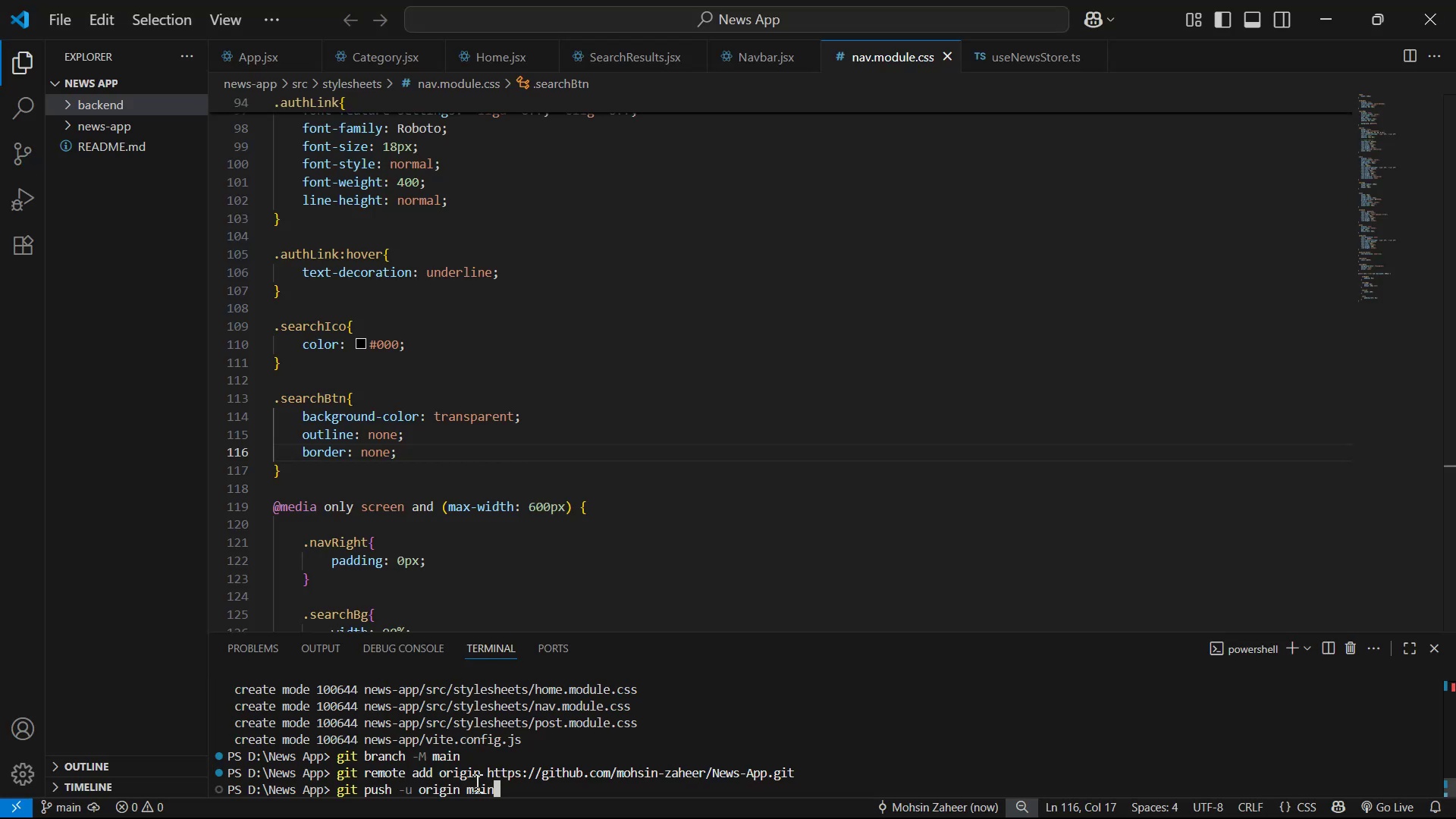 
key(Enter)
 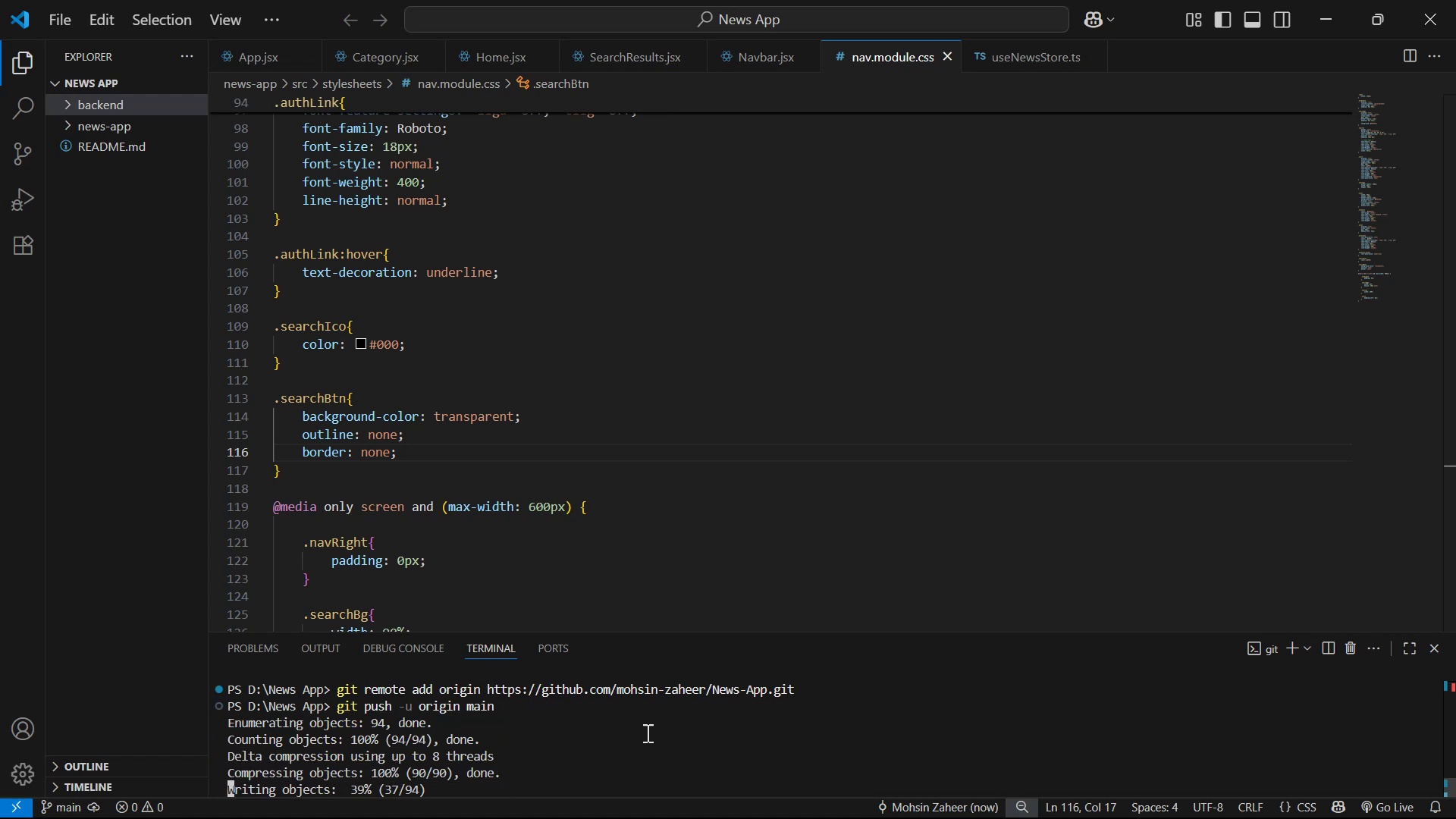 
wait(11.93)
 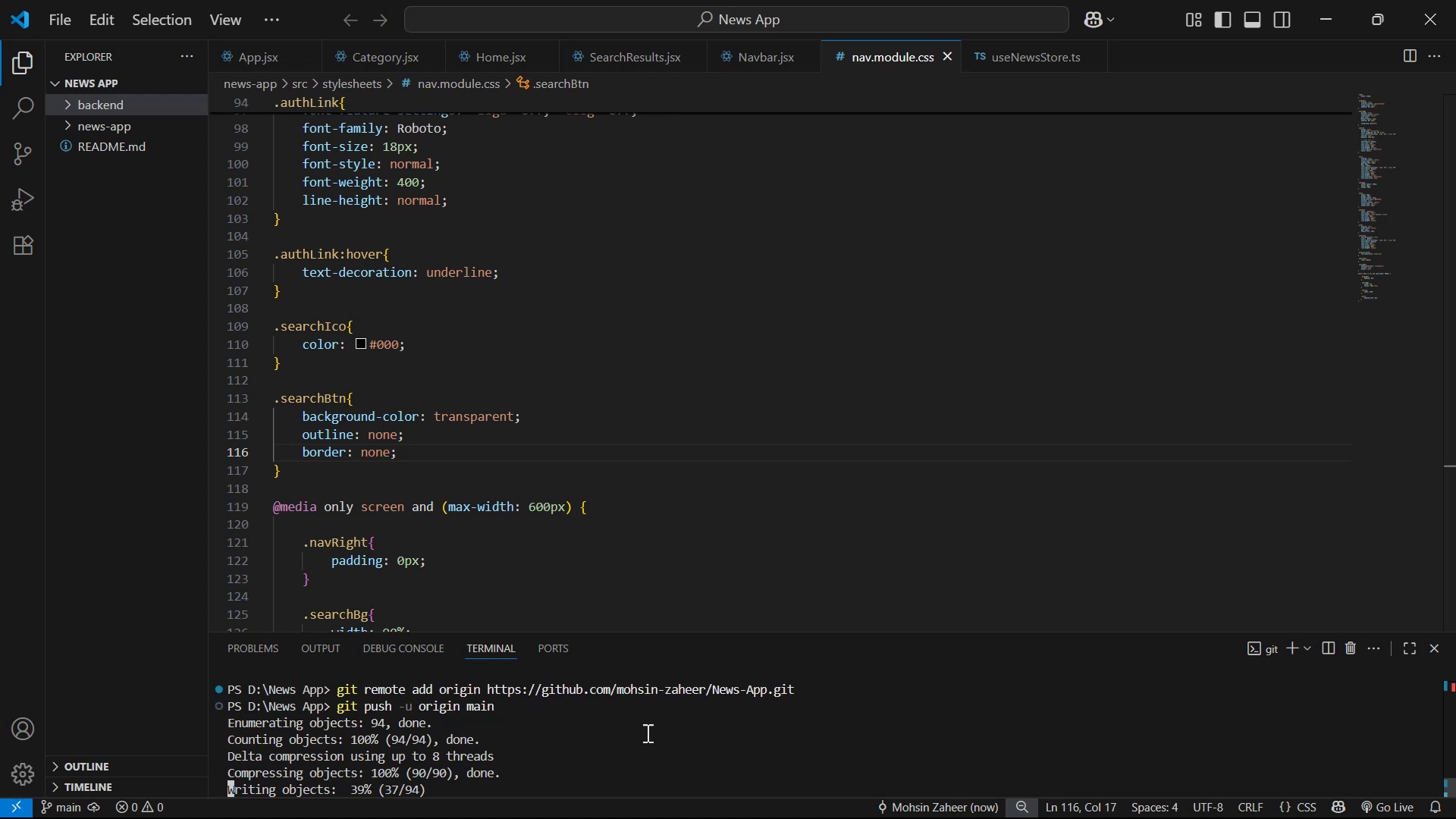 
key(Alt+AltLeft)
 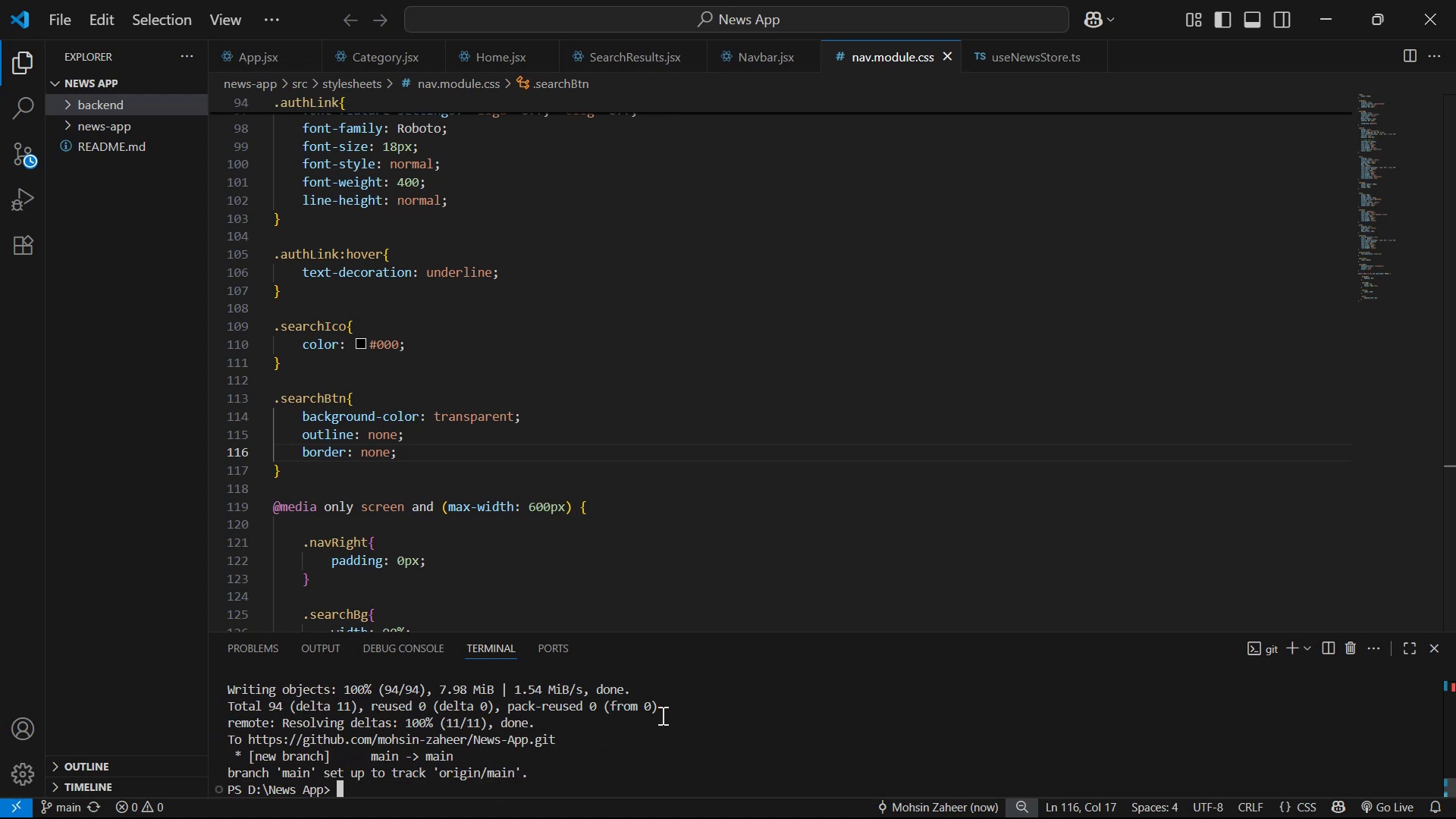 
key(Alt+Tab)
 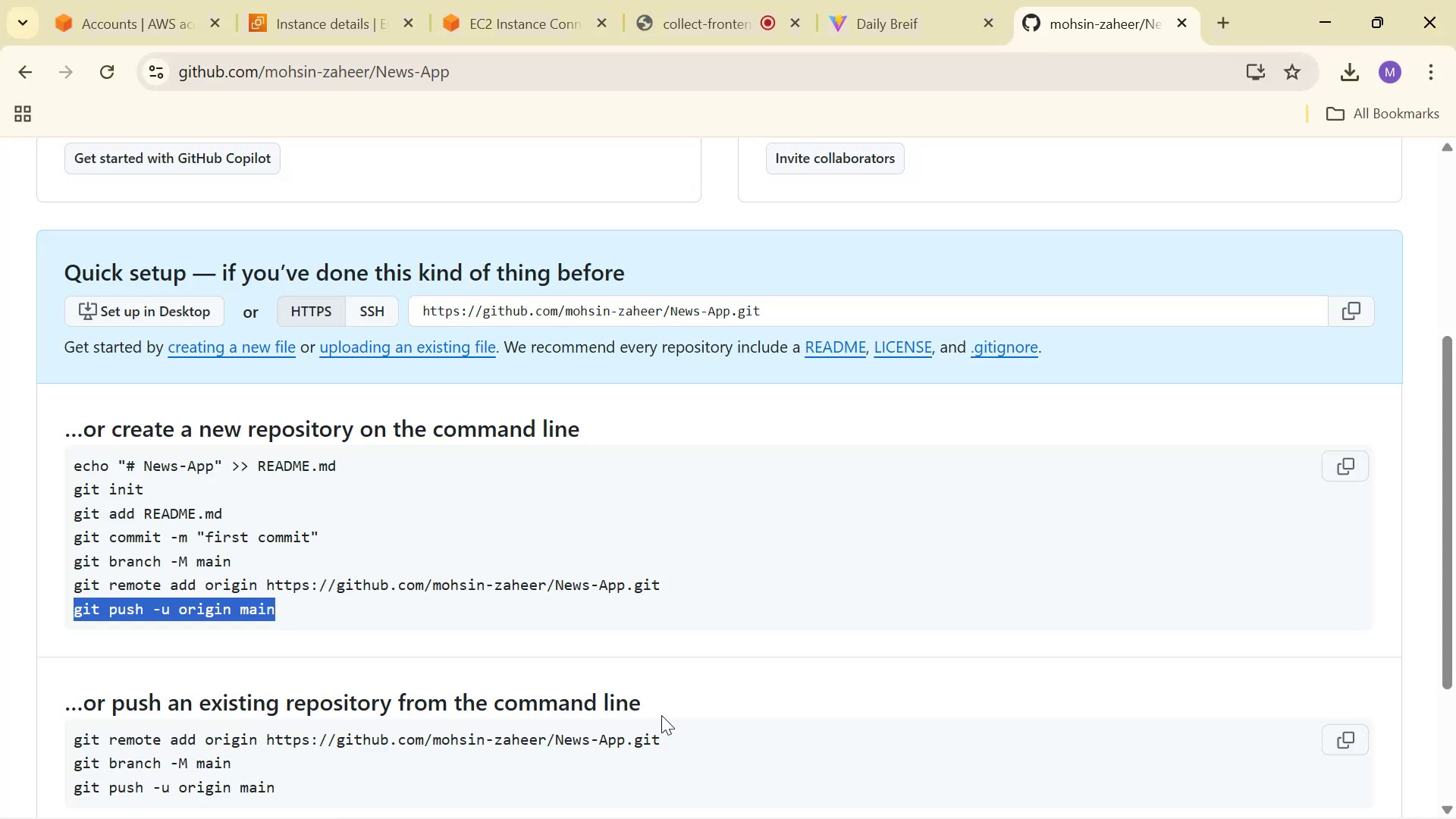 
scroll: coordinate [613, 654], scroll_direction: down, amount: 1.0
 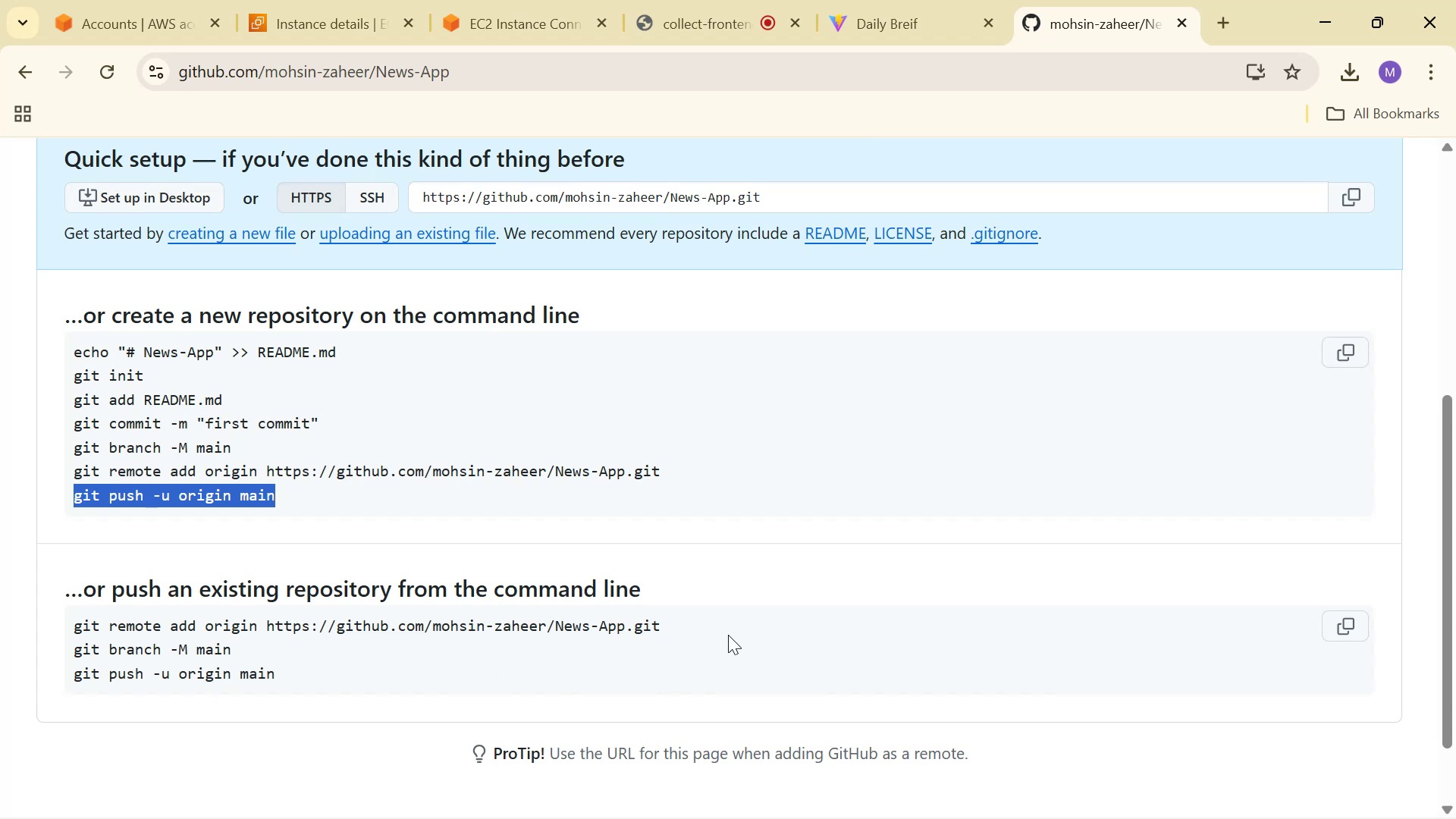 
scroll: coordinate [867, 530], scroll_direction: up, amount: 1.0
 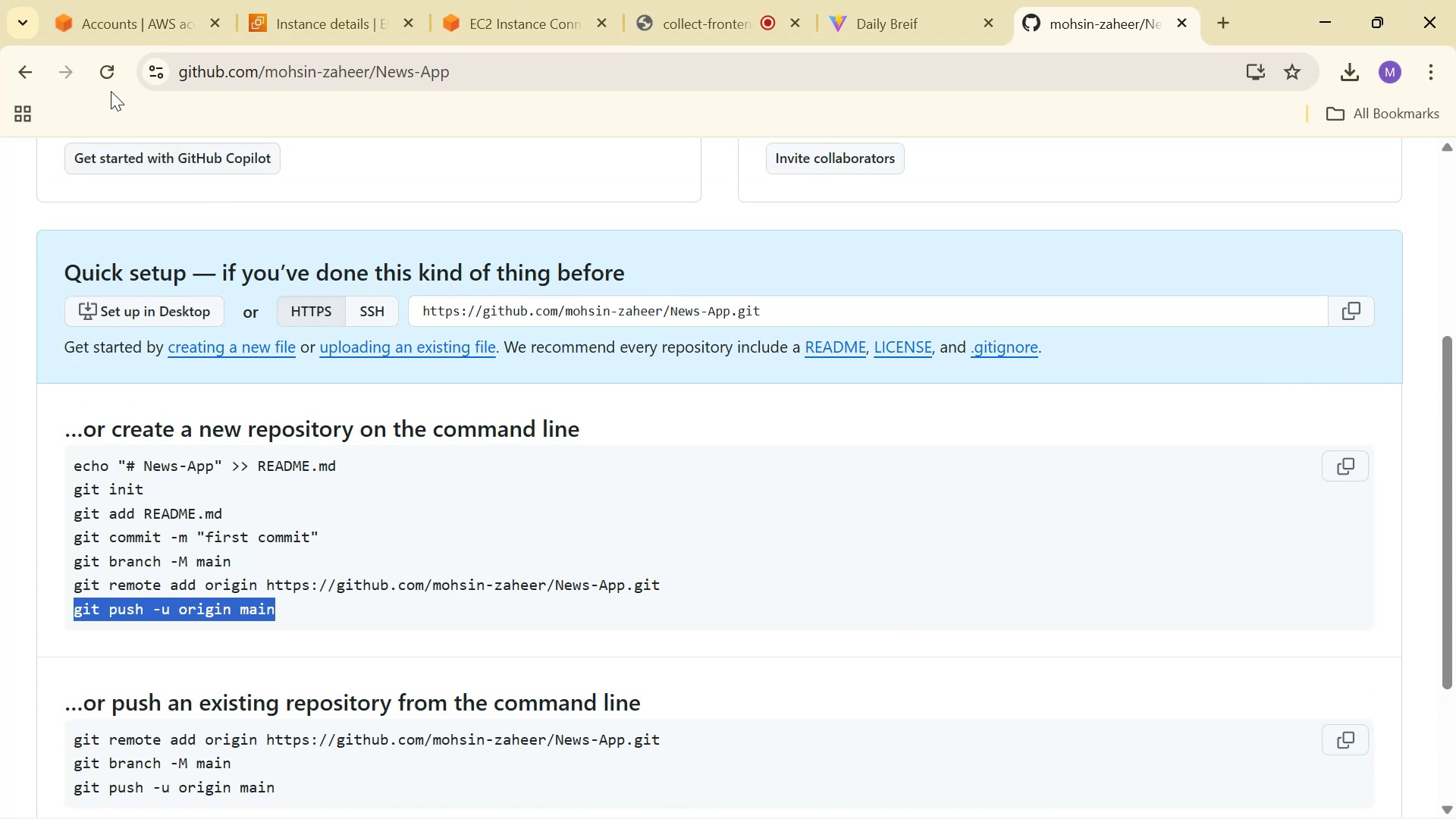 
left_click([113, 68])
 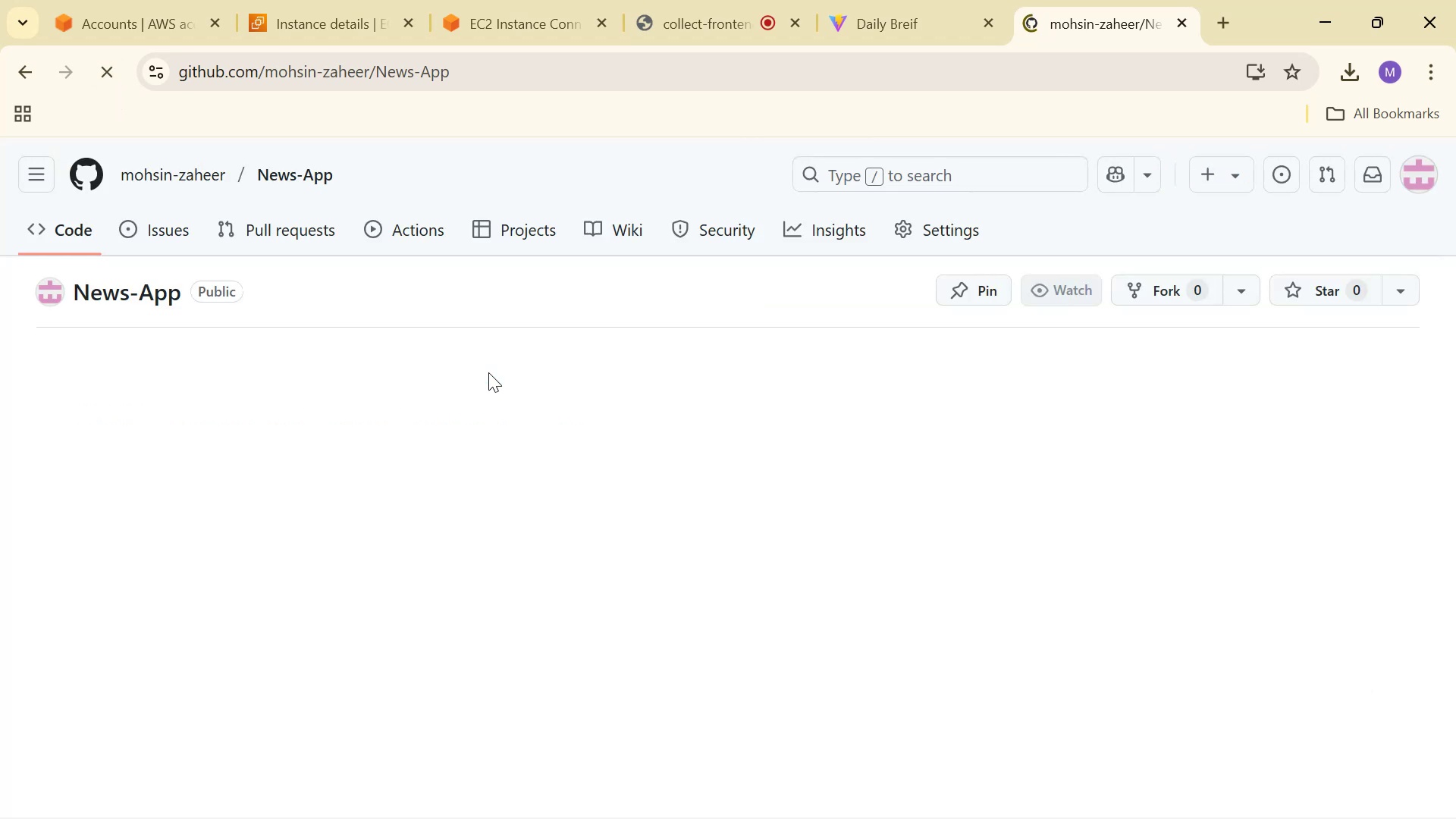 
scroll: coordinate [502, 360], scroll_direction: up, amount: 8.0
 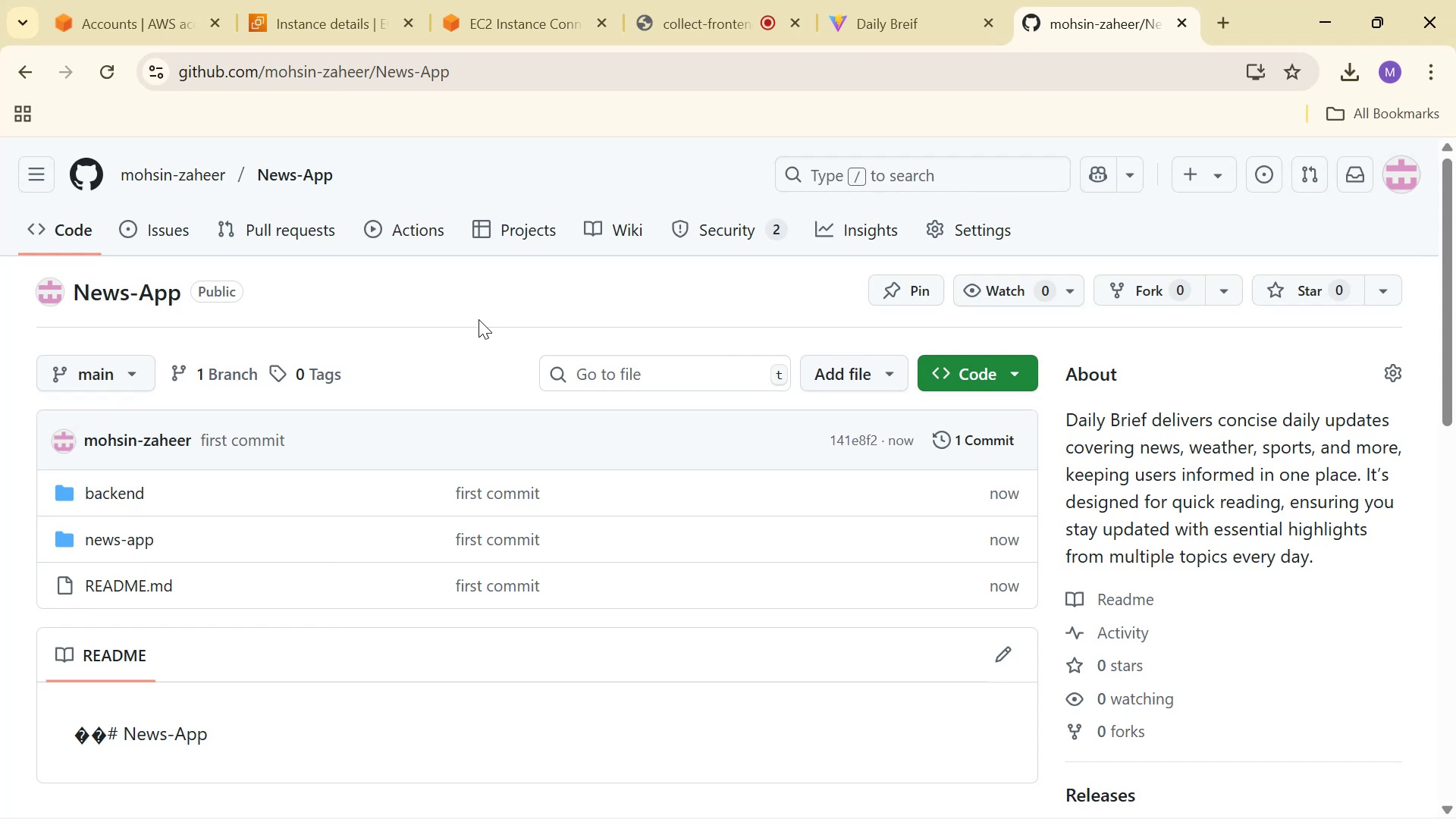 
scroll: coordinate [474, 324], scroll_direction: down, amount: 1.0
 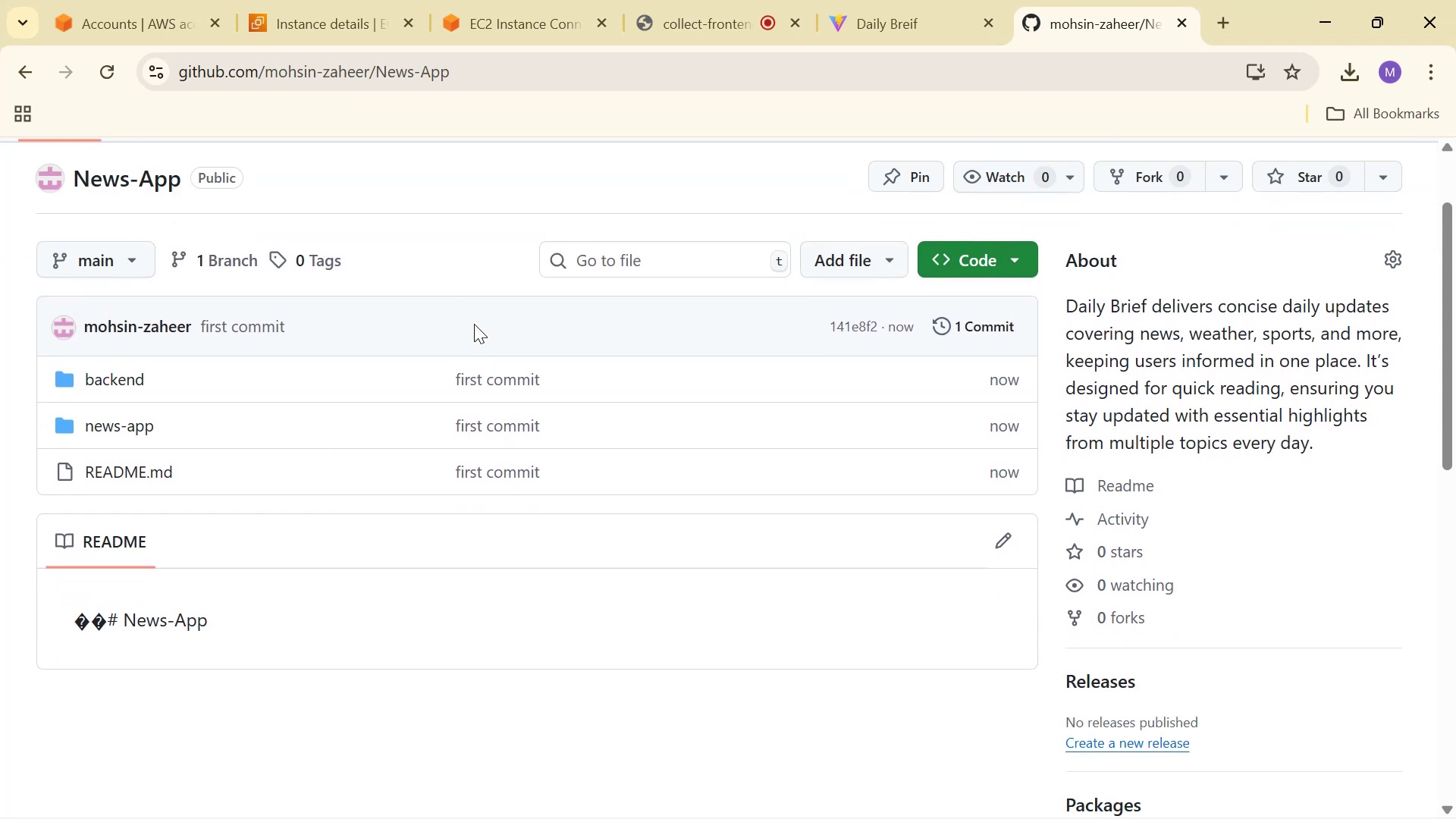 
scroll: coordinate [476, 322], scroll_direction: up, amount: 1.0
 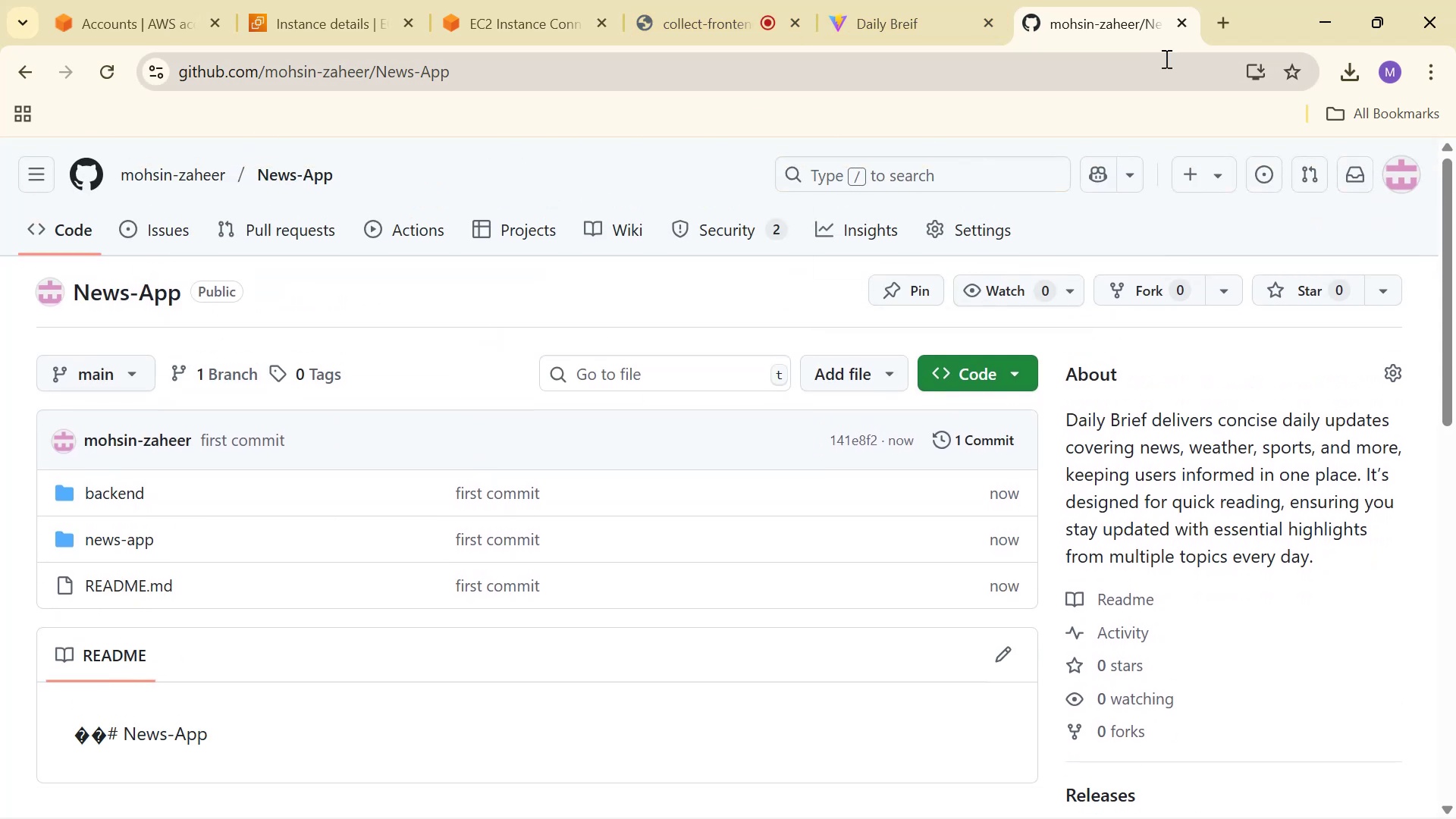 
wait(5.61)
 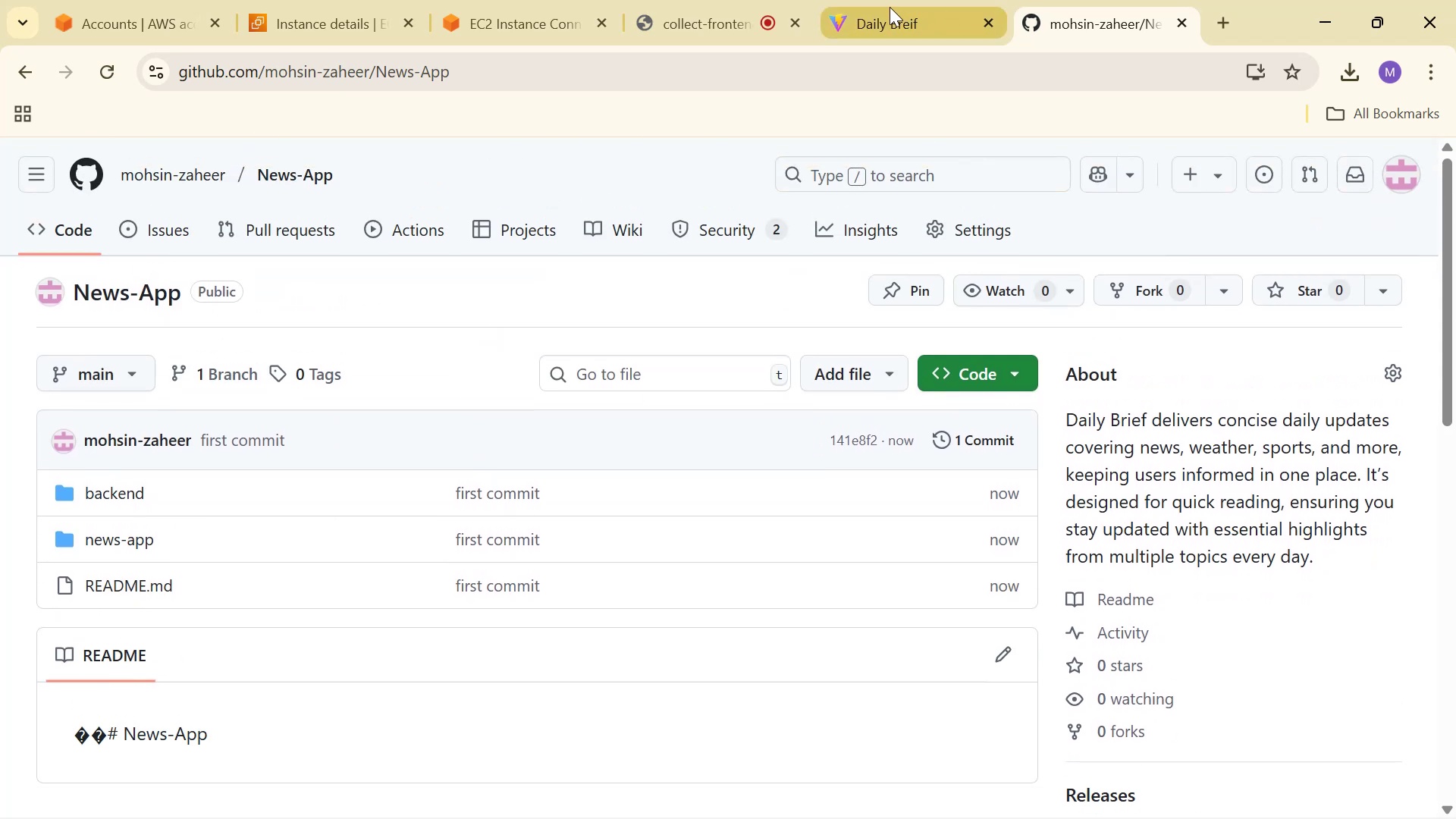 
left_click([1055, 59])
 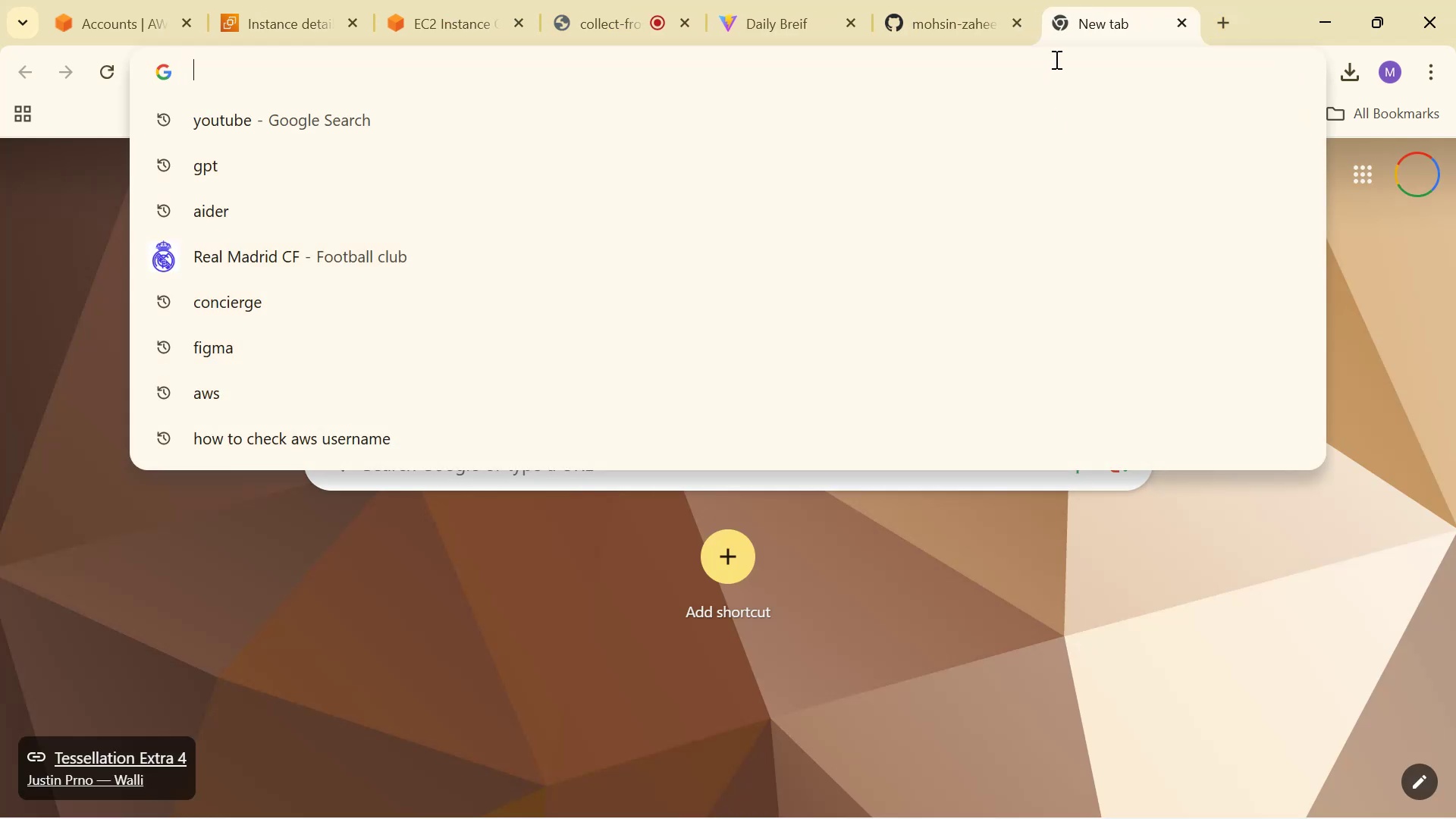 
type(nginx on ubuntu)
 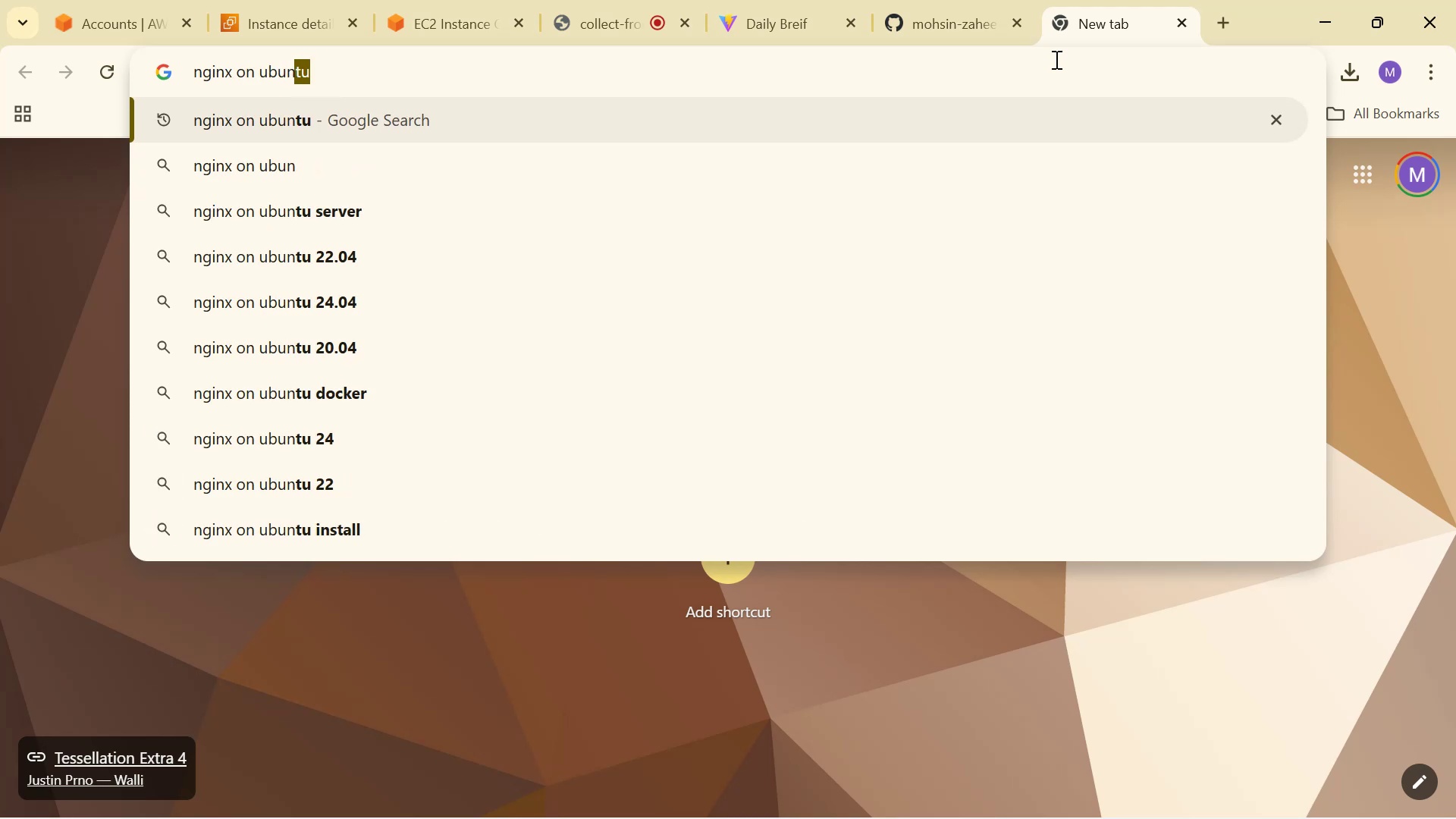 
key(Enter)
 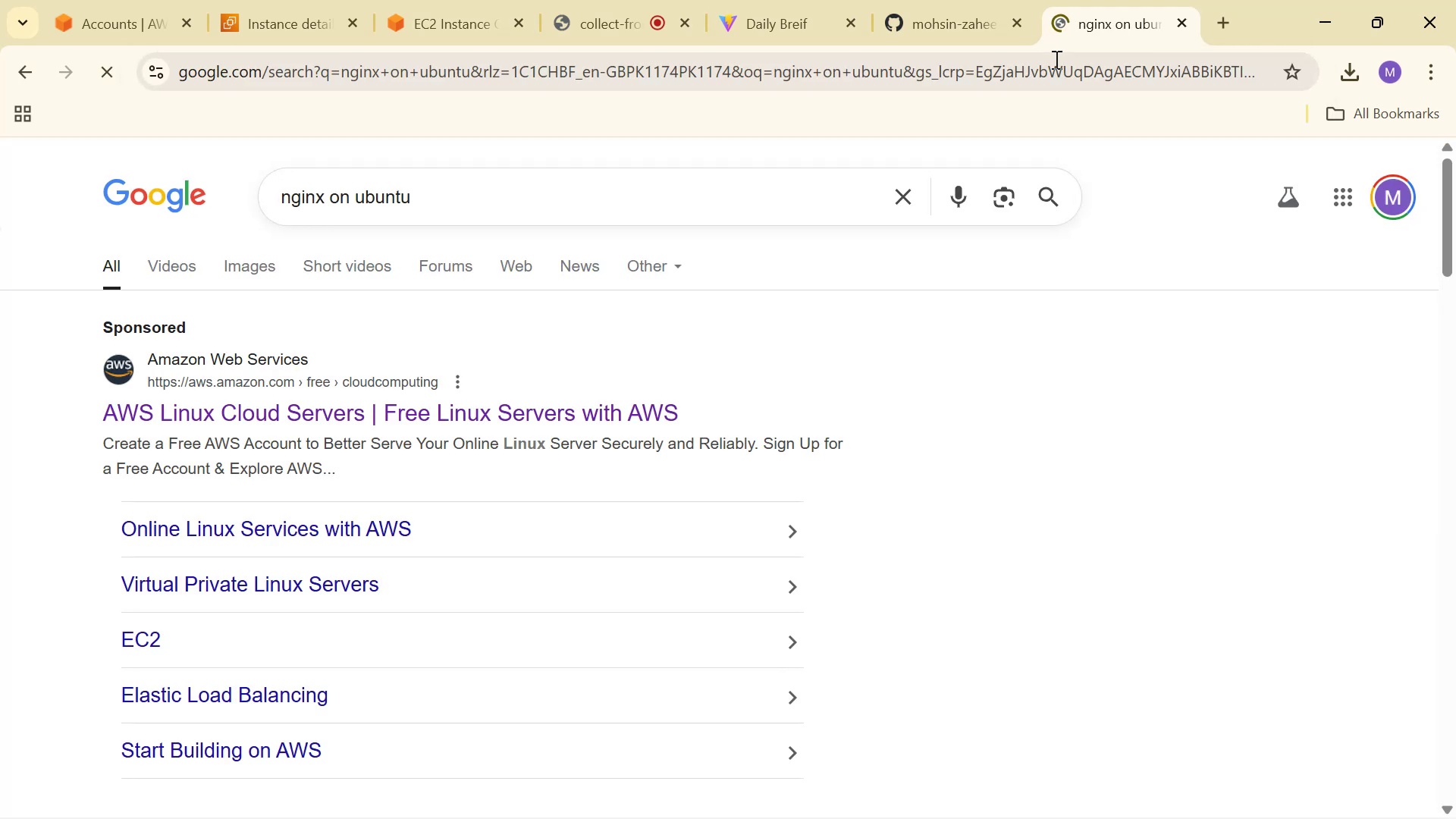 
scroll: coordinate [808, 303], scroll_direction: down, amount: 10.0
 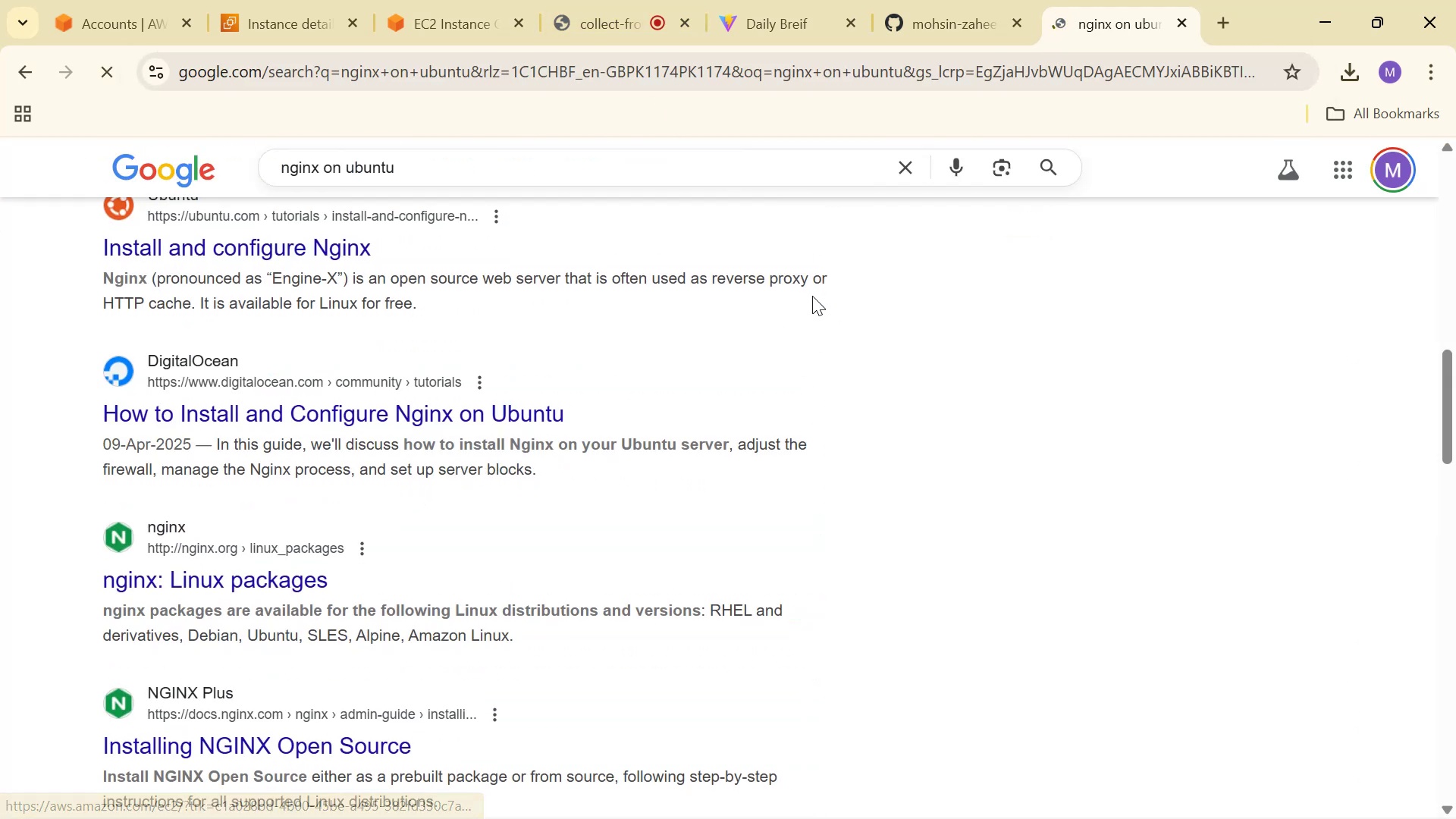 
scroll: coordinate [400, 432], scroll_direction: up, amount: 1.0
 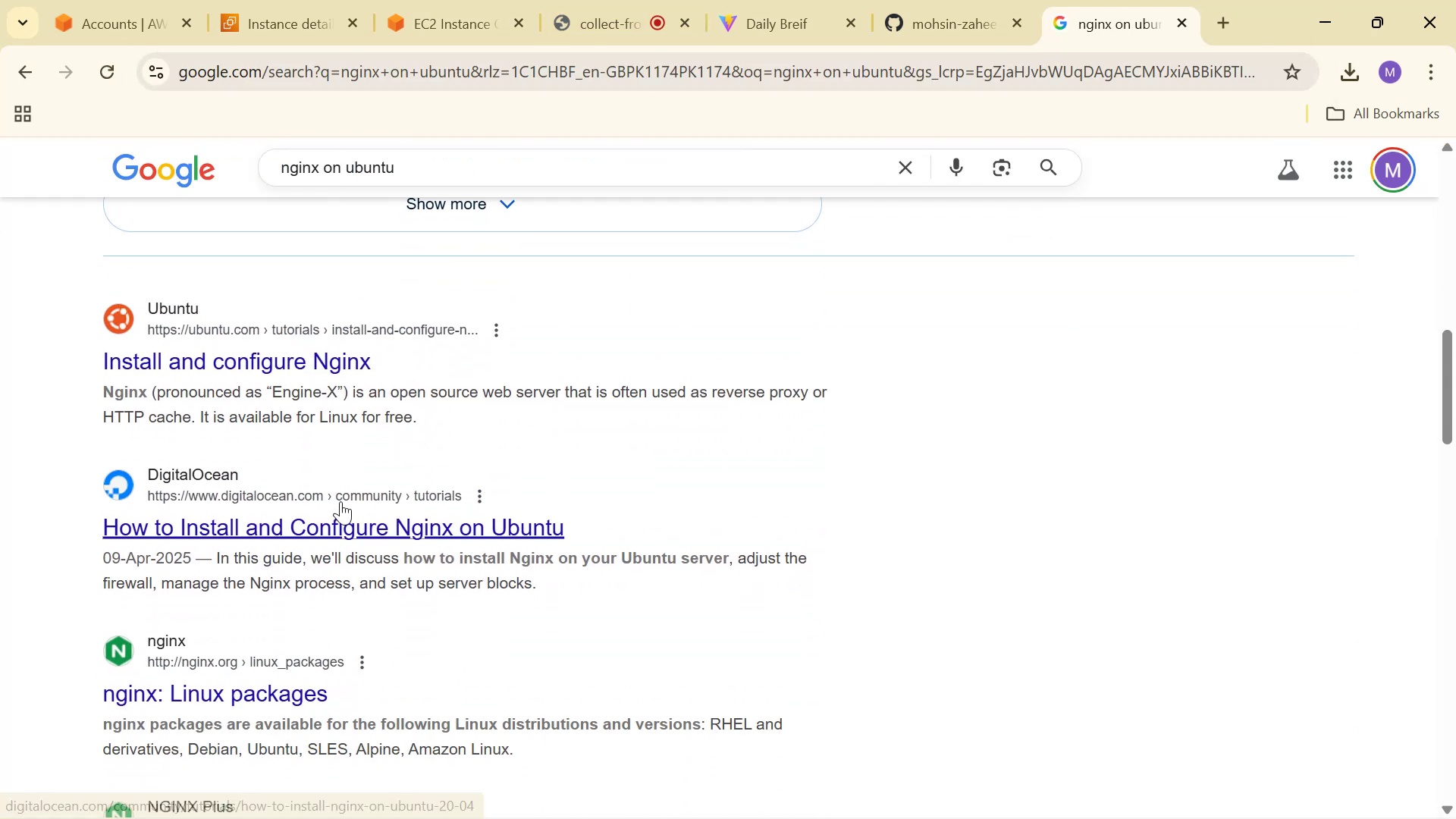 
left_click([348, 531])
 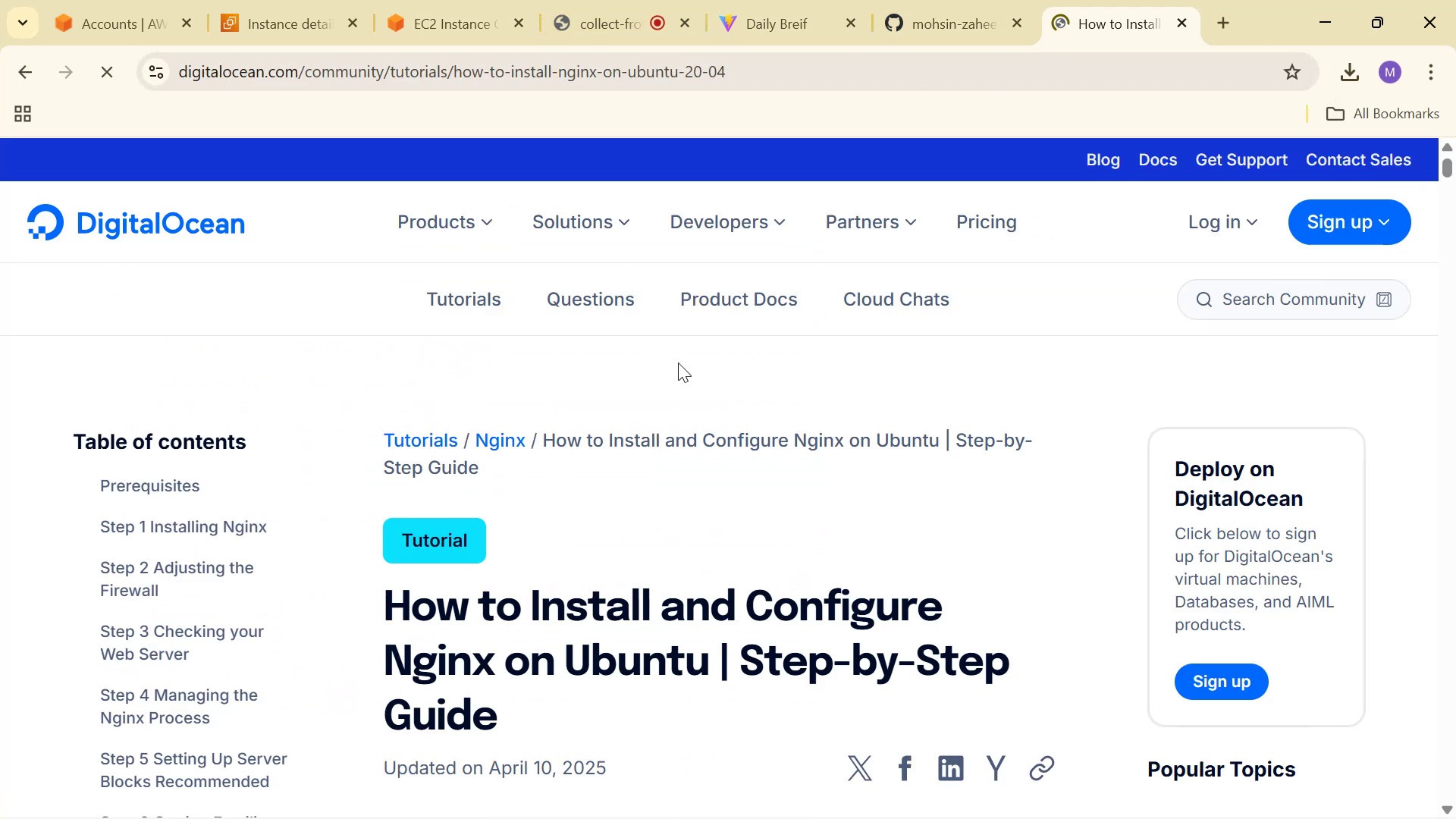 
scroll: coordinate [711, 457], scroll_direction: down, amount: 17.0
 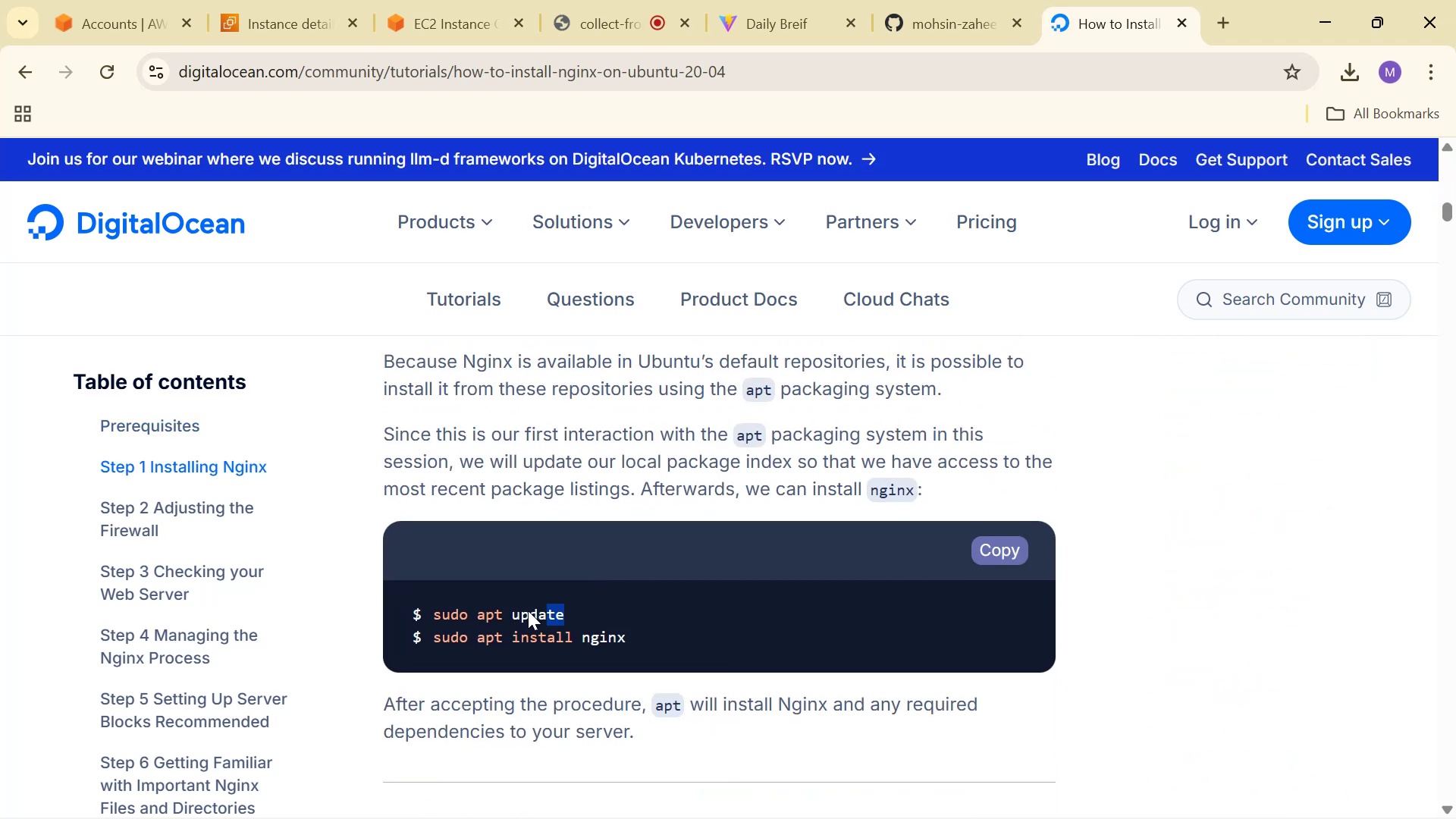 
key(Control+C)
 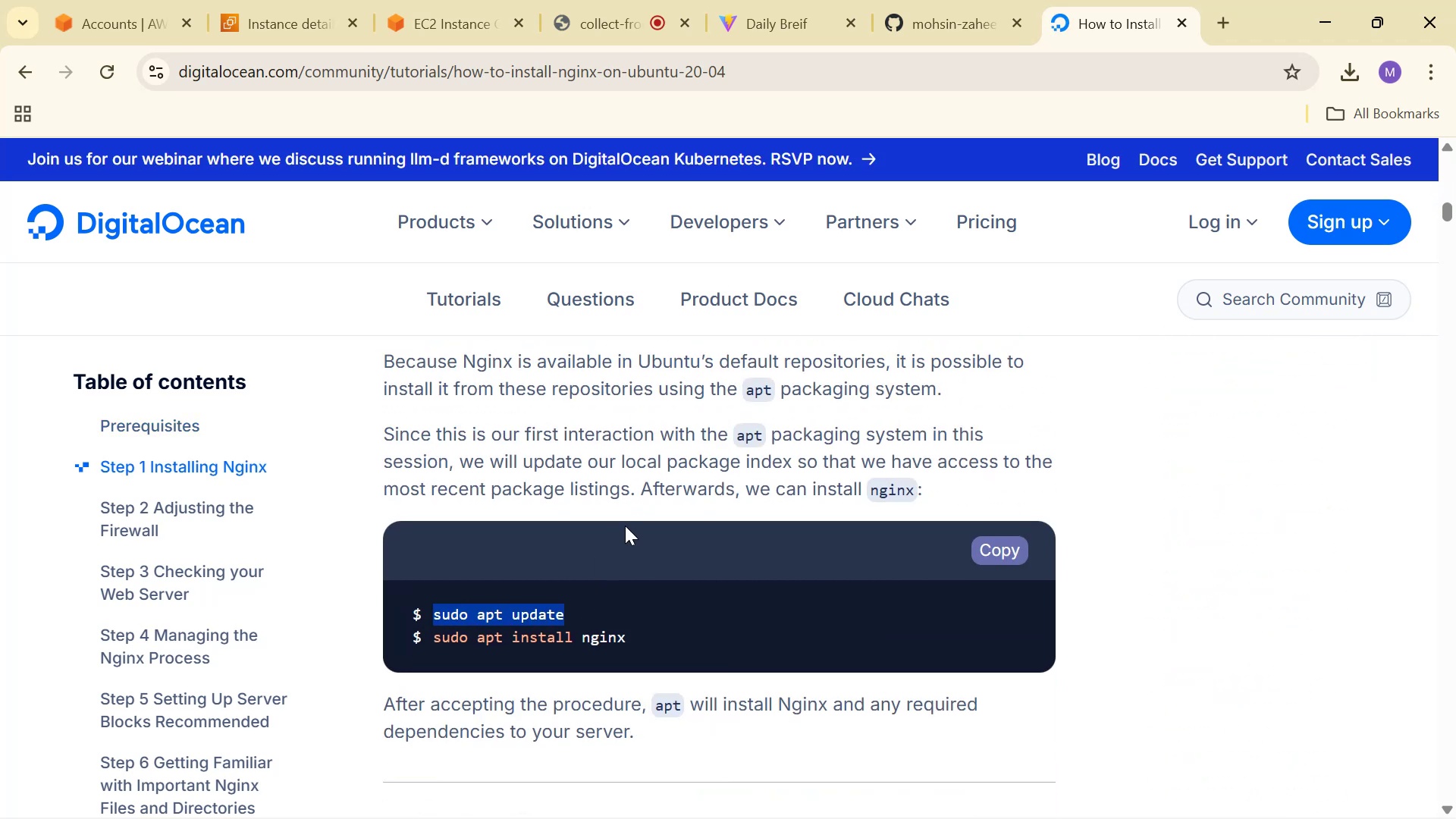 
key(Control+C)
 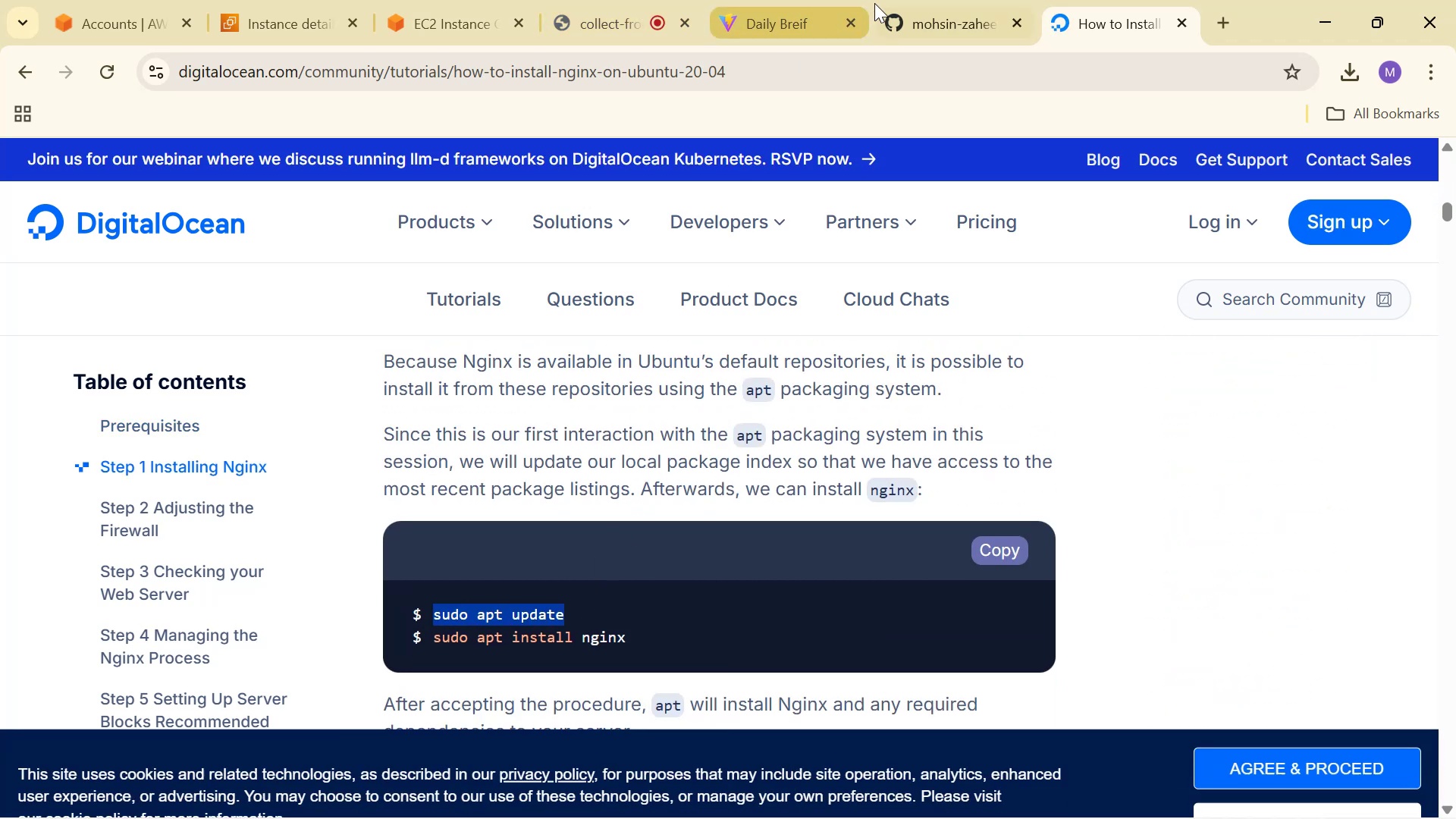 
left_click([494, 0])
 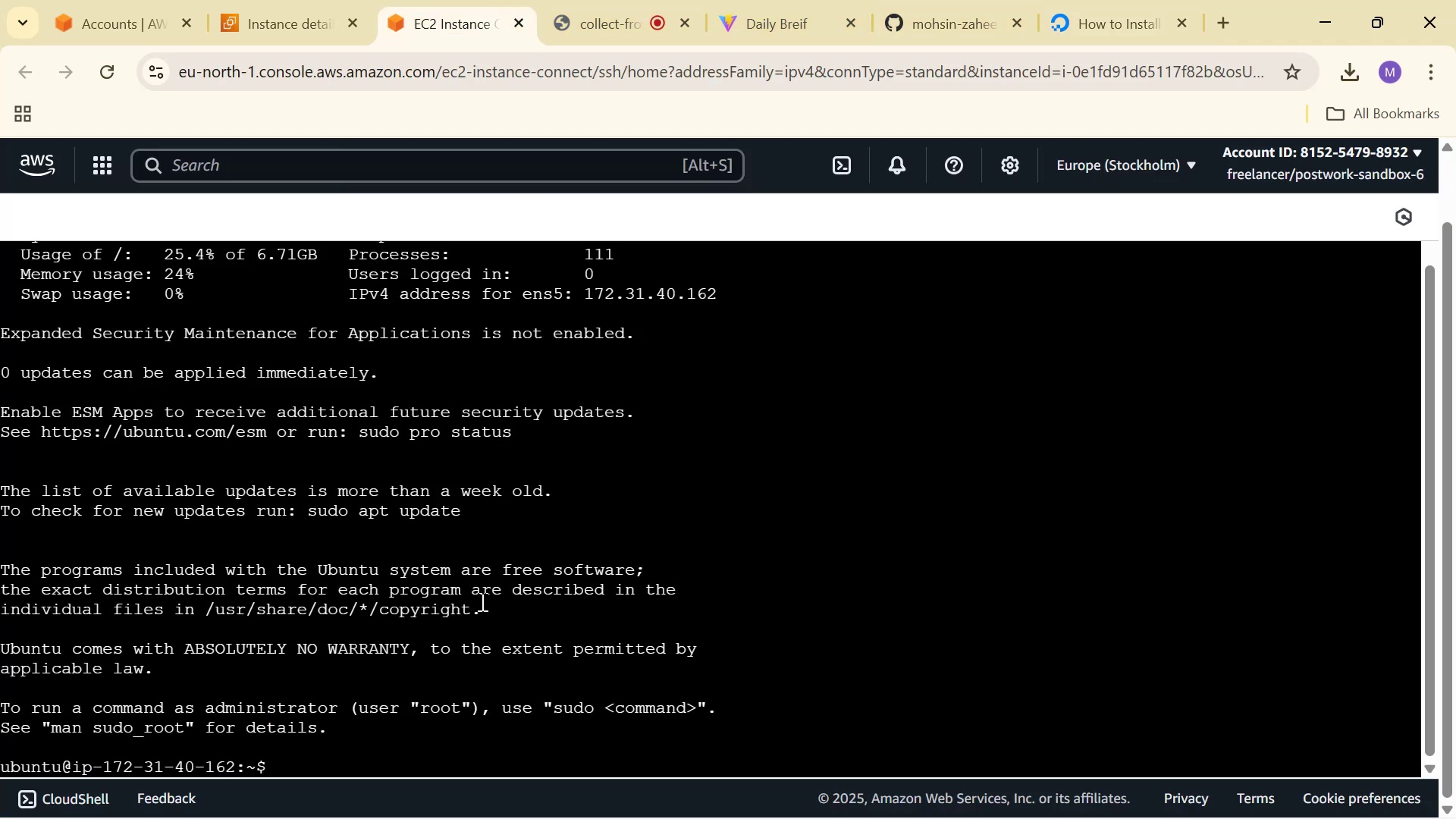 
left_click([579, 763])
 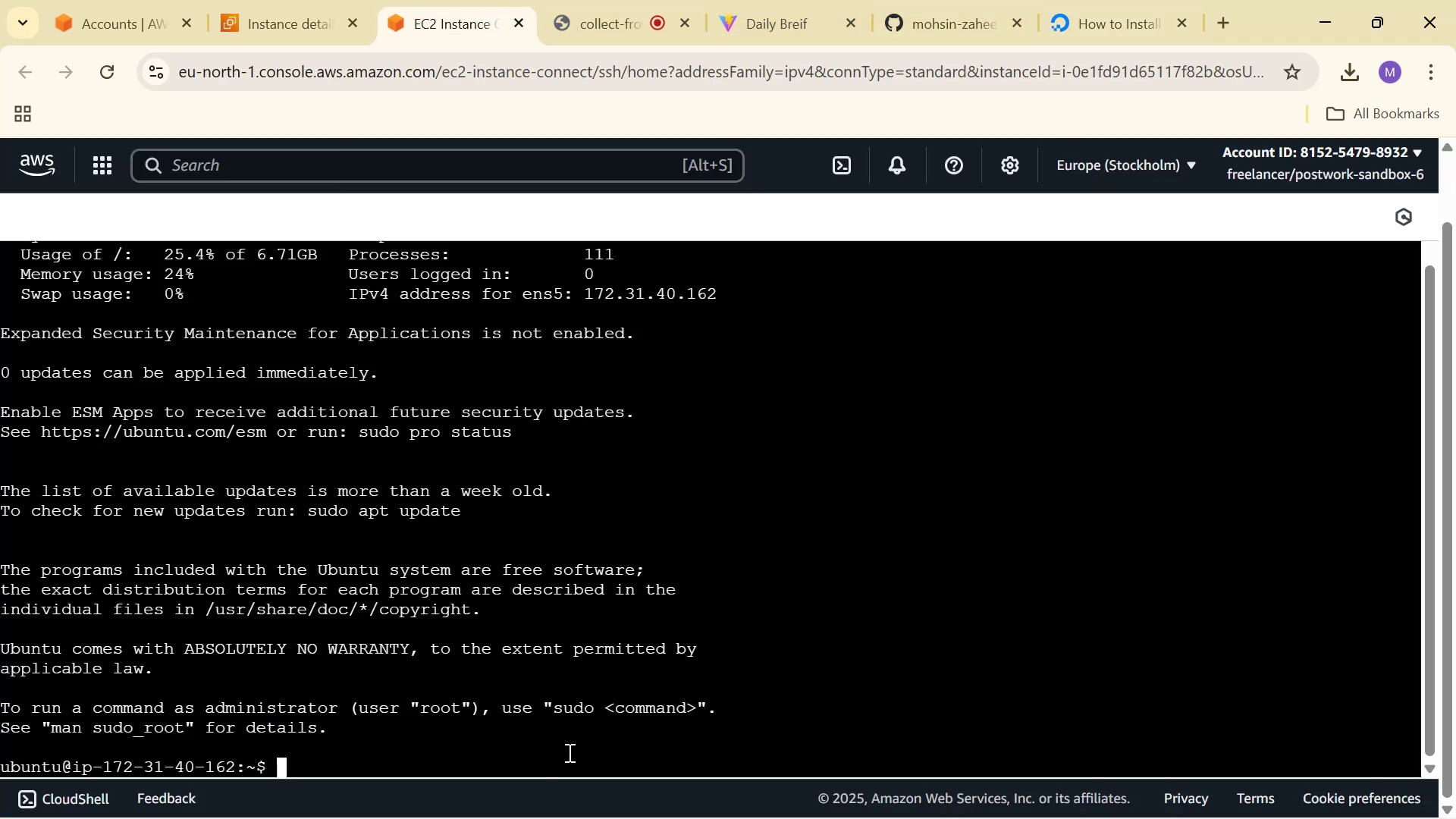 
right_click([568, 752])
 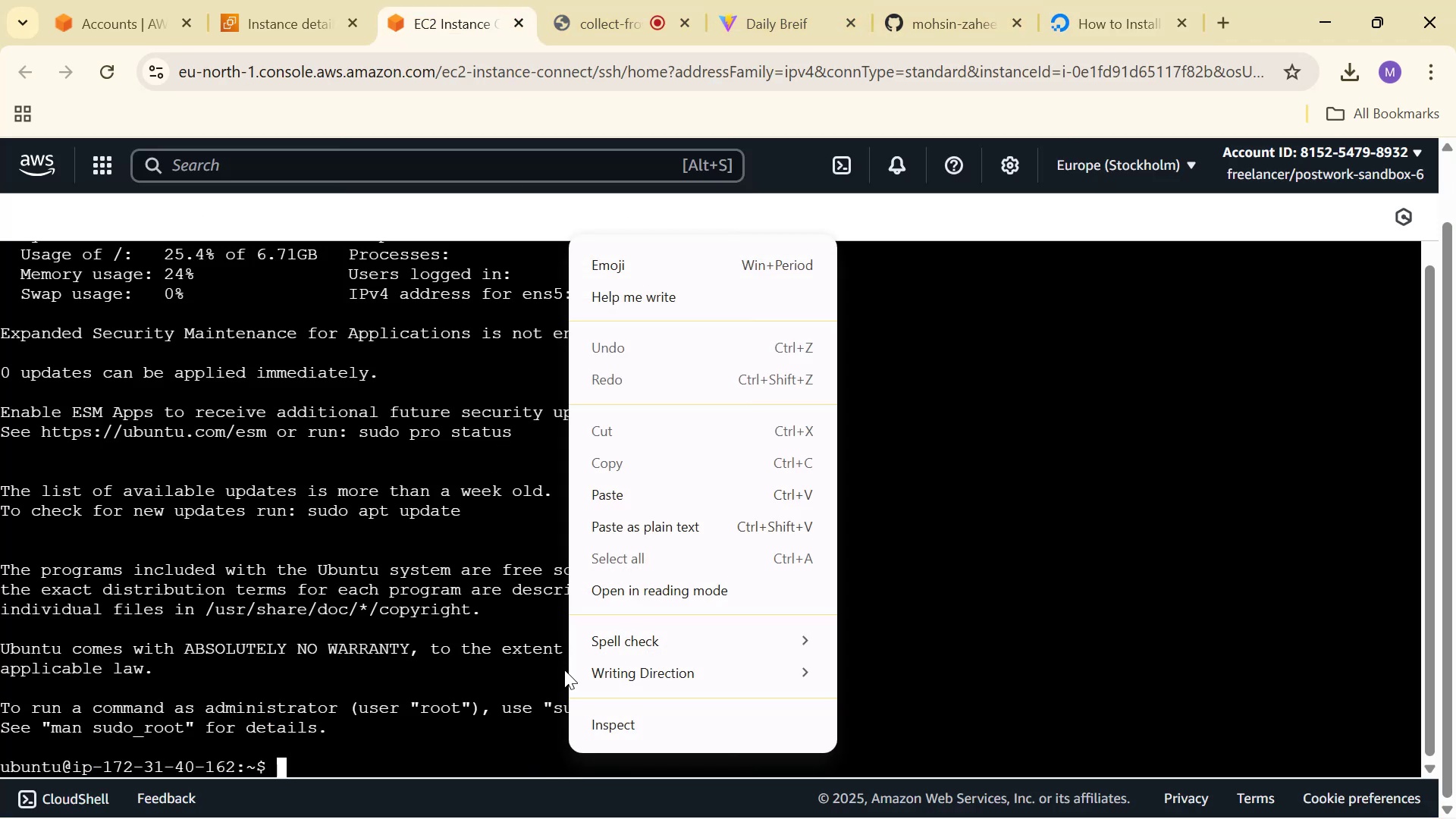 
left_click([502, 739])
 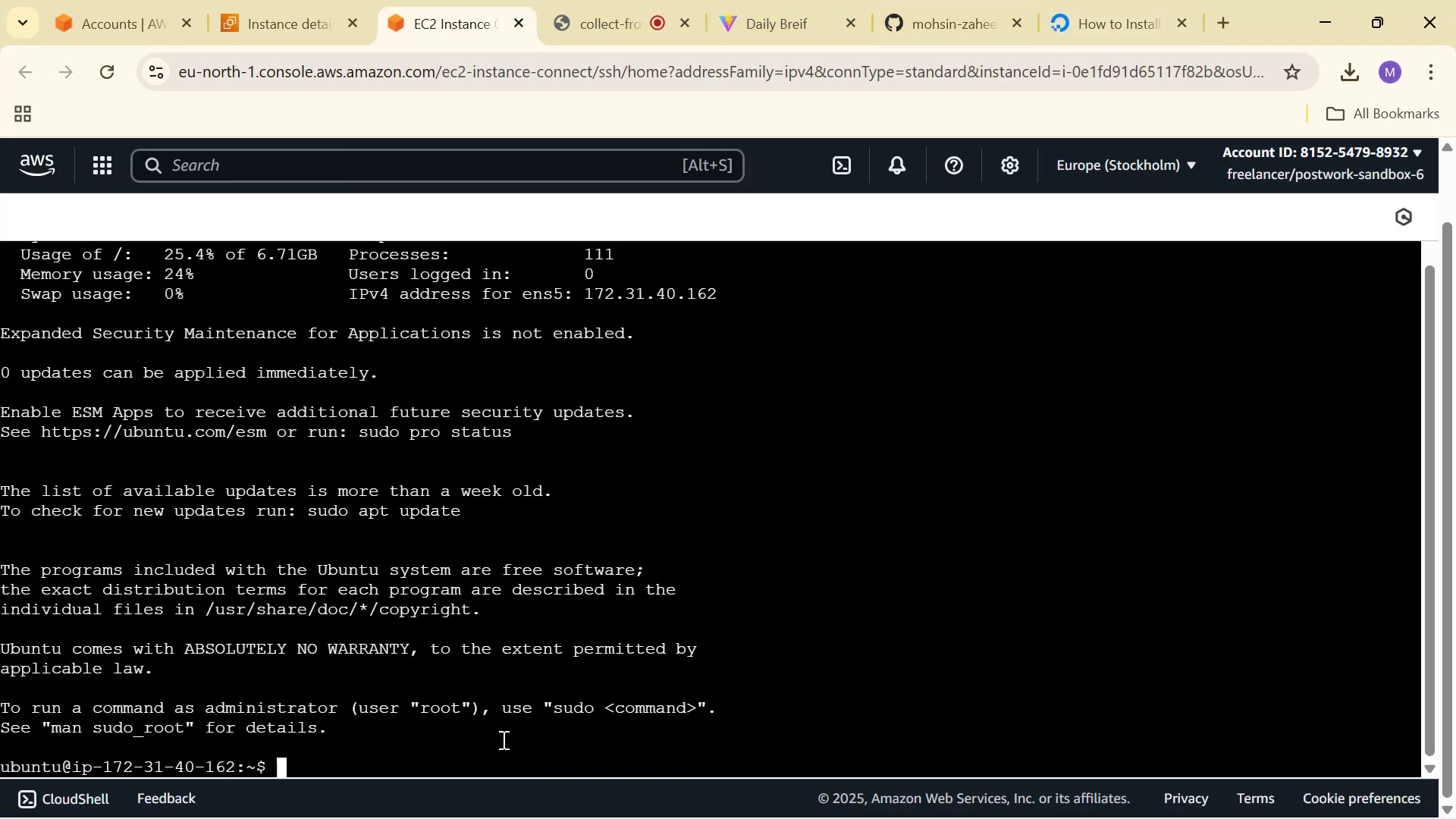 
key(Control+V)
 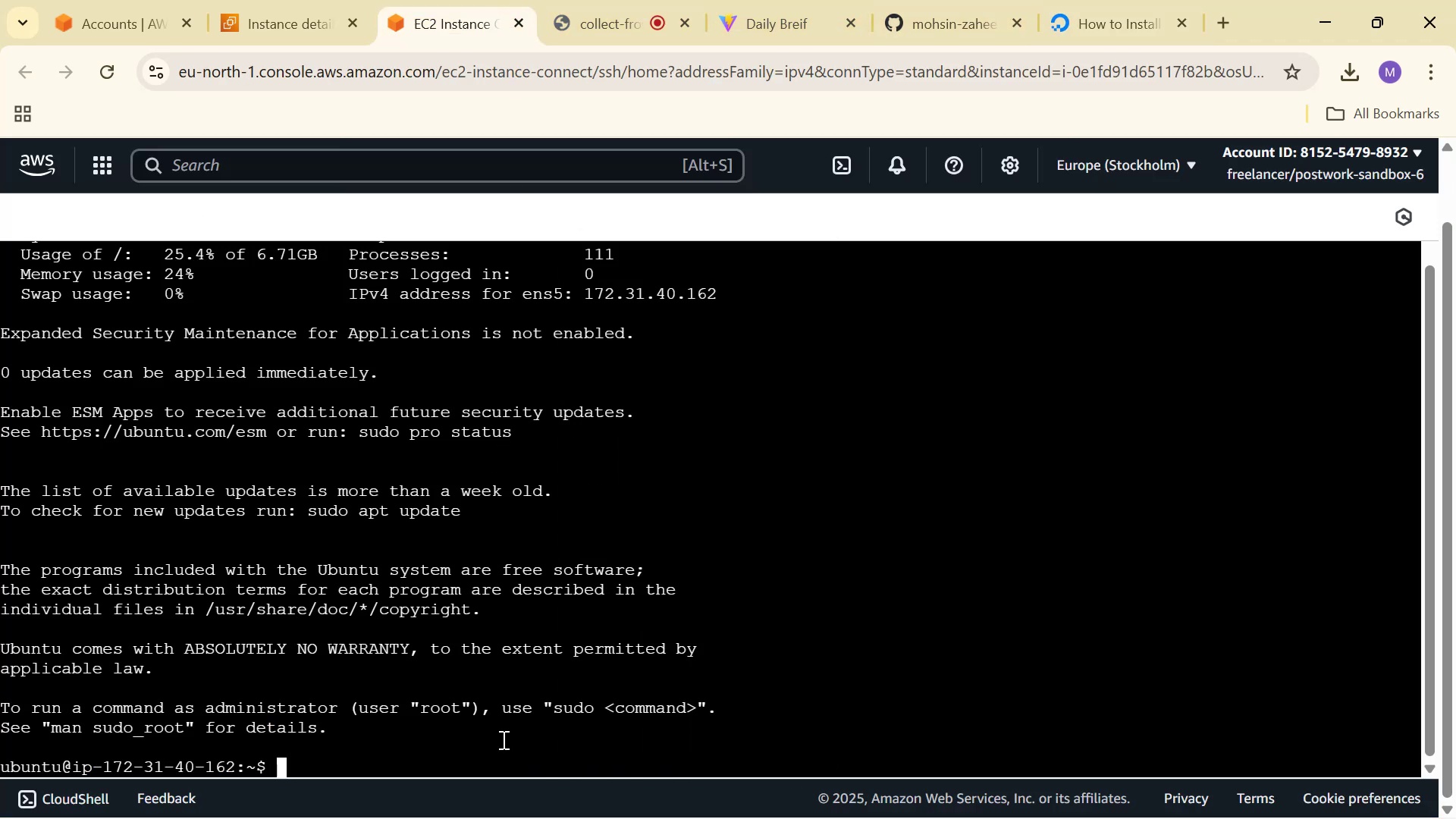 
hold_key(key=ControlLeft, duration=0.34)
 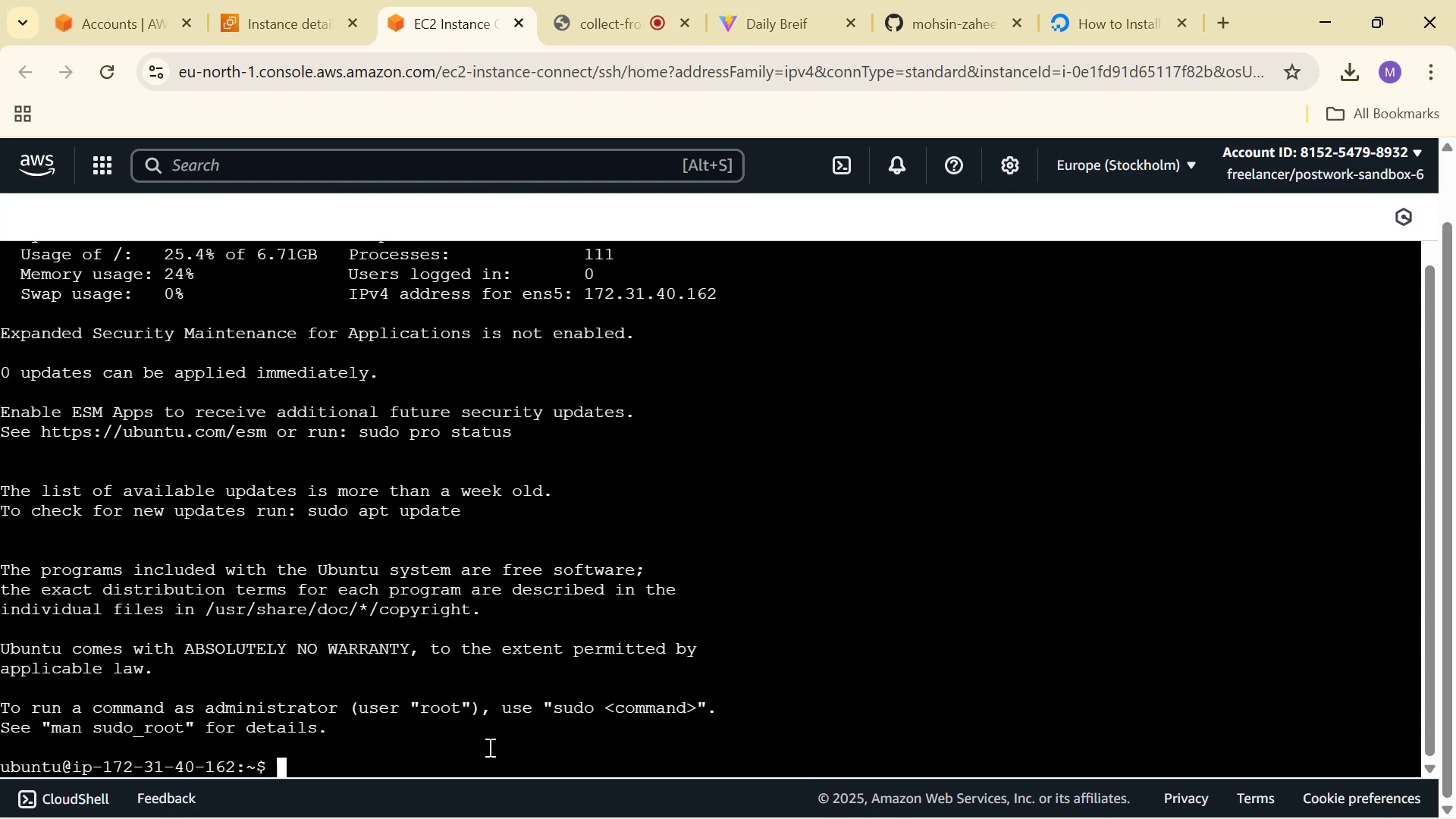 
scroll: coordinate [1222, 665], scroll_direction: down, amount: 14.0
 